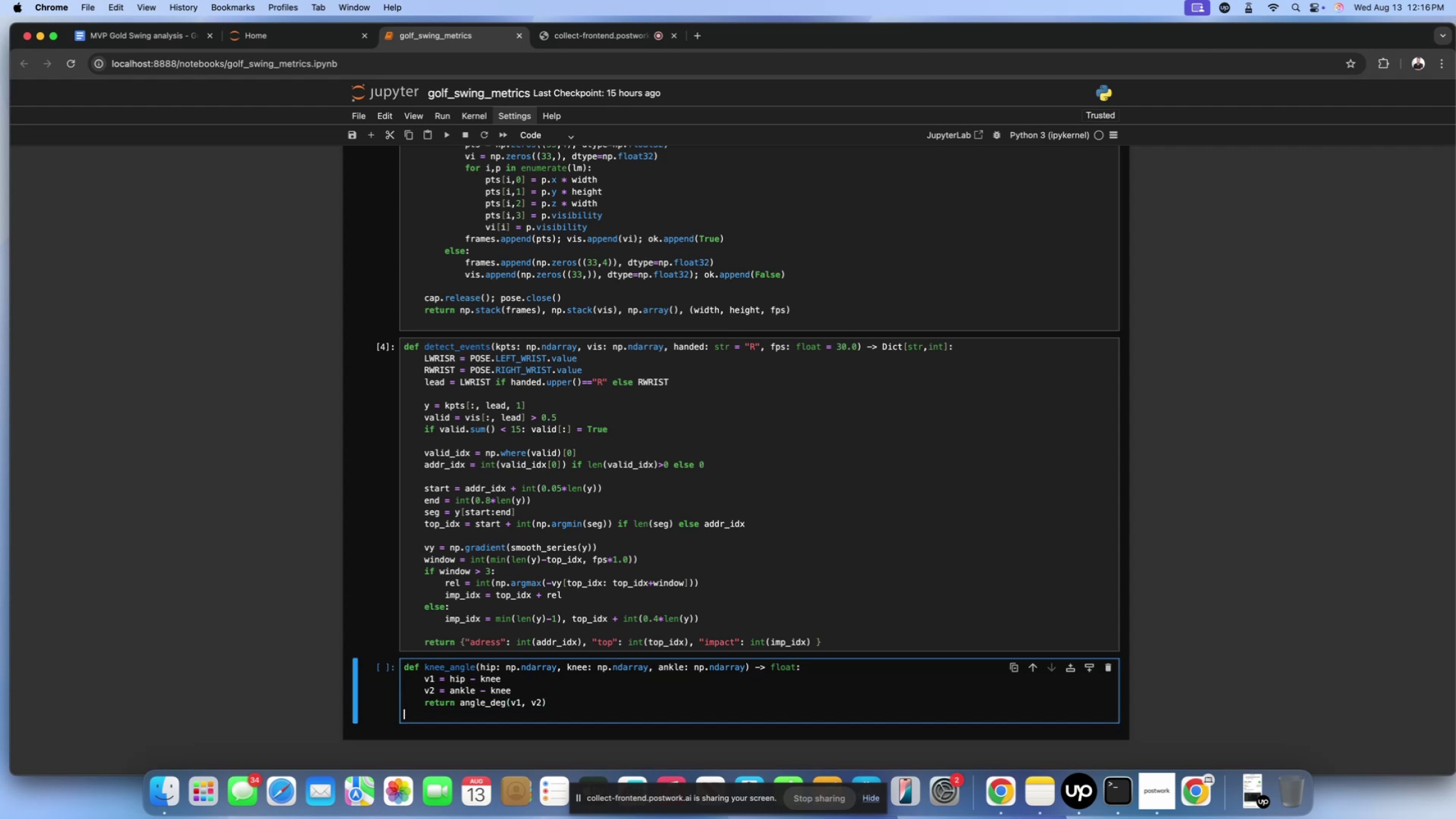 
key(Shift+Enter)
 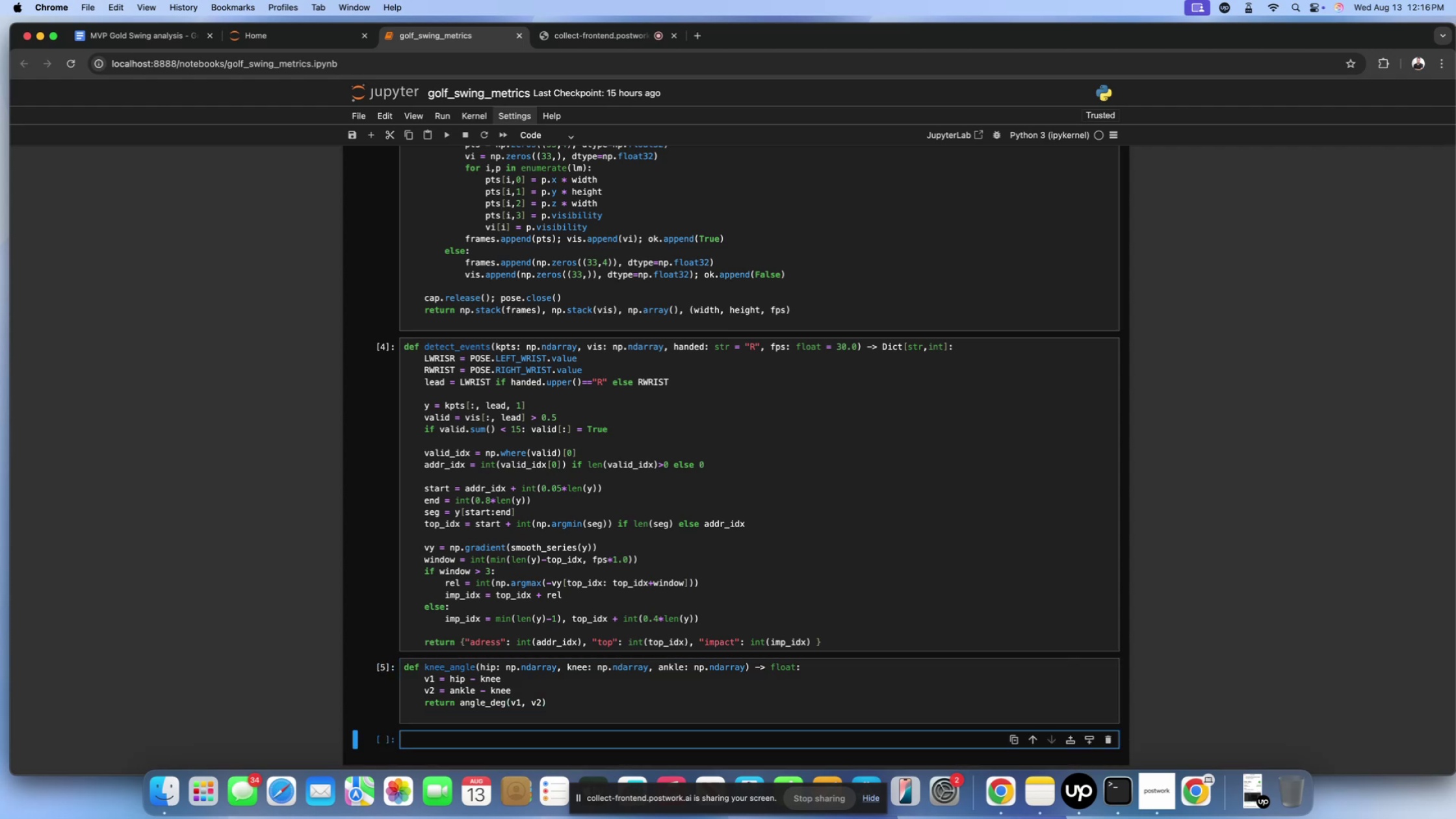 
scroll: coordinate [558, 682], scroll_direction: down, amount: 11.0
 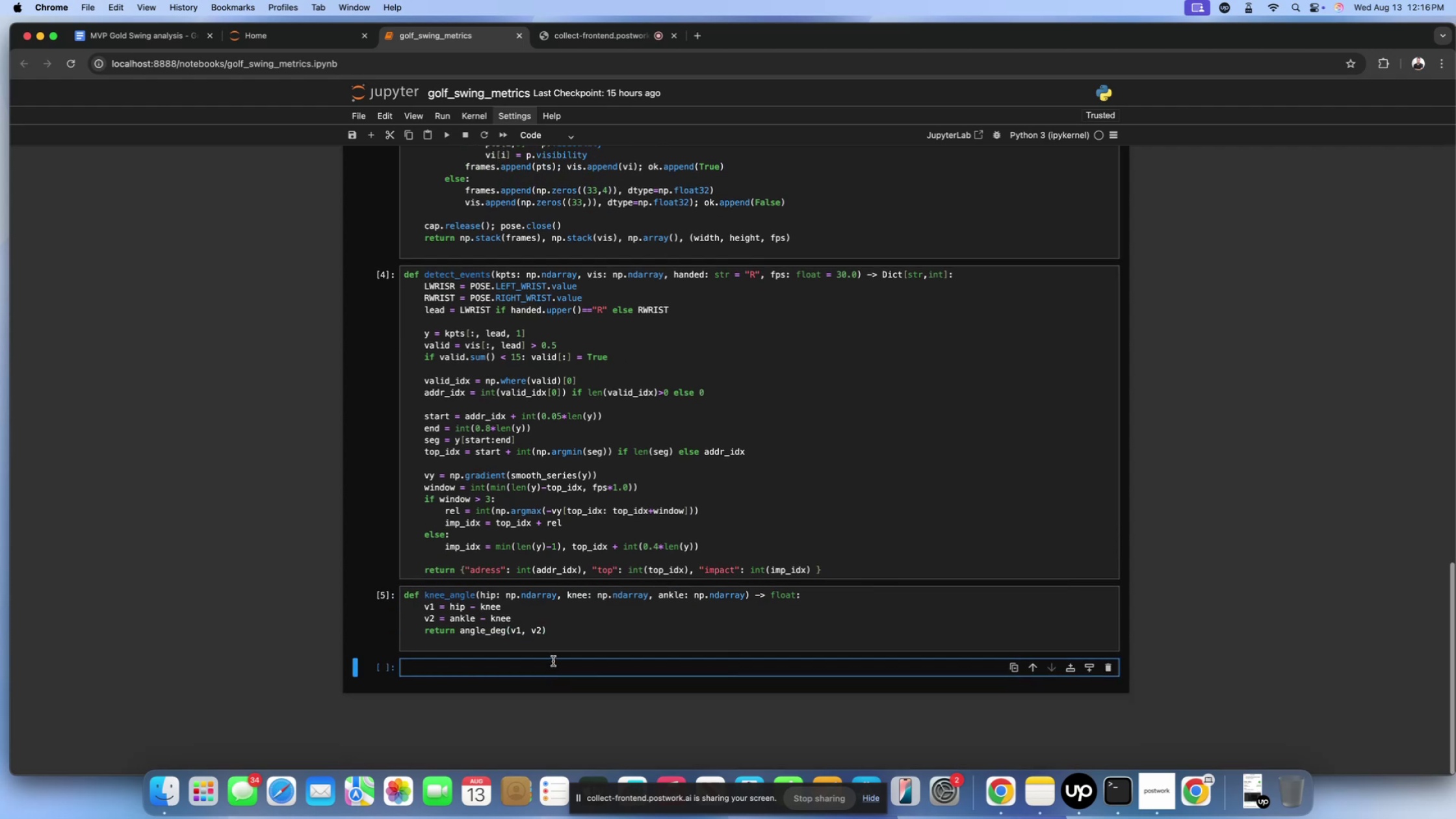 
type(def compute_core_points())
 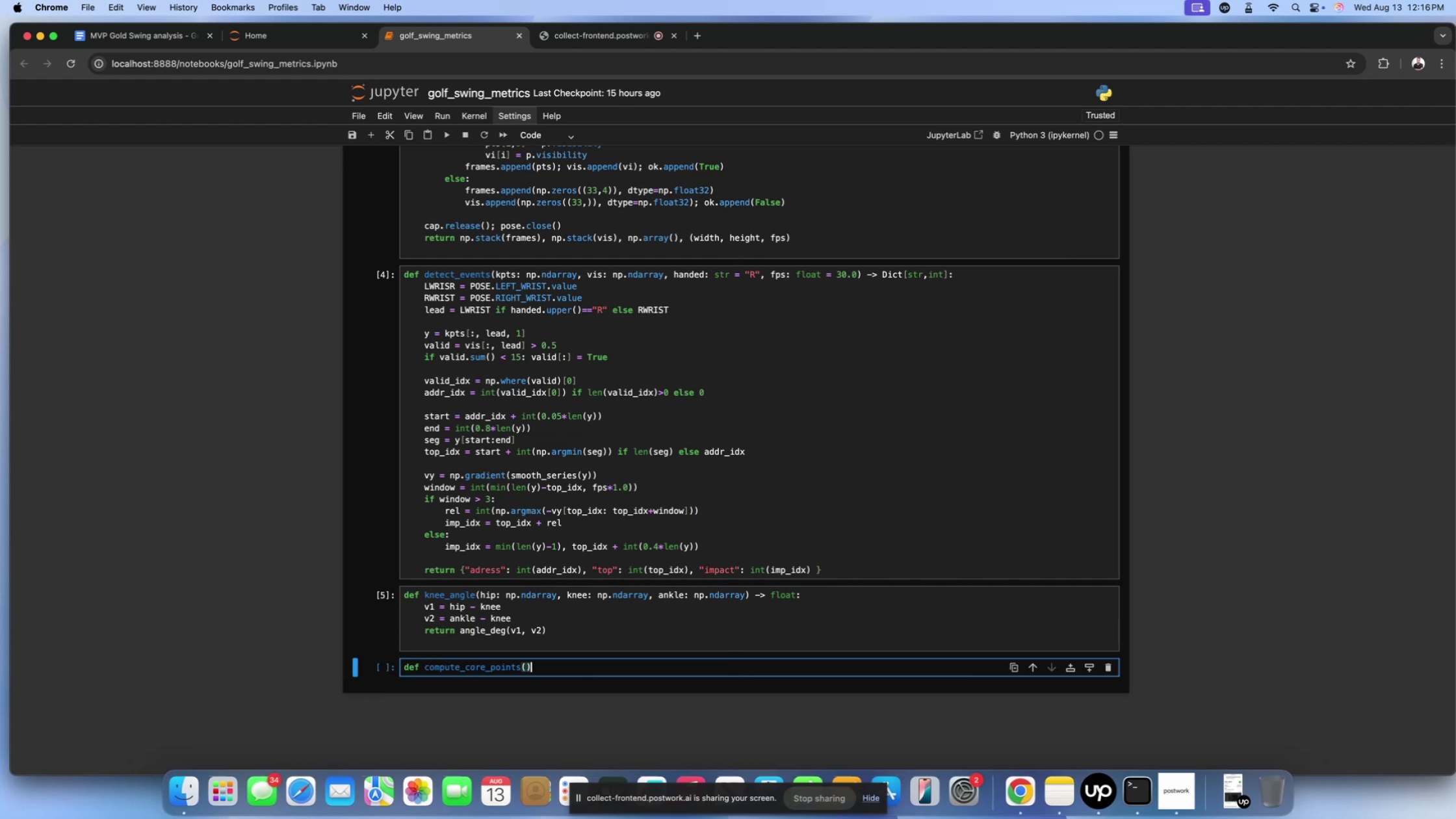 
wait(5.07)
 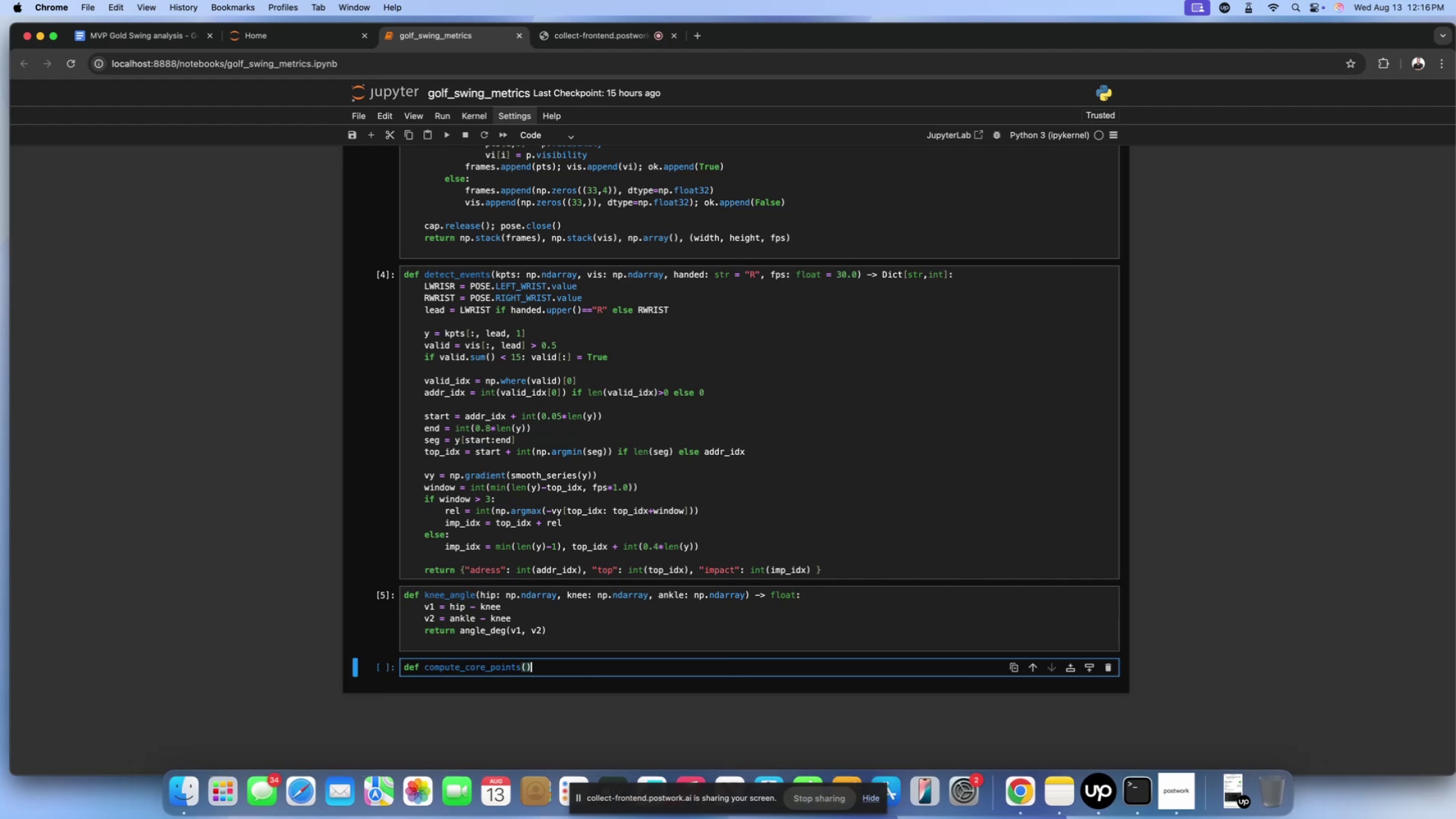 
key(Shift+Semicolon)
 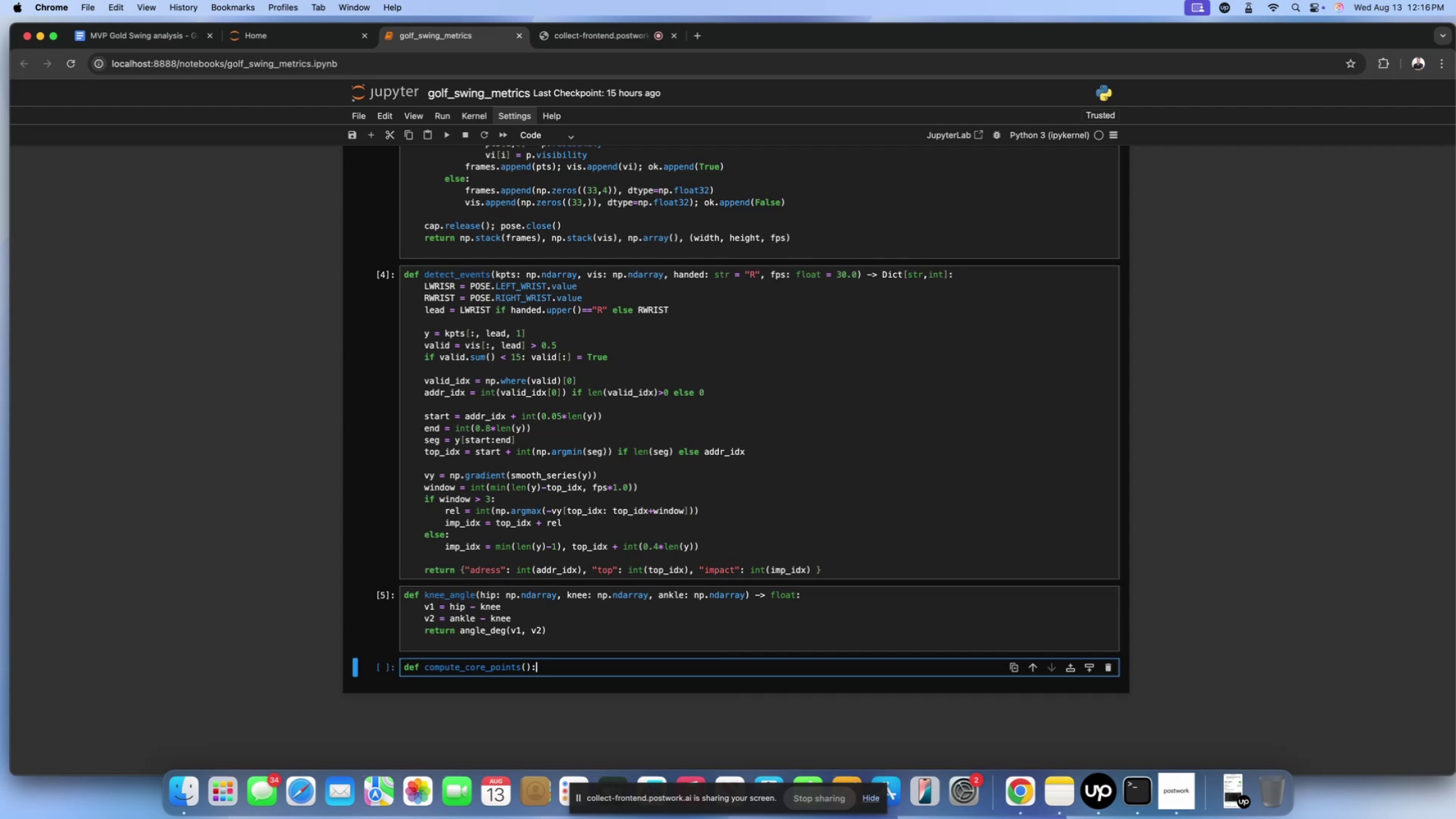 
key(Enter)
 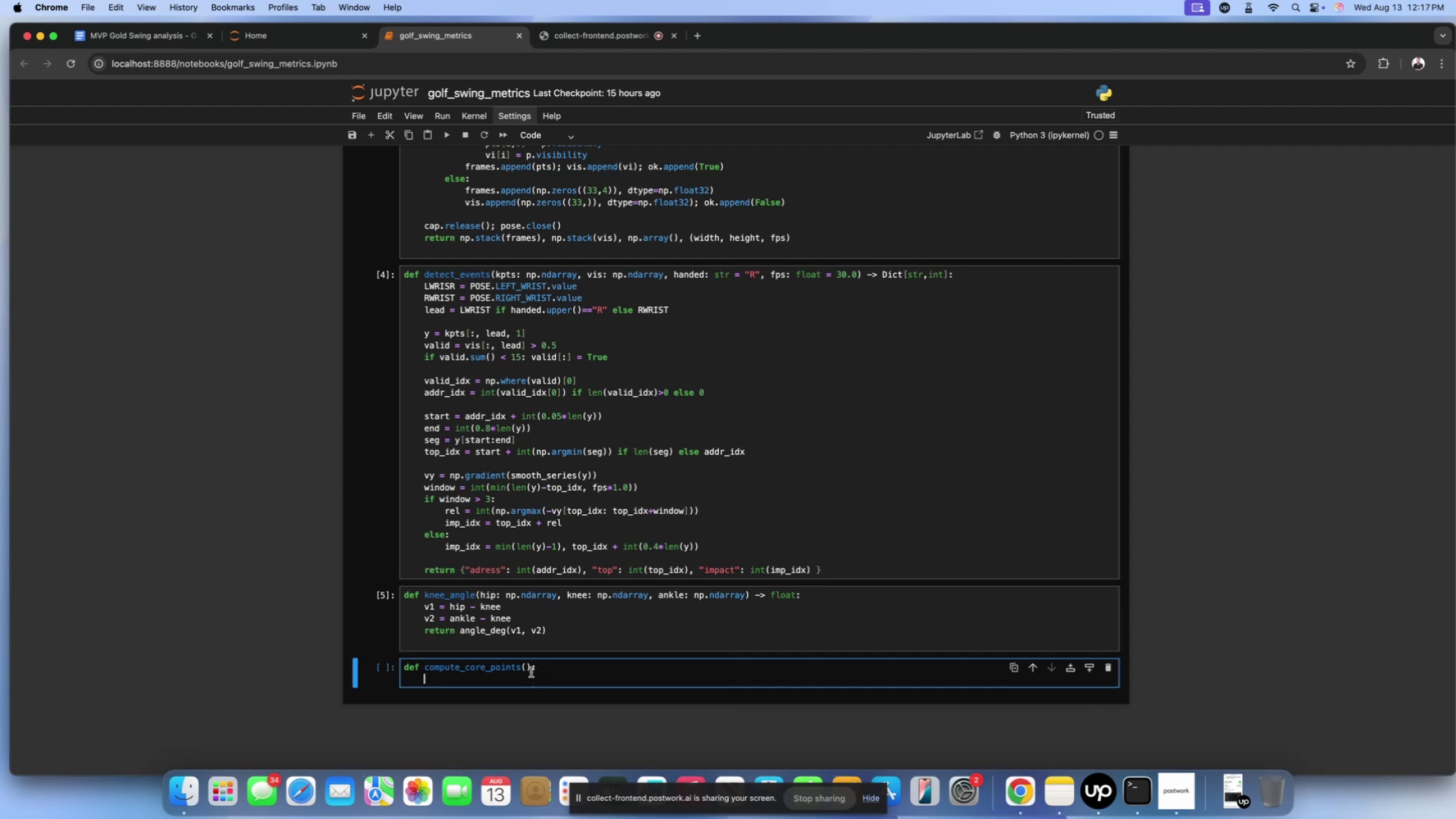 
left_click([528, 671])
 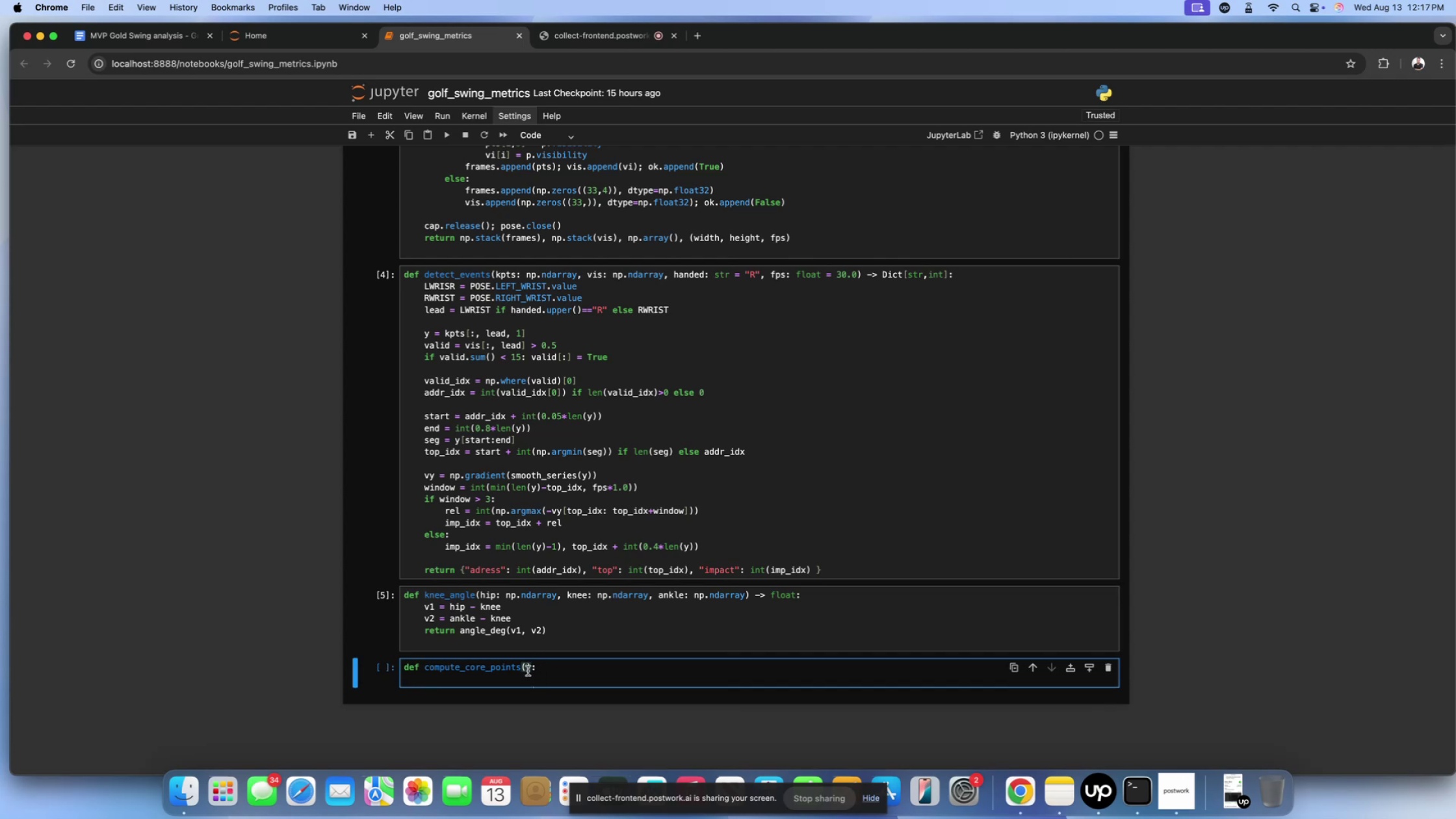 
key(K)
 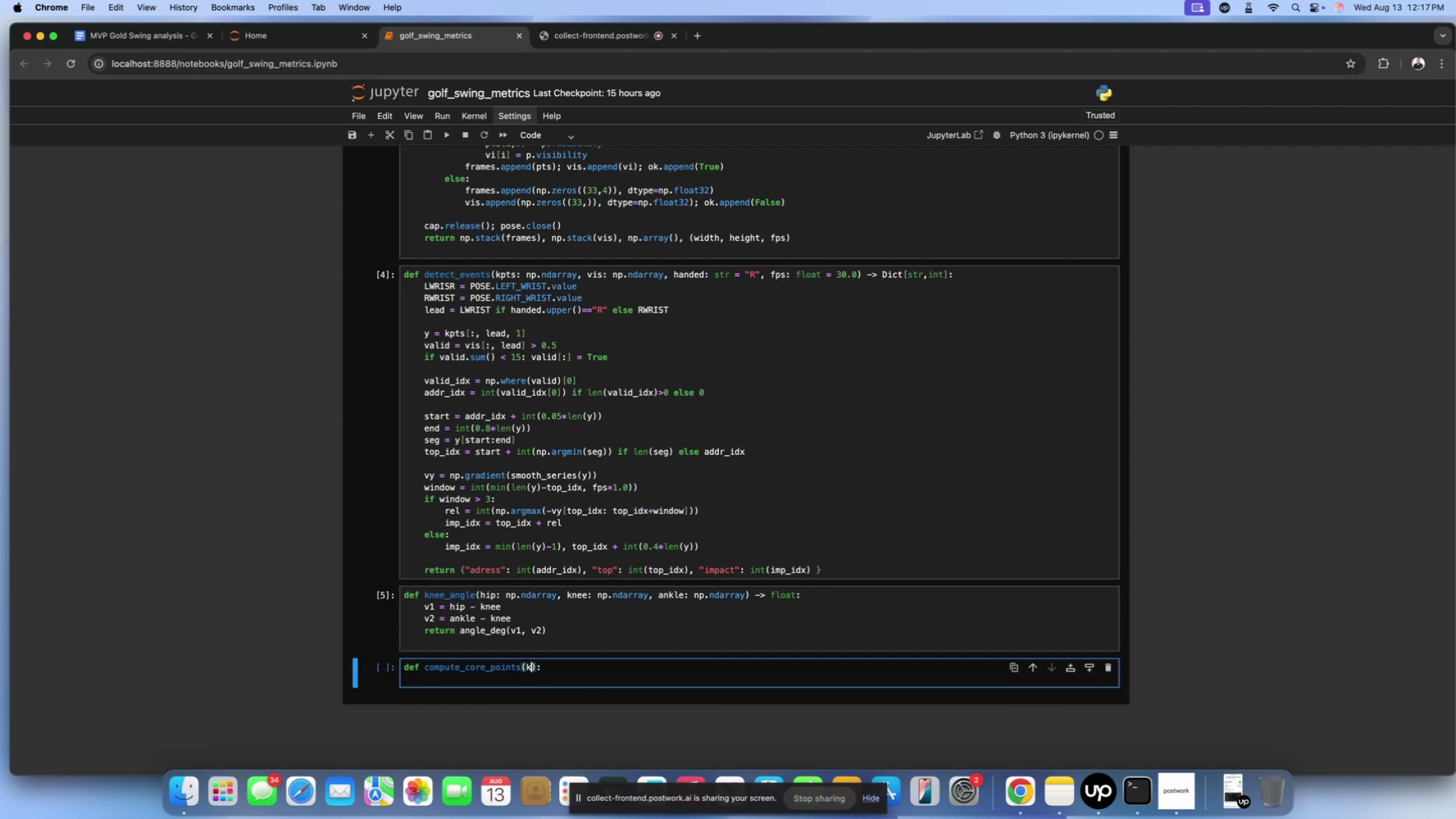 
key(Shift+ShiftLeft)
 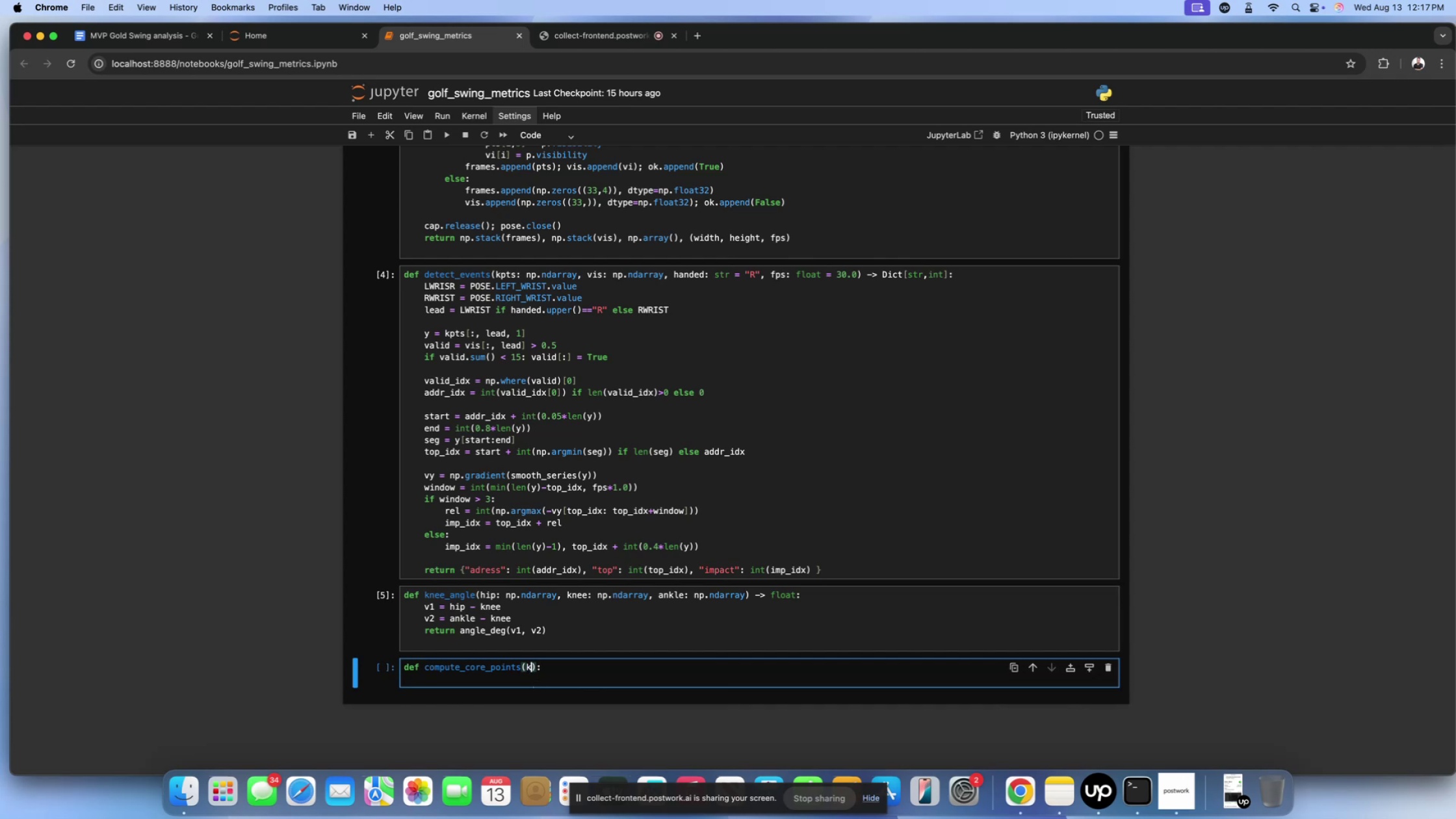 
key(Shift+Semicolon)
 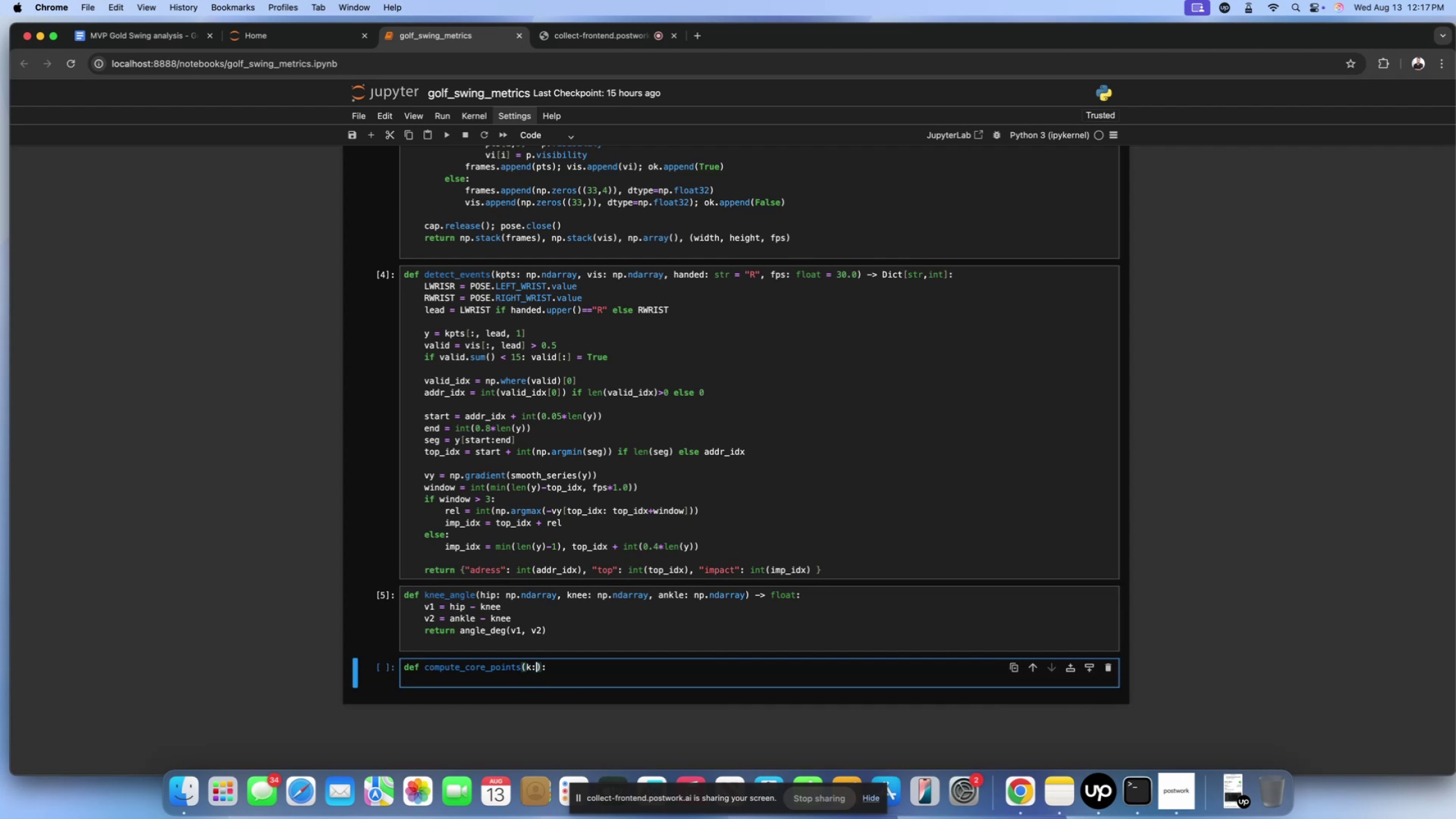 
key(Space)
 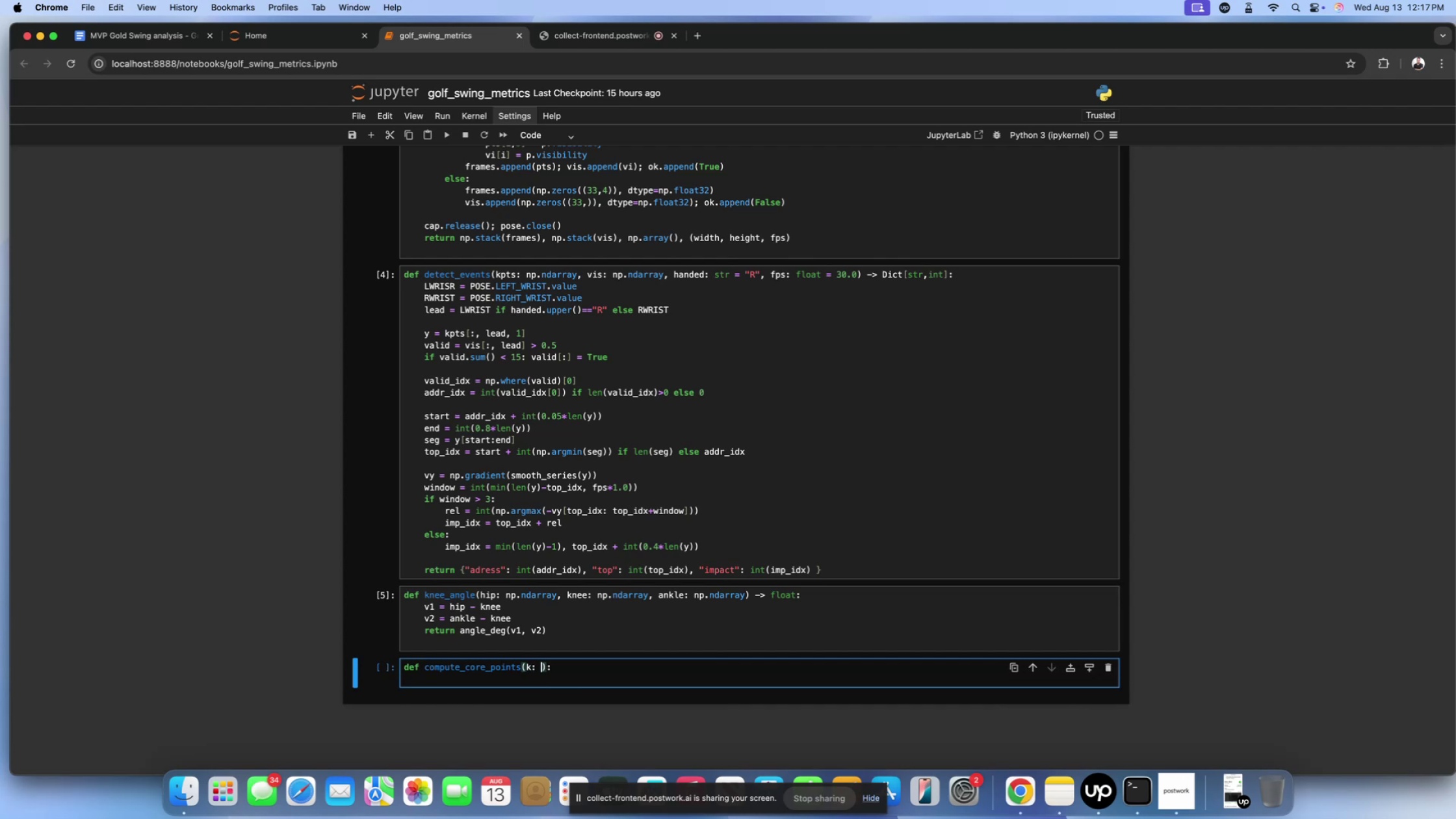 
type(np.ndarray, events: Dict[])
 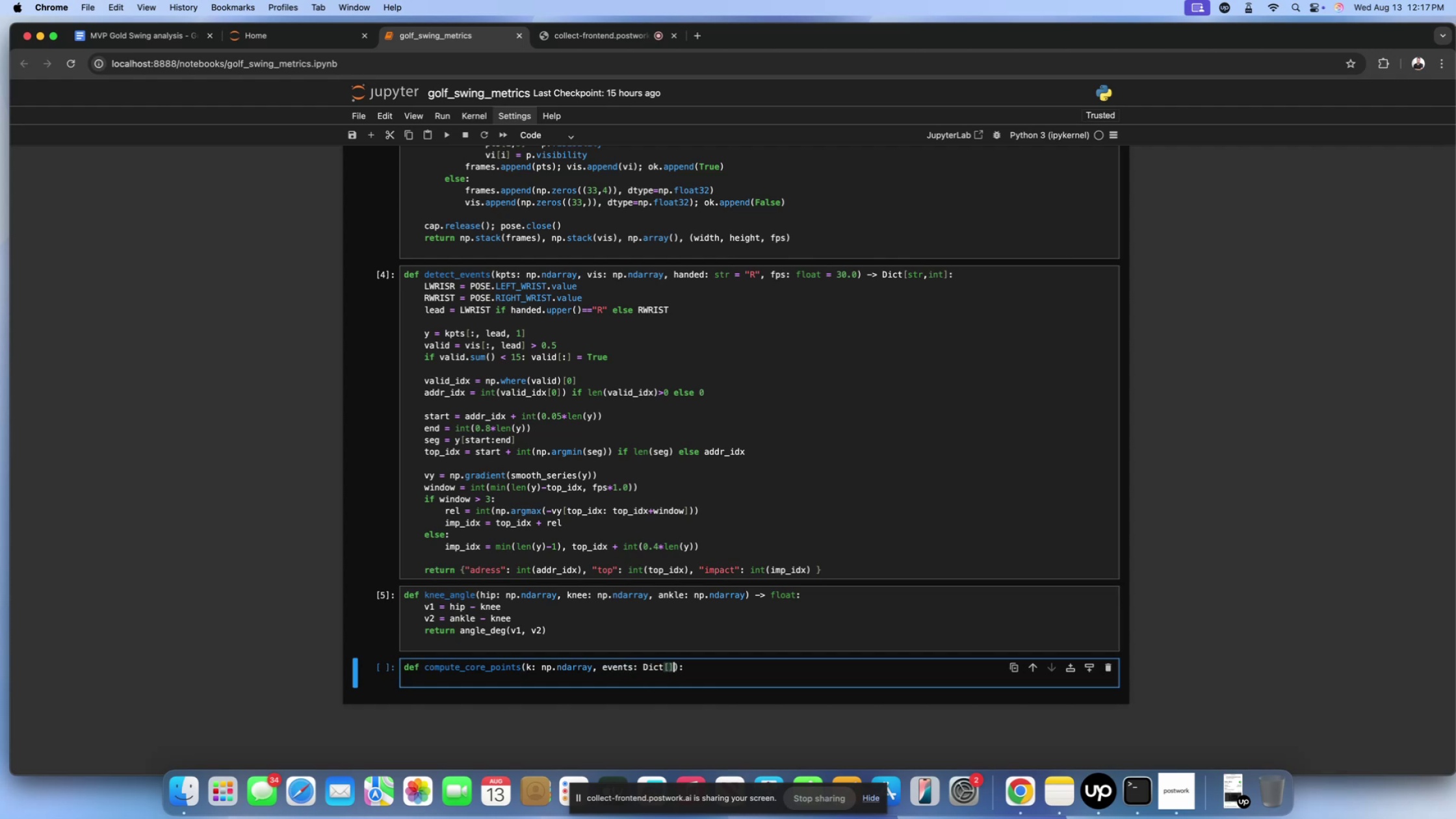 
key(ArrowLeft)
 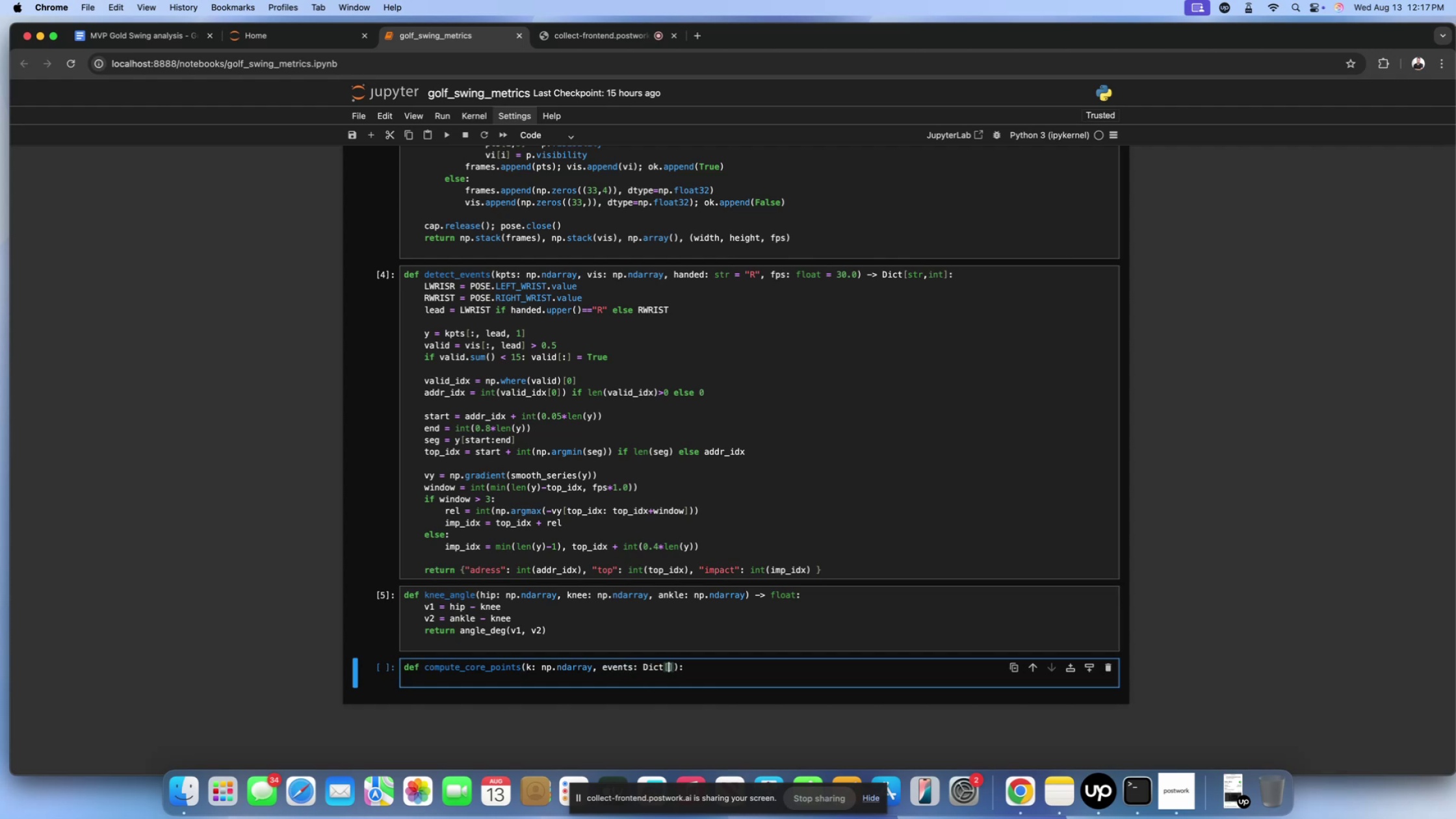 
type(str,int)
 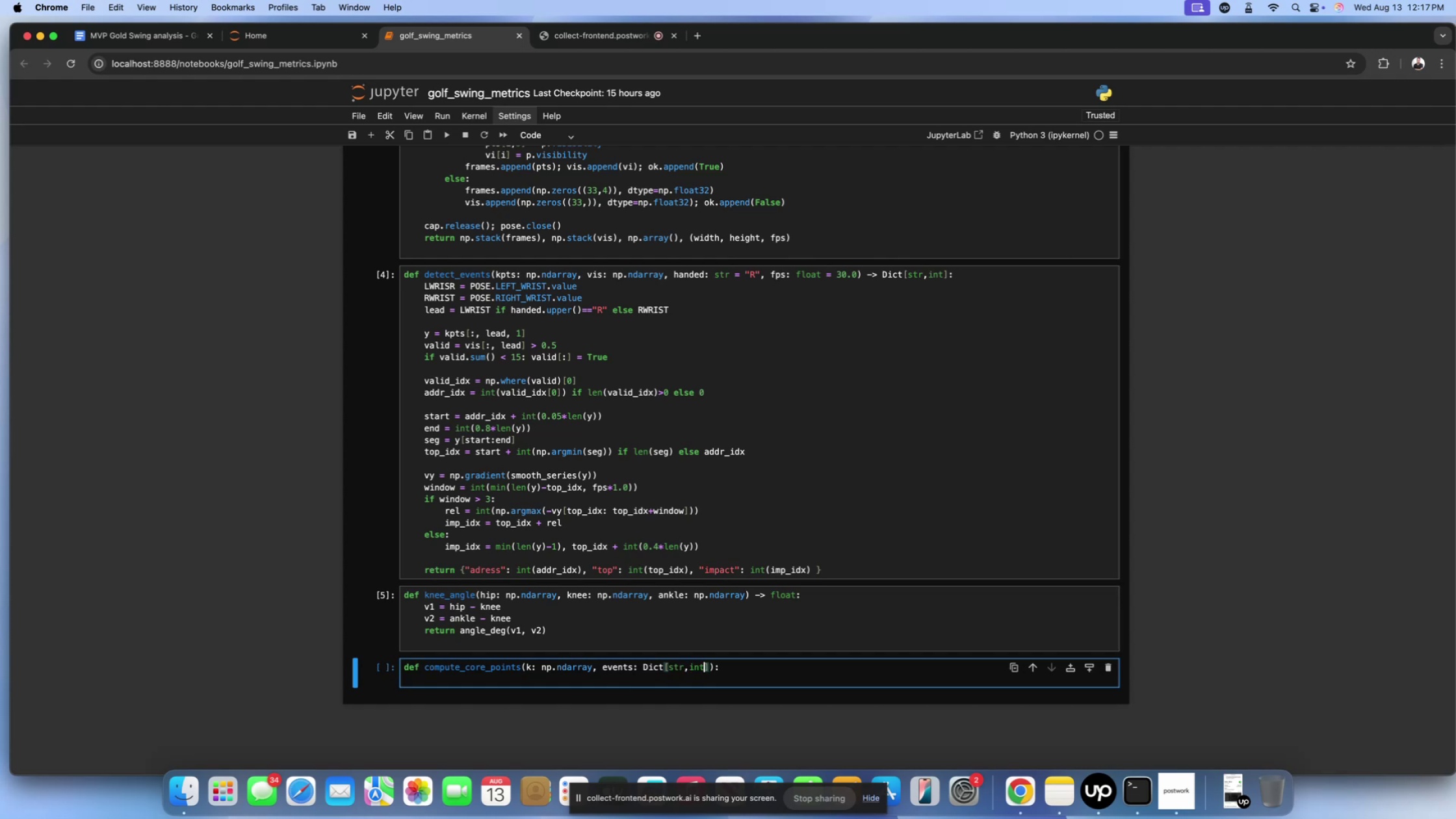 
key(ArrowRight)
 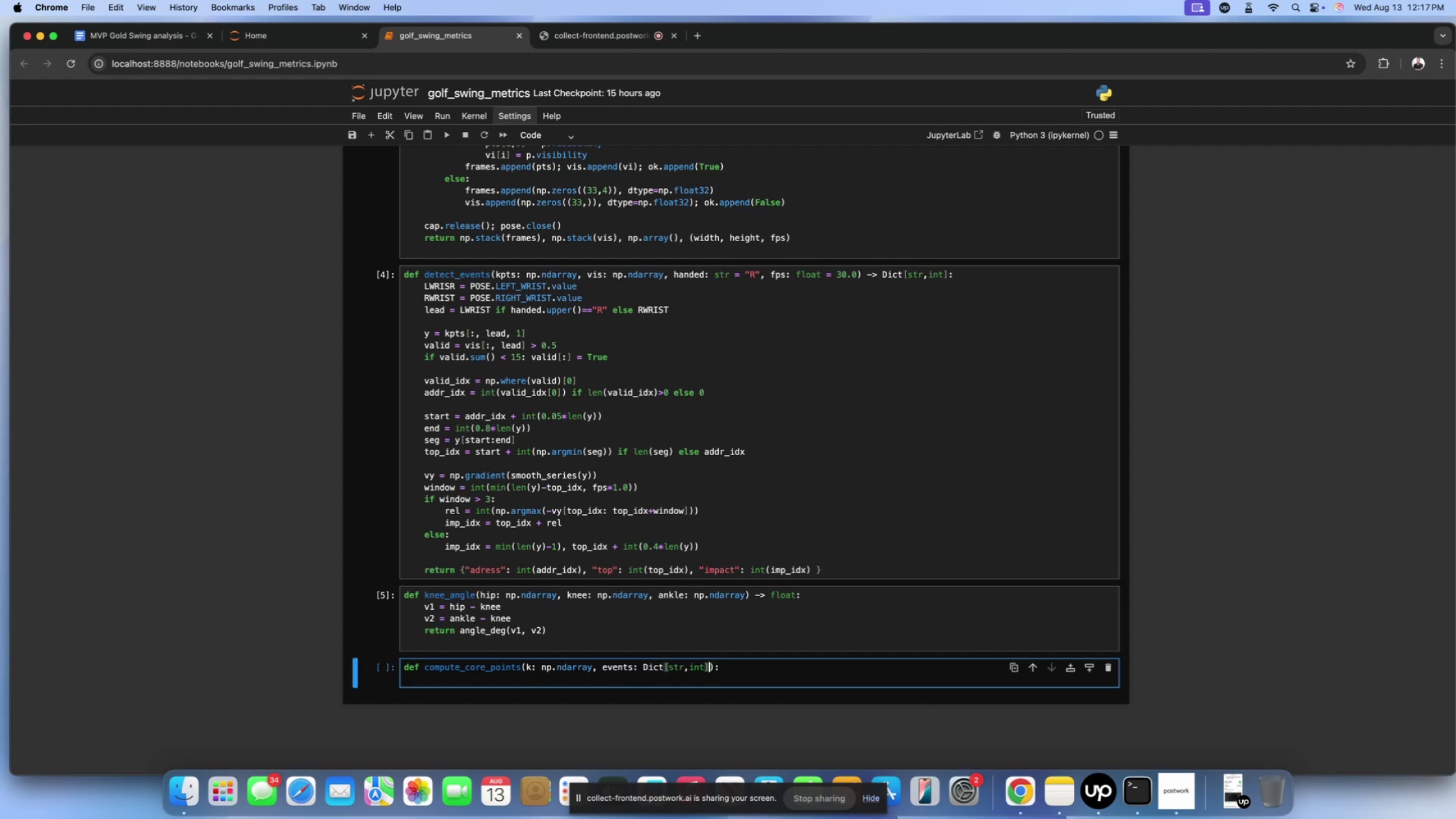 
key(ArrowRight)
 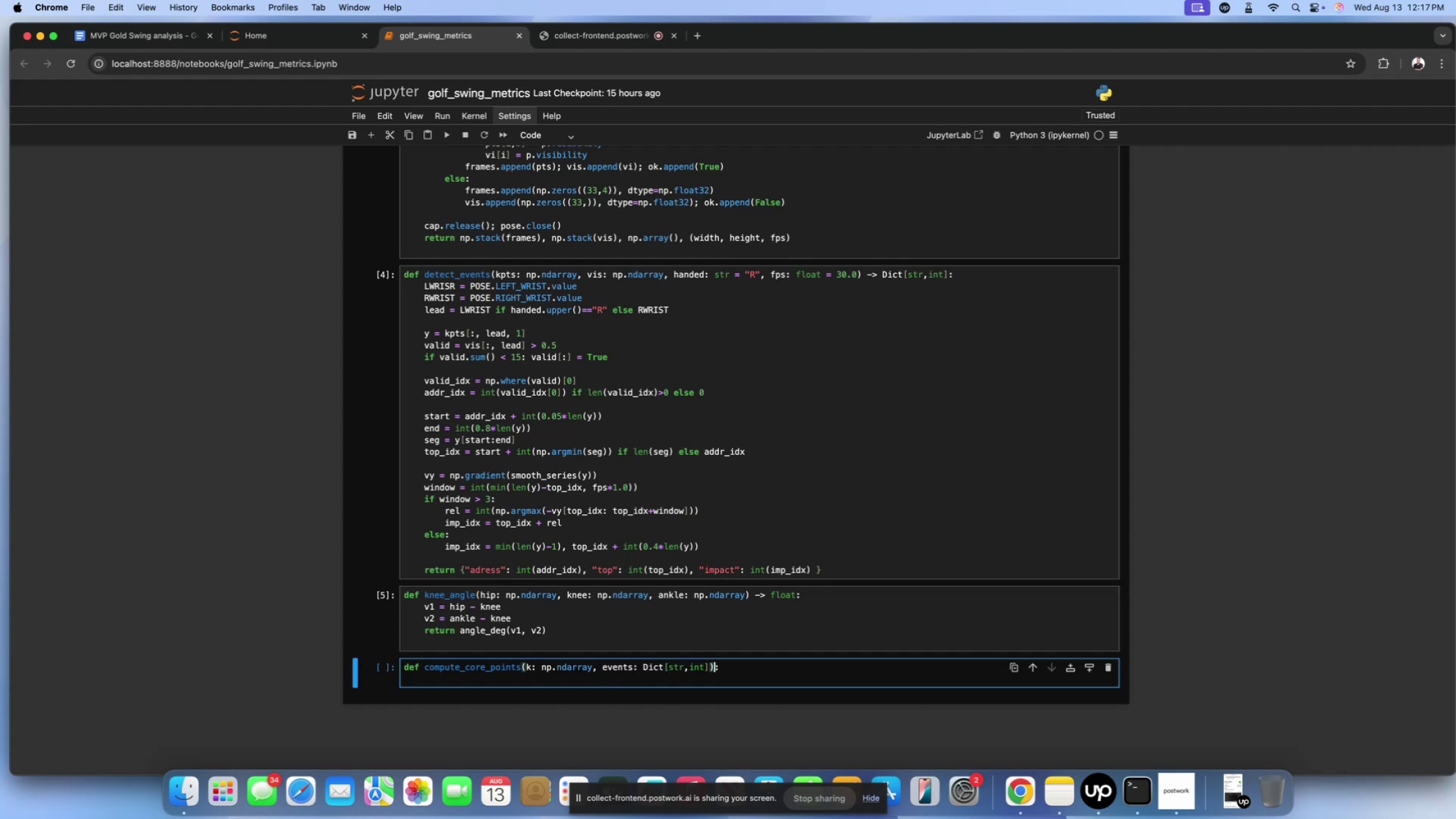 
key(ArrowRight)
 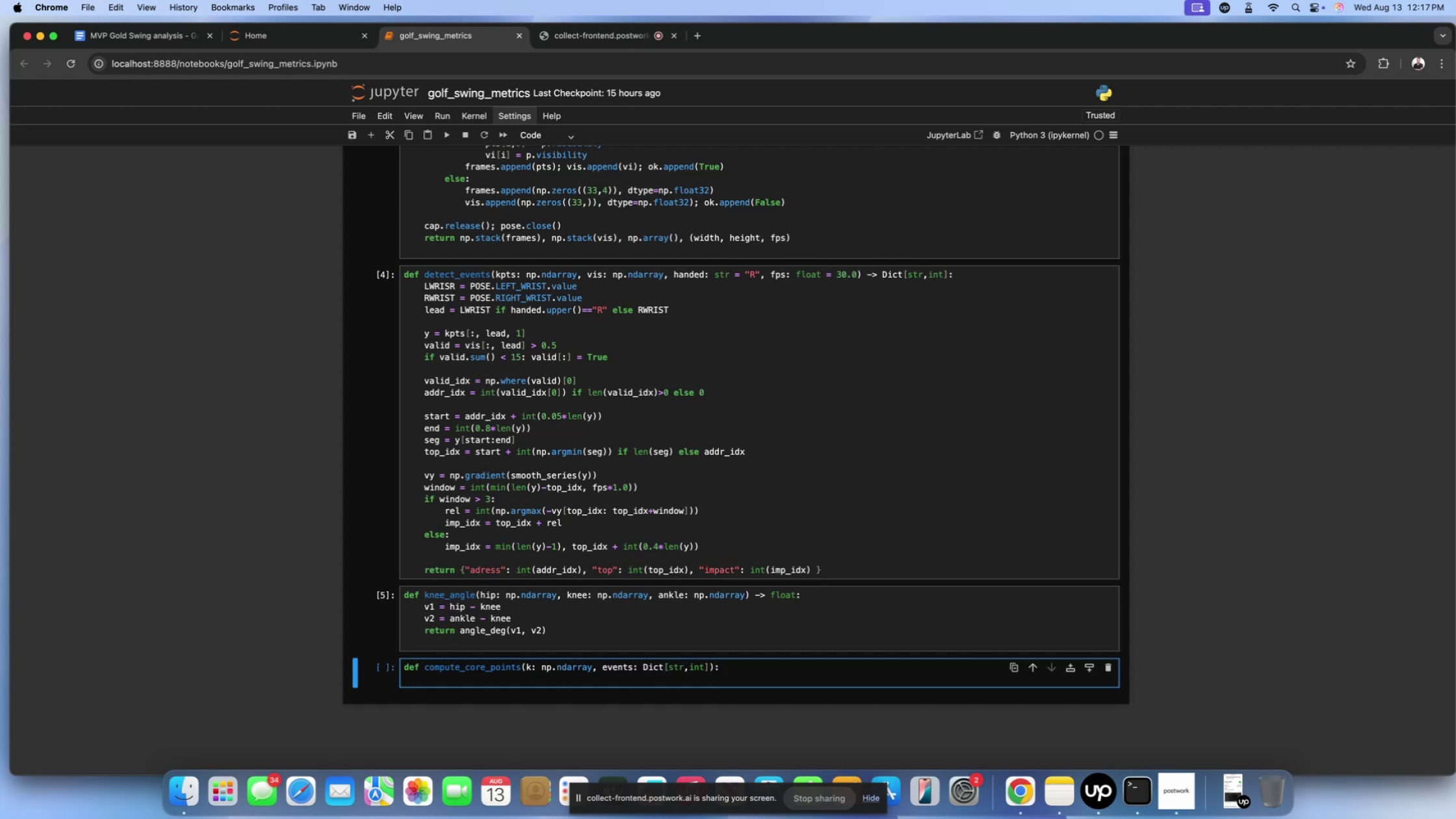 
key(Enter)
 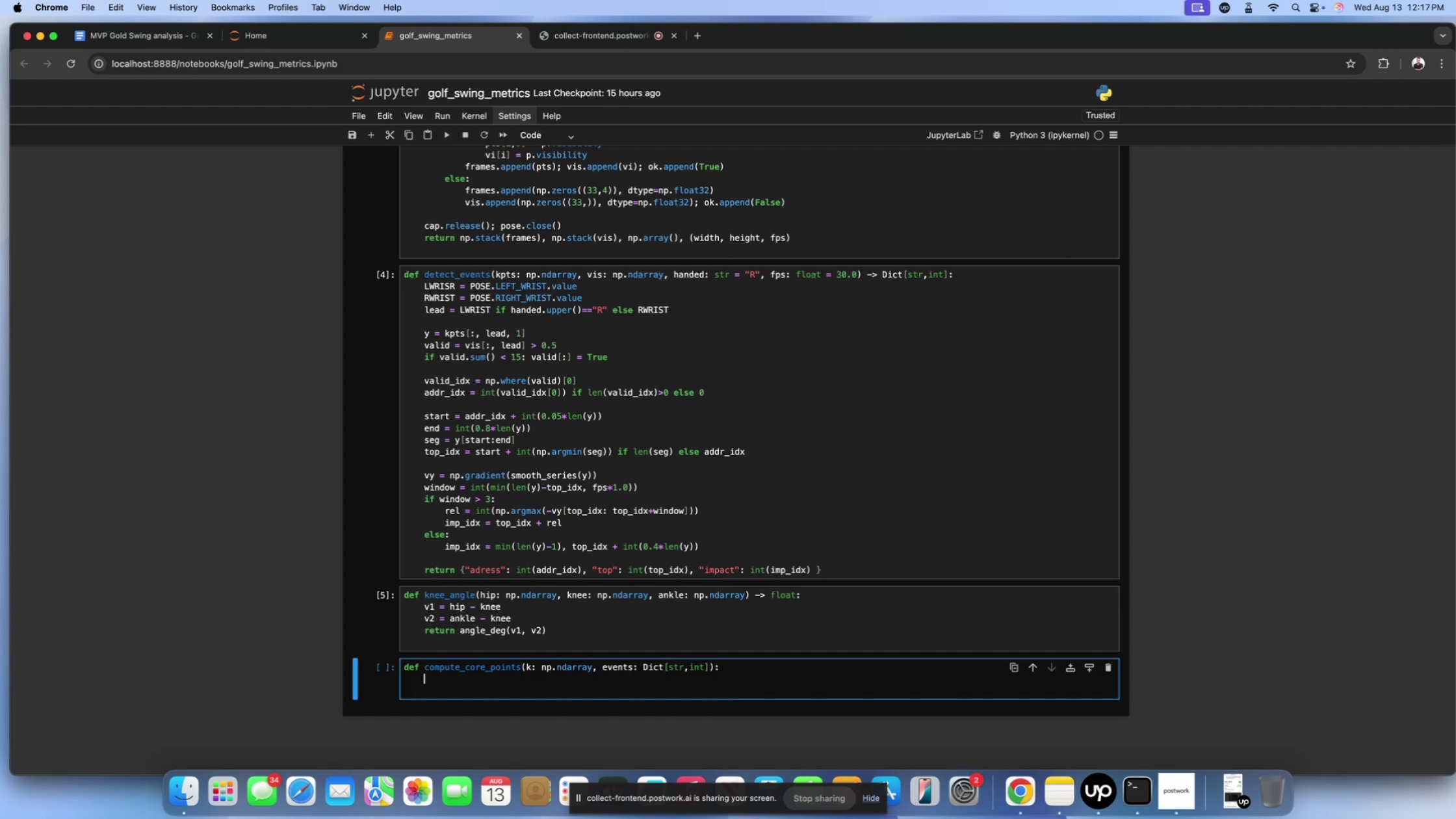 
key(Enter)
 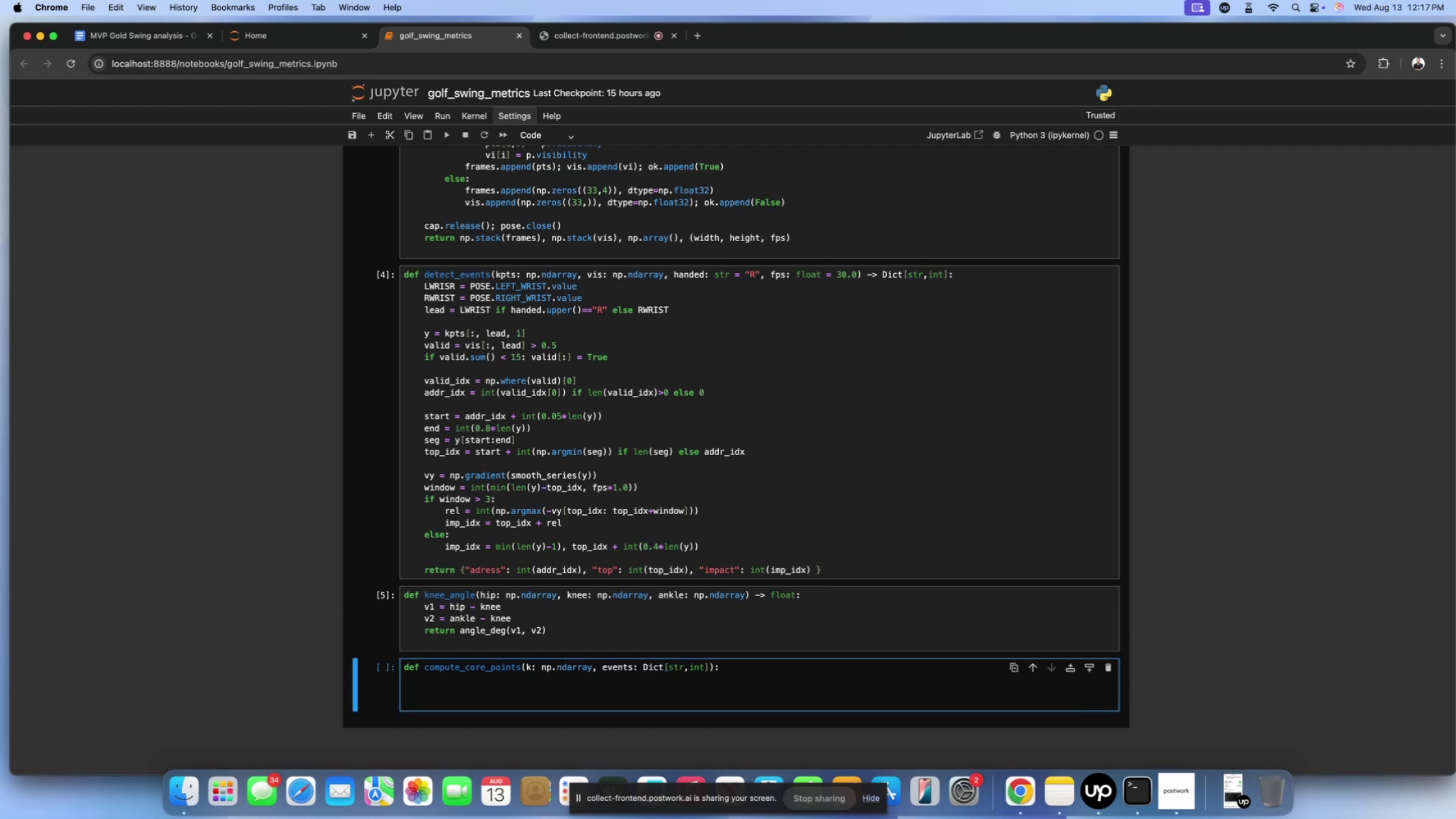 
type(def P())
 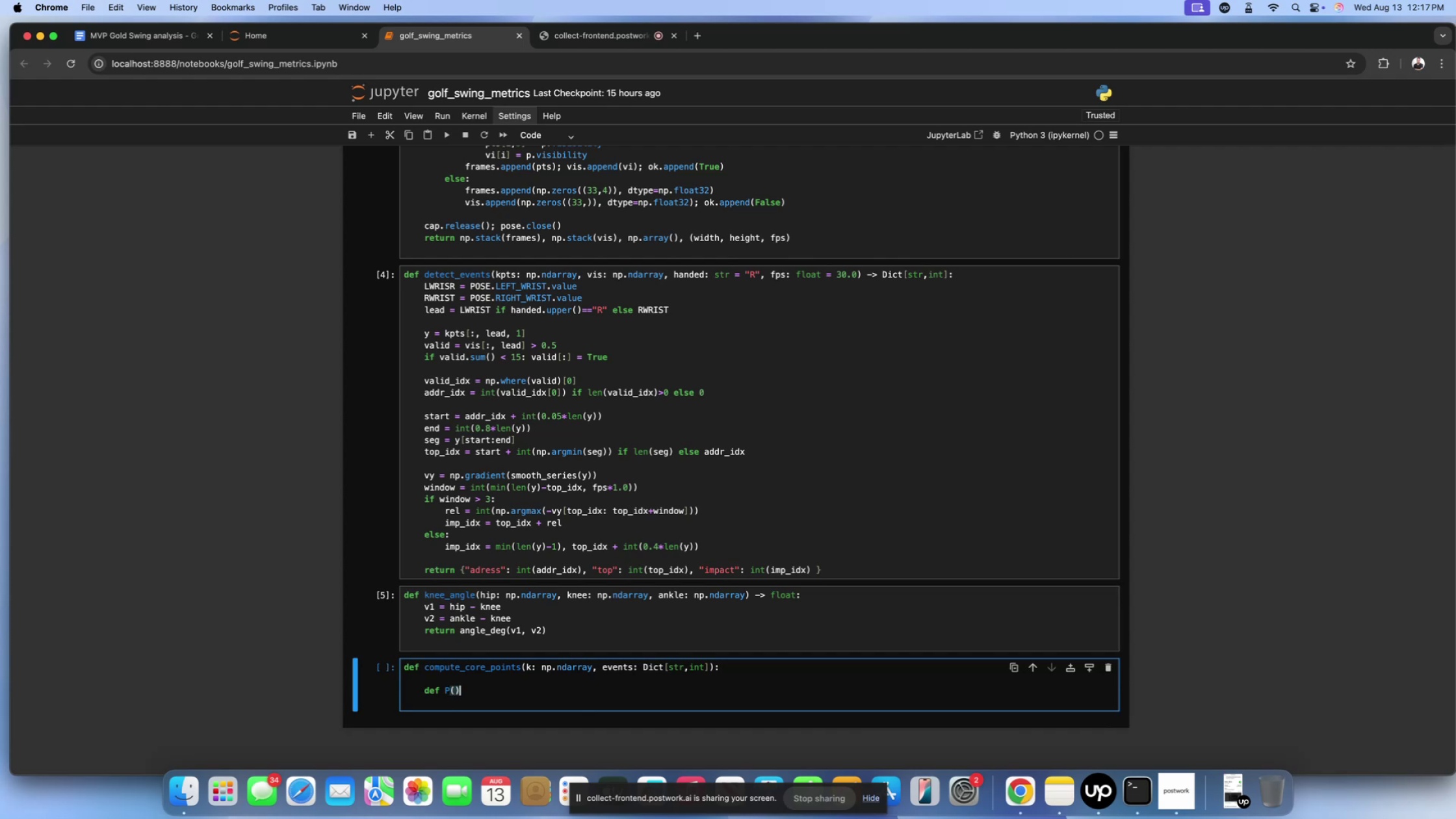 
key(ArrowLeft)
 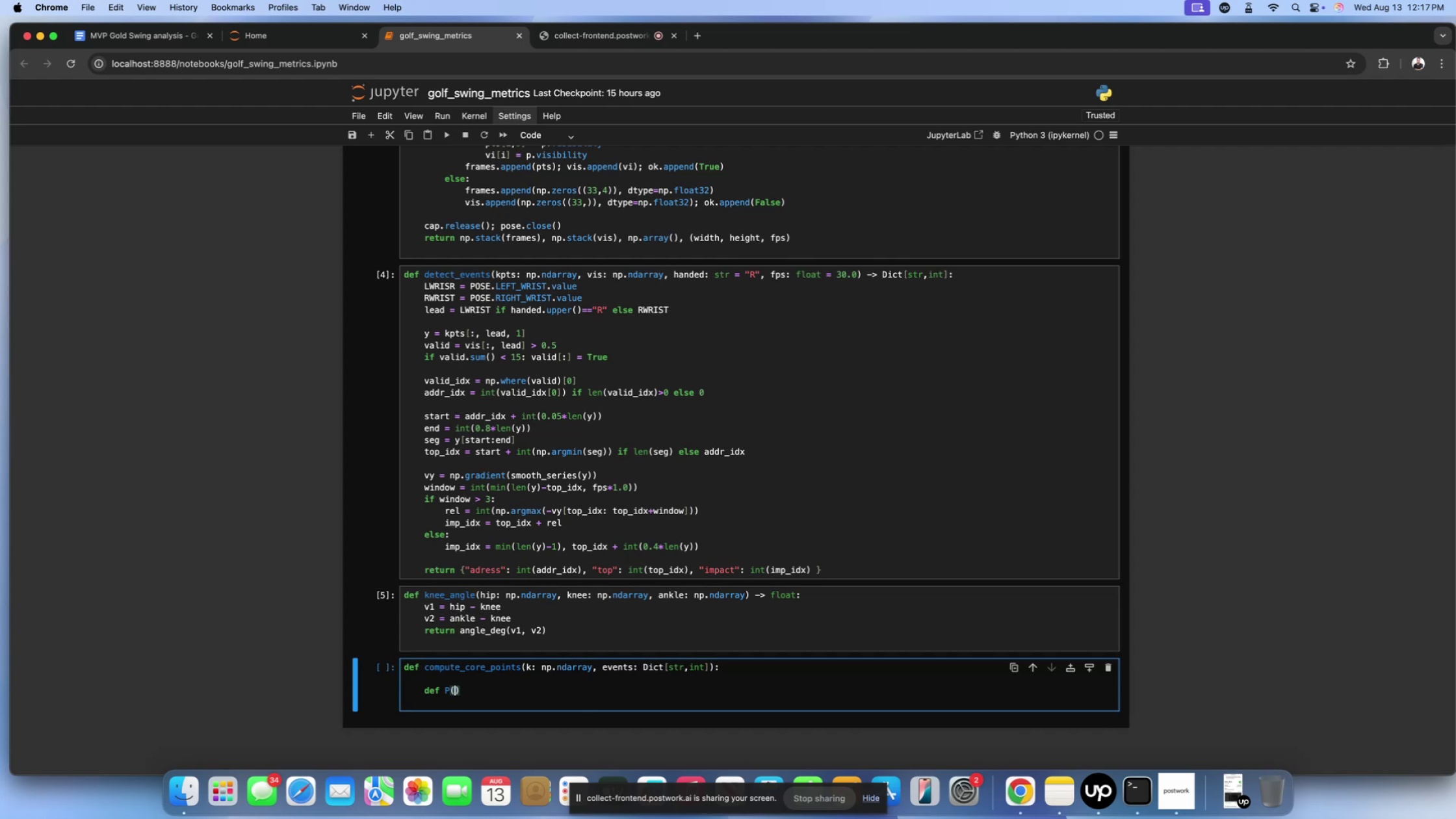 
type(frame, idx)
 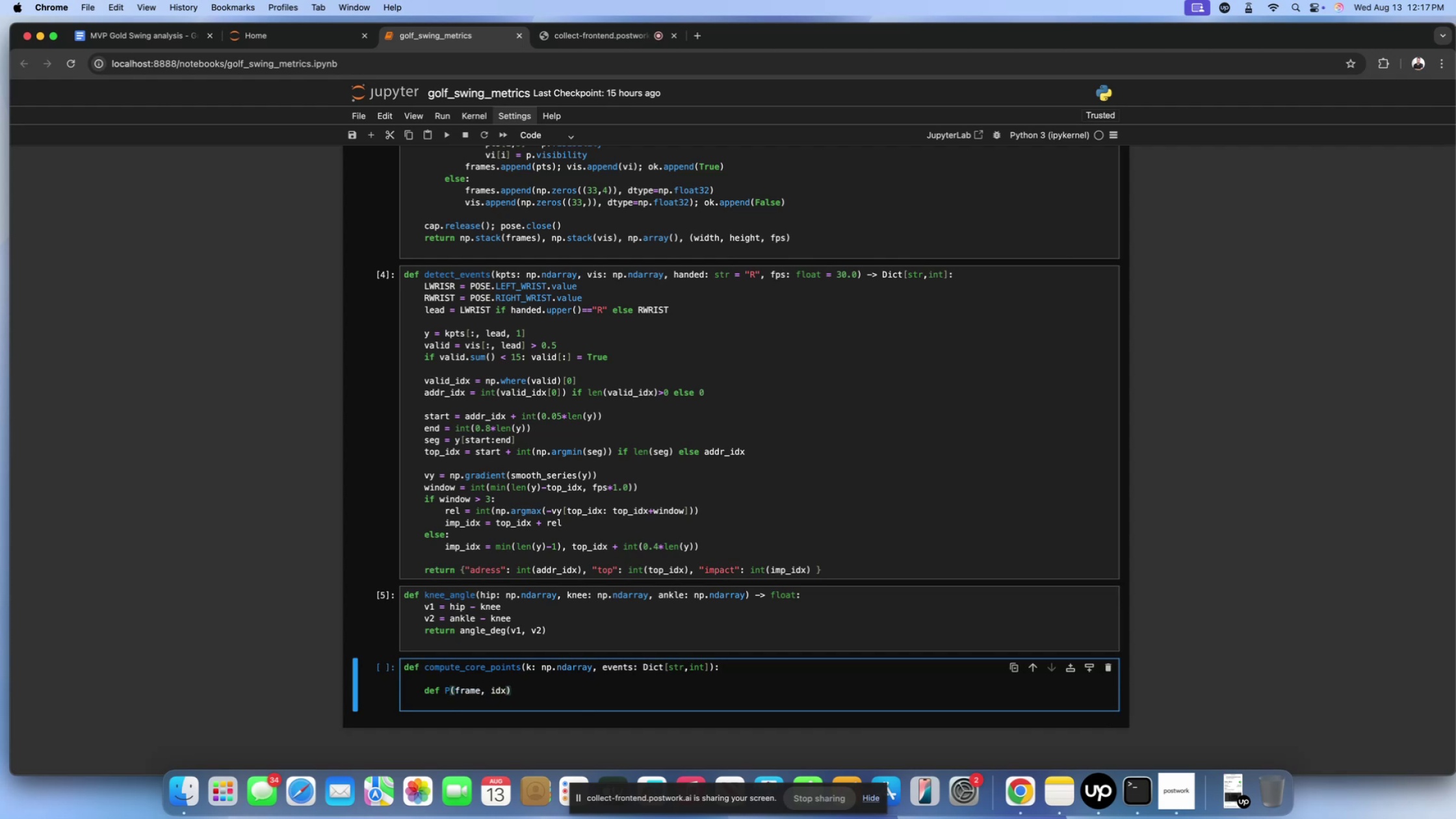 
key(ArrowRight)
 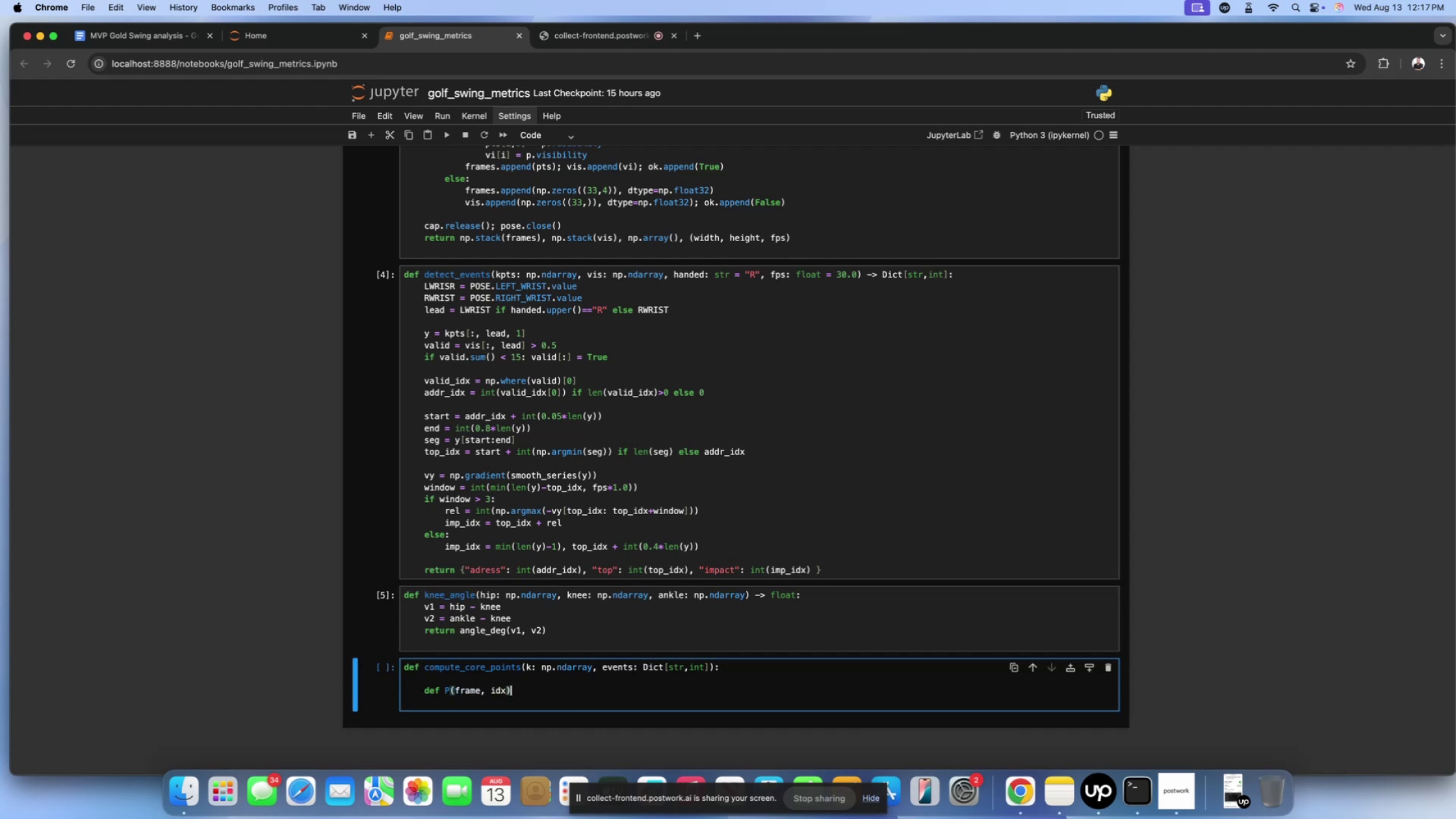 
type(: return frame[])
 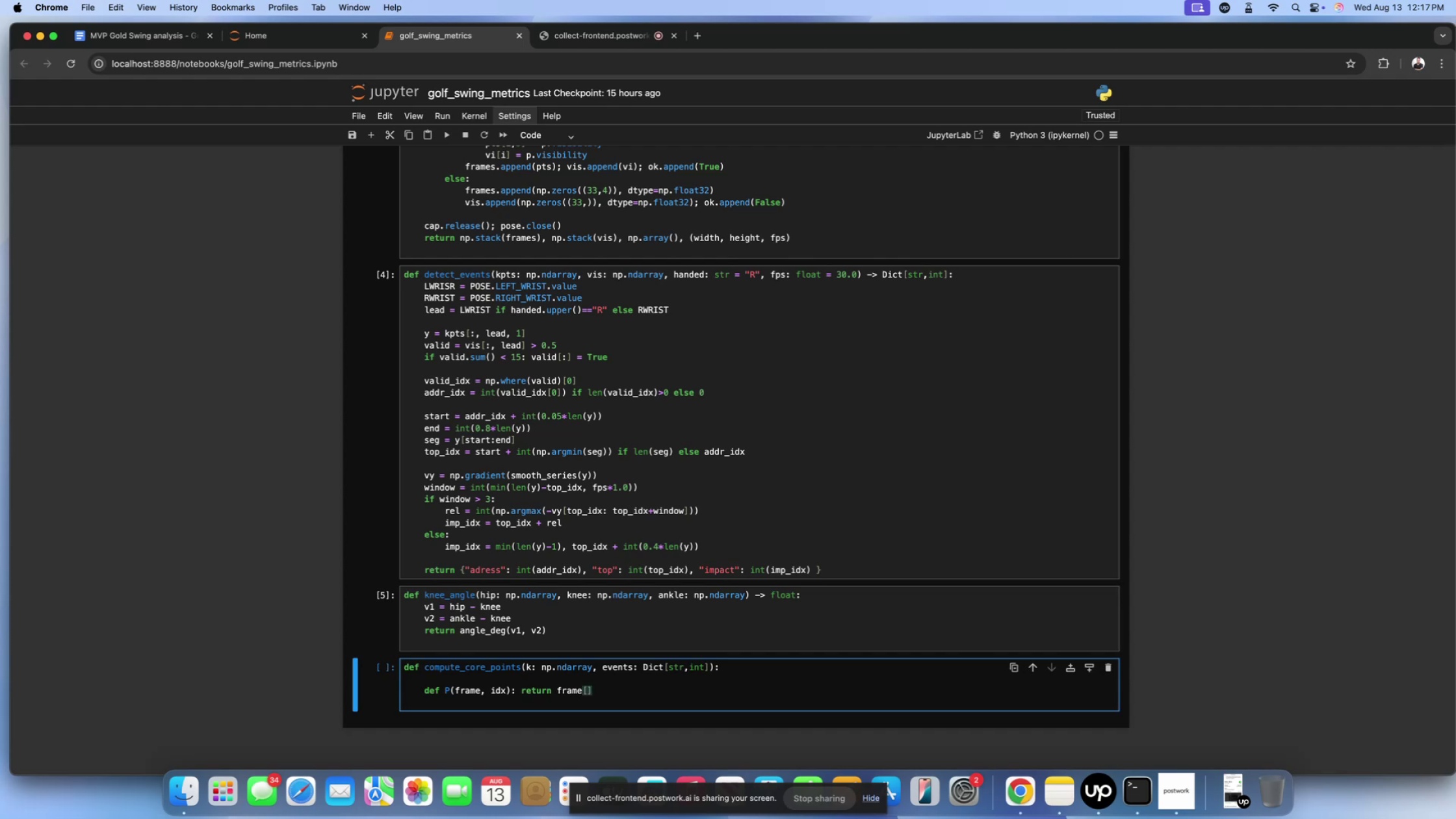 
key(ArrowLeft)
 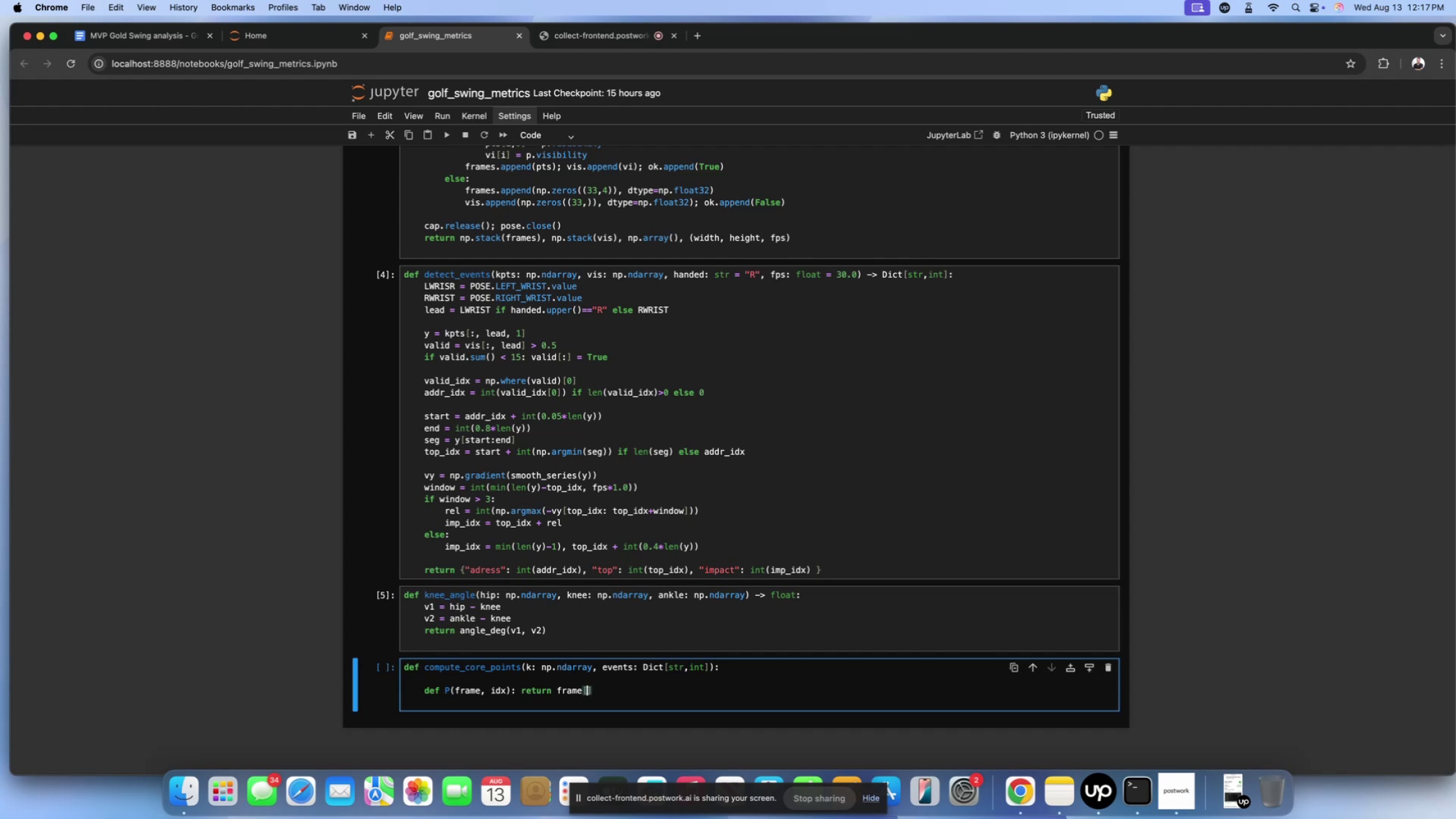 
type(idx, )
key(Backspace)
type(:2)
 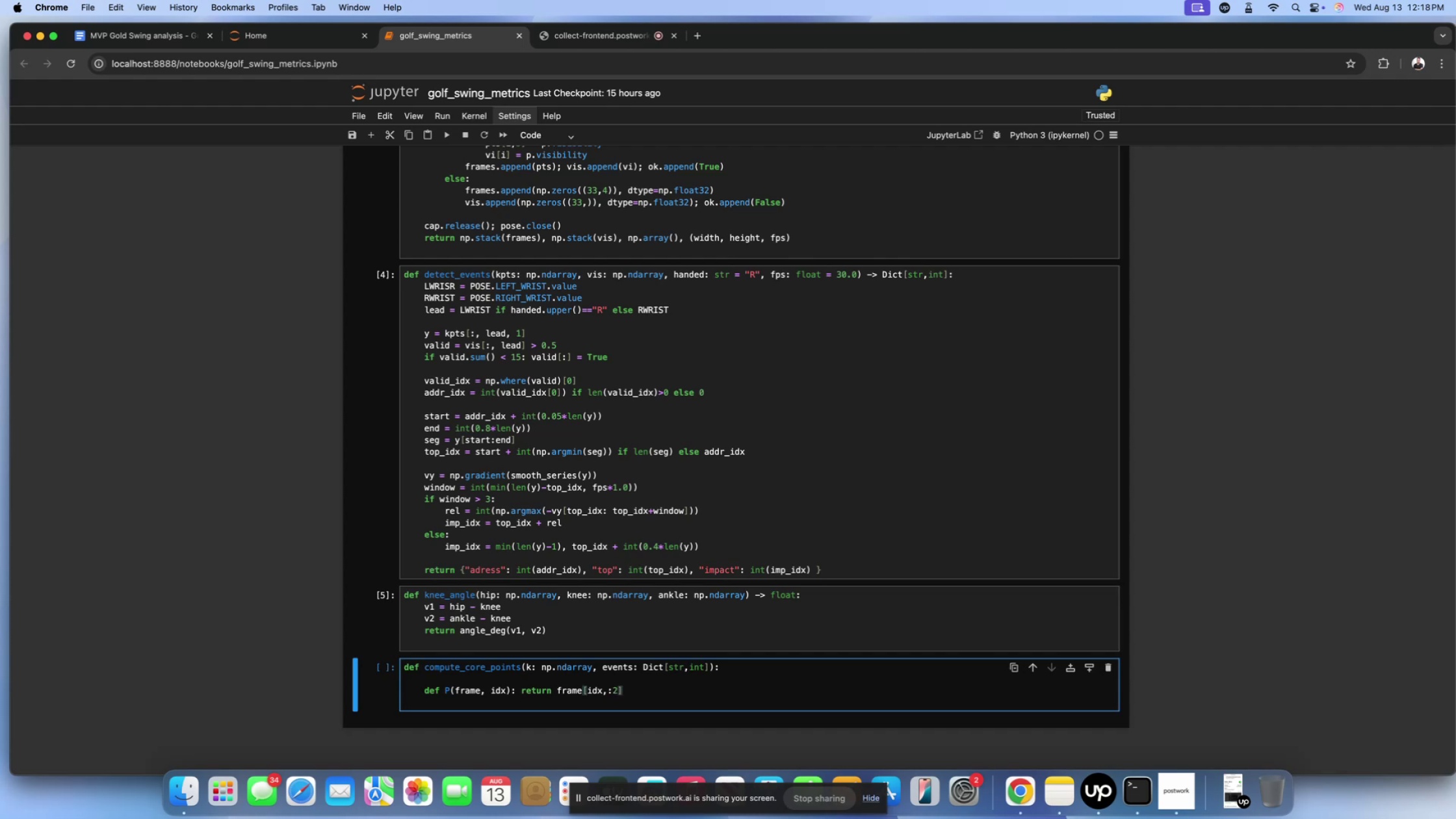 
wait(11.0)
 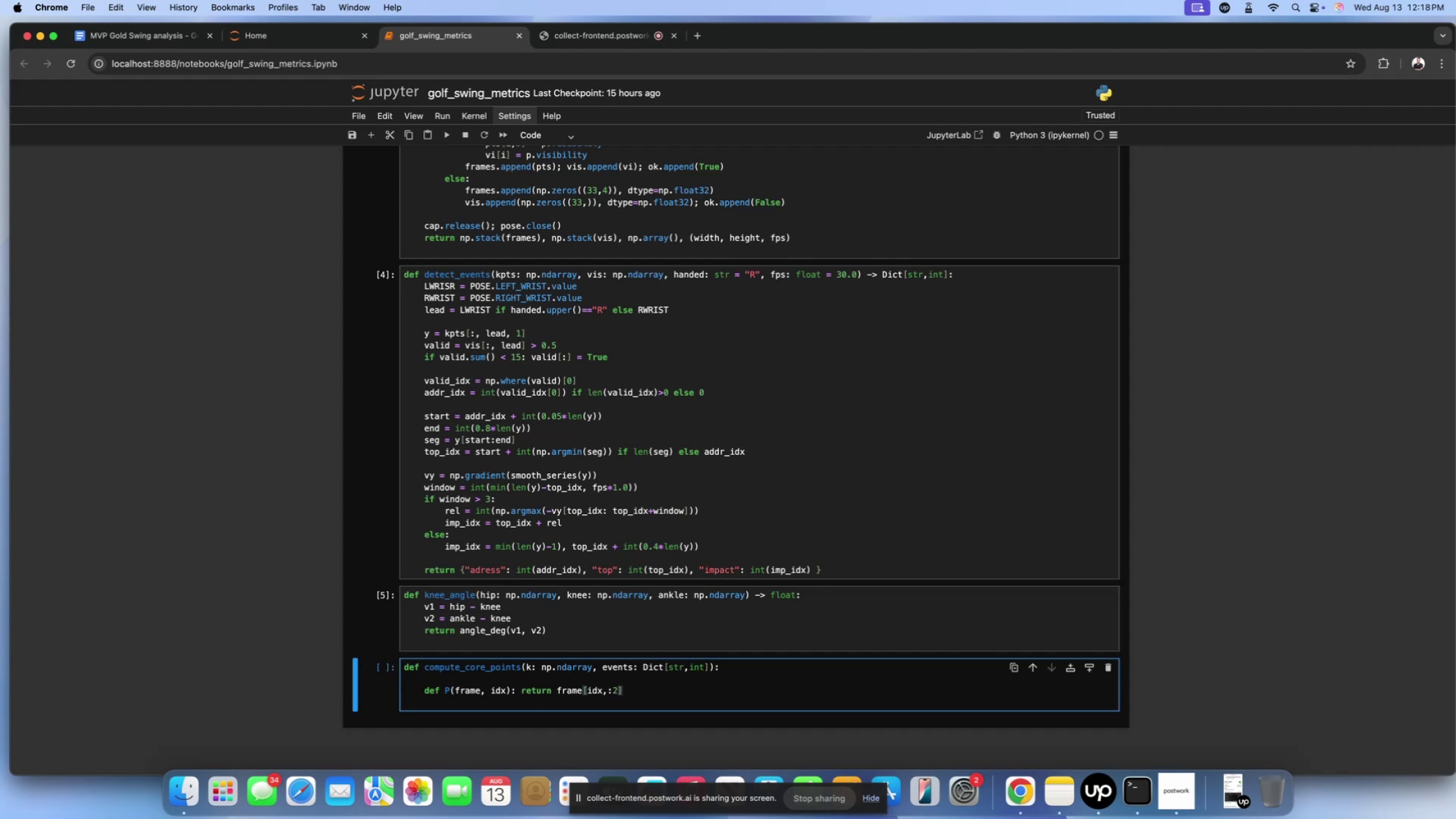 
scroll: coordinate [742, 680], scroll_direction: down, amount: 1.0
 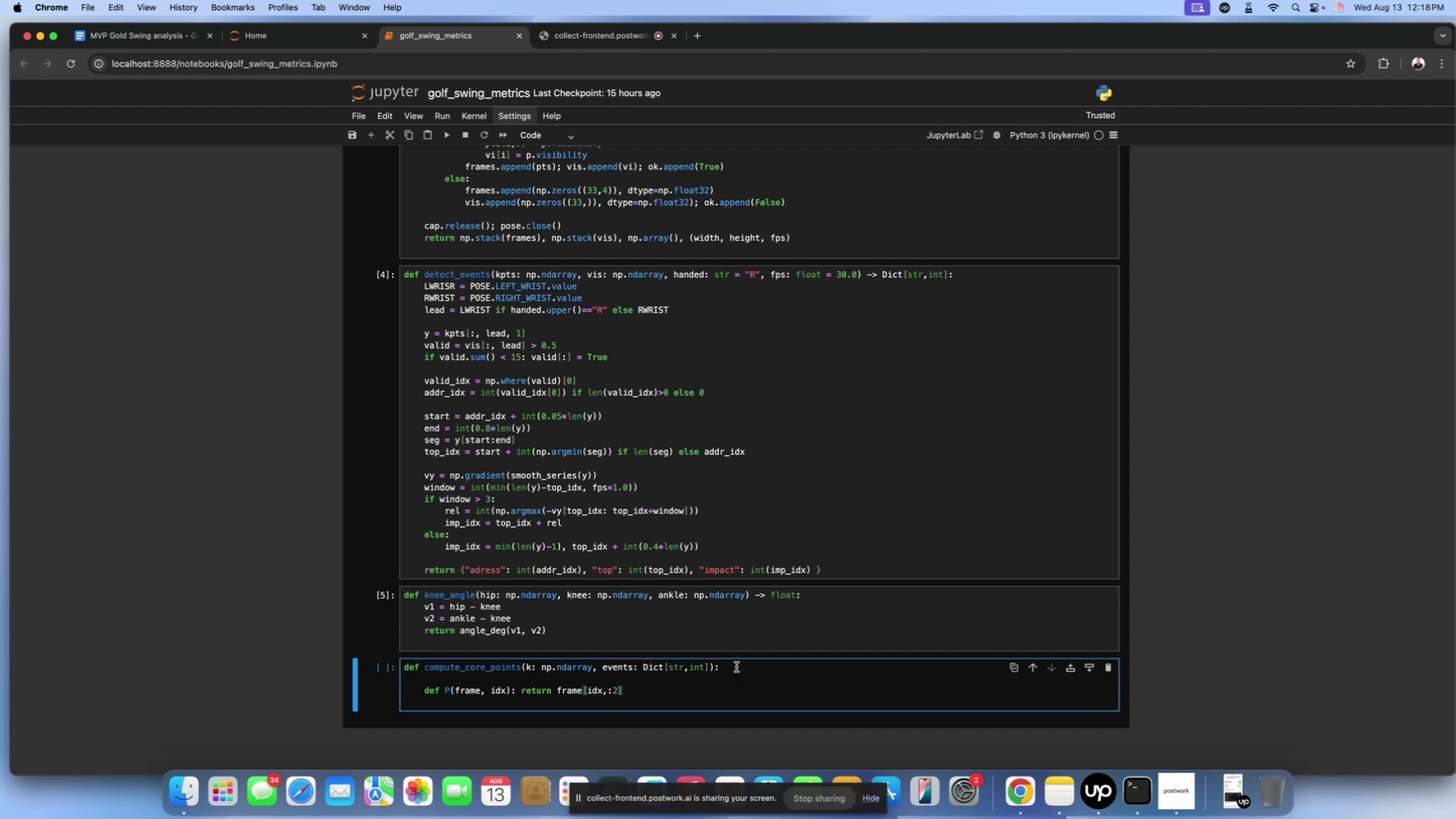 
left_click([736, 667])
 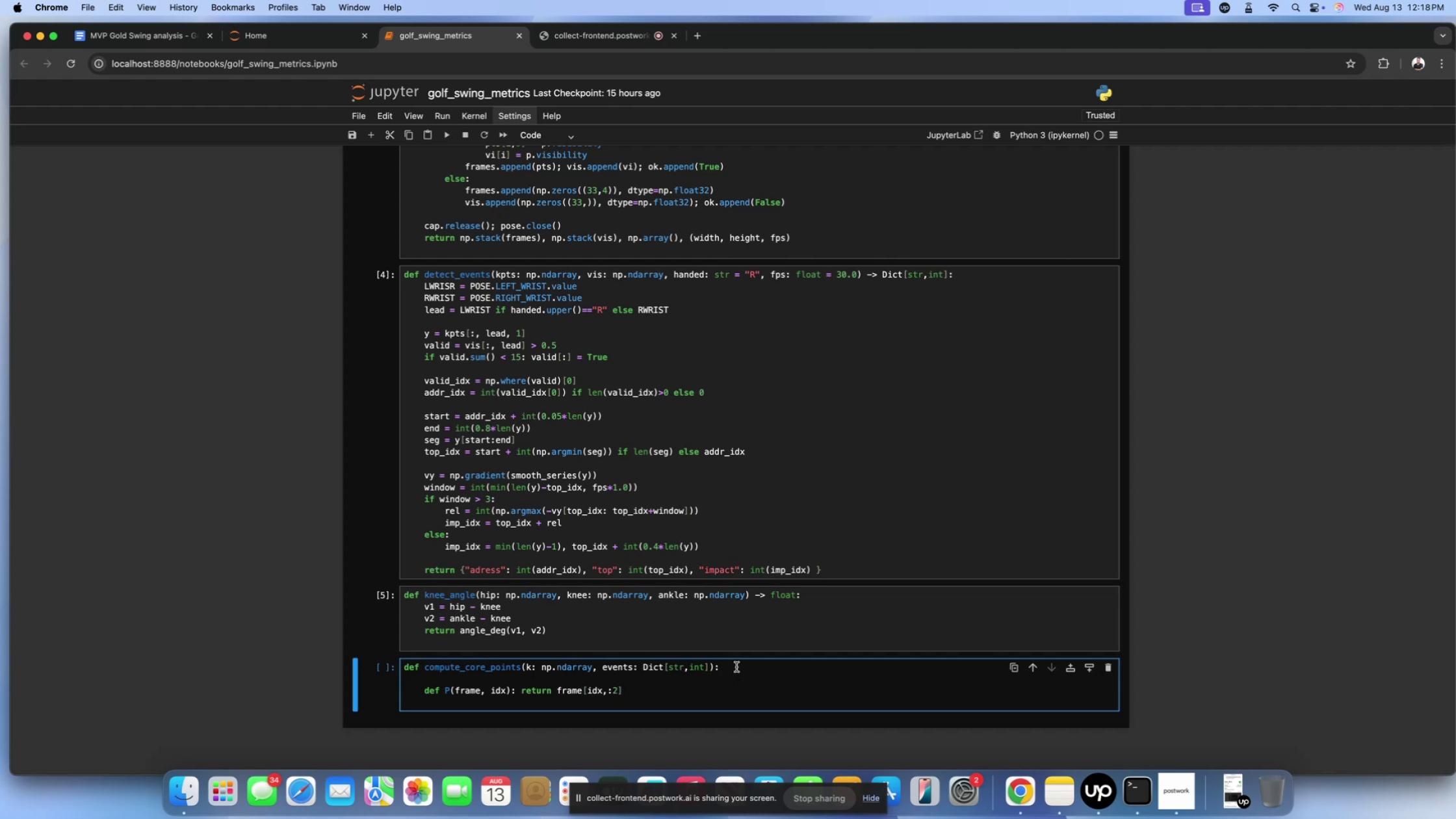 
key(Enter)
 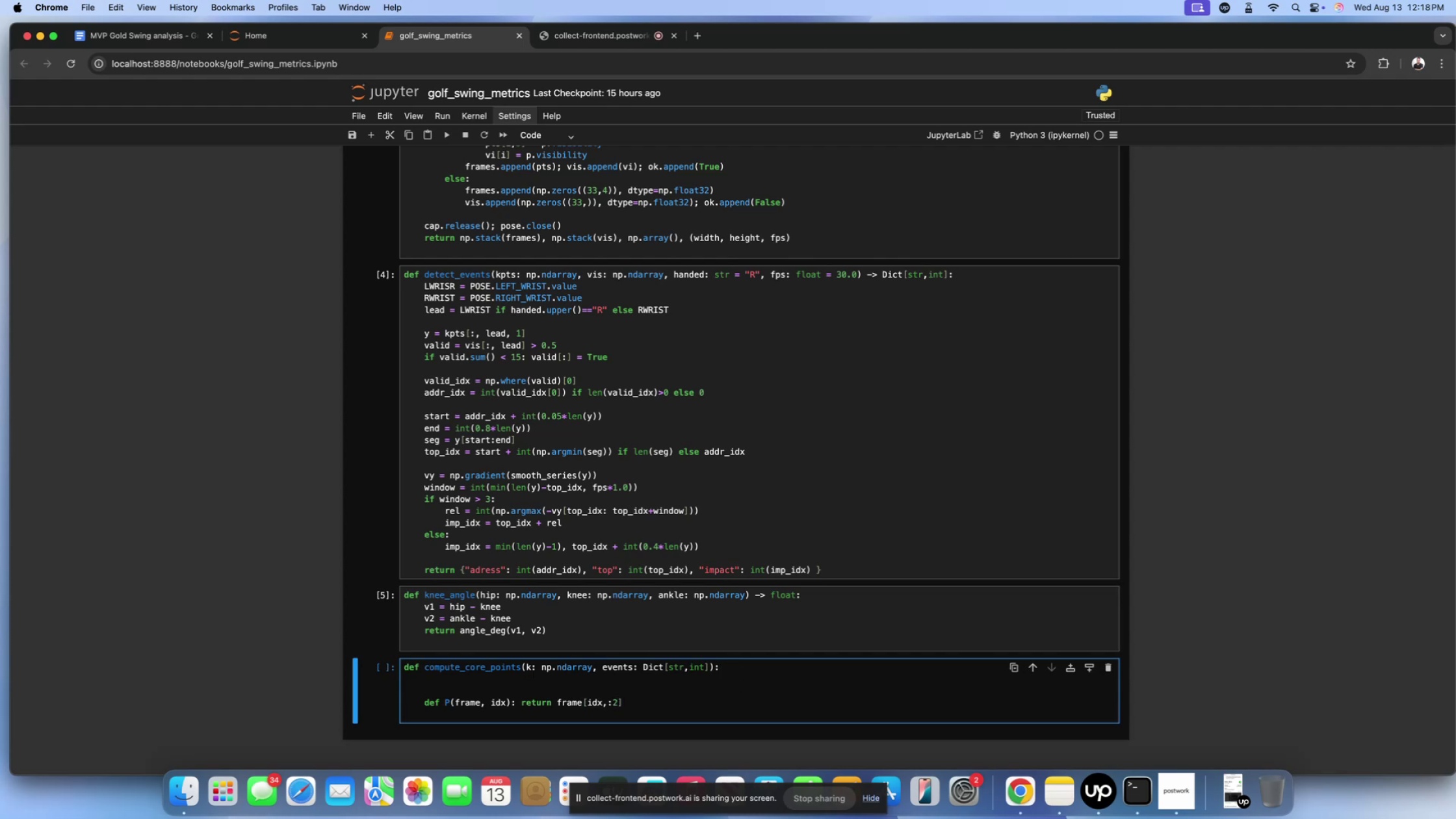 
type(LS, L)
key(Backspace)
type(RS)
 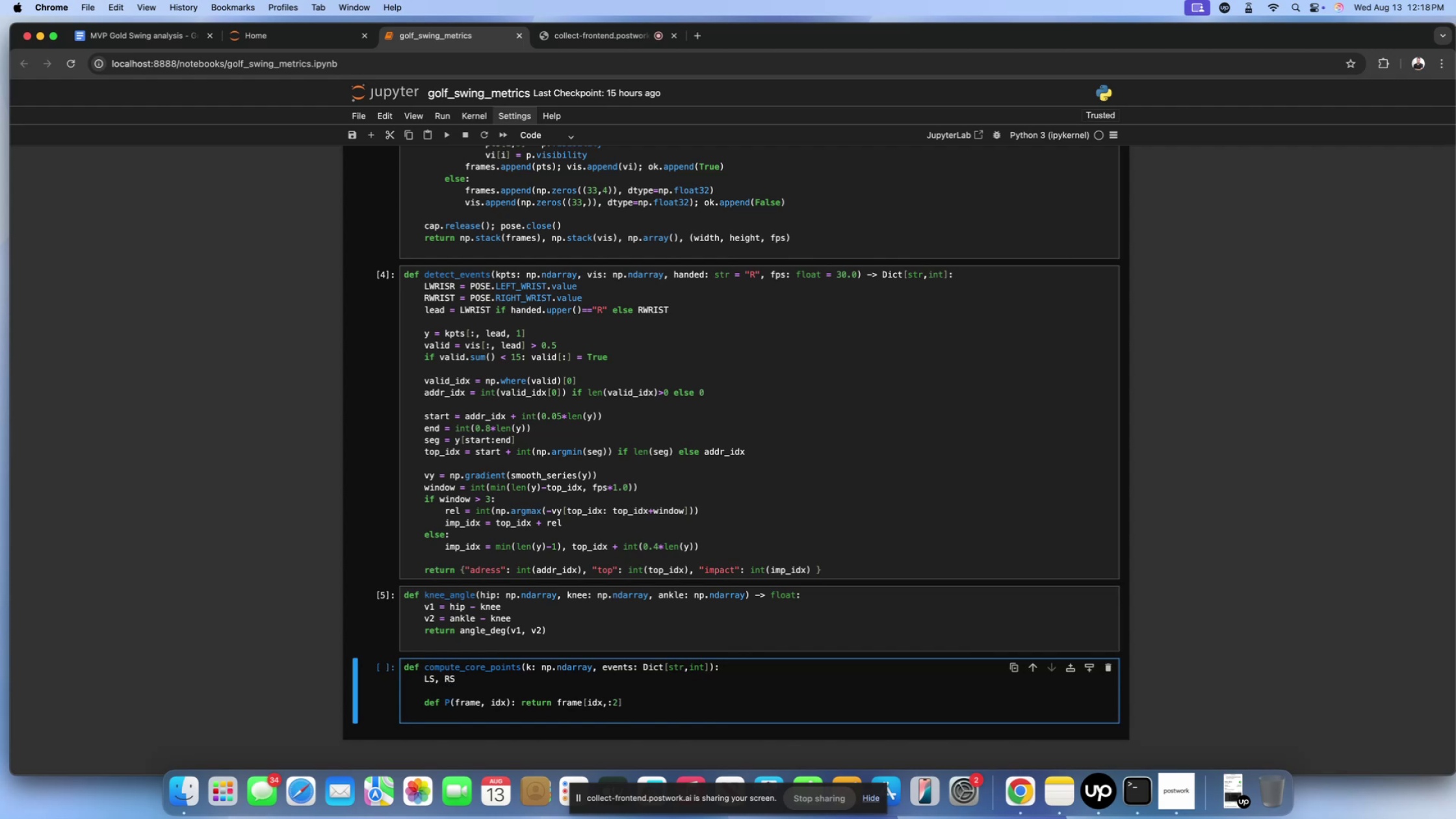 
key(Enter)
 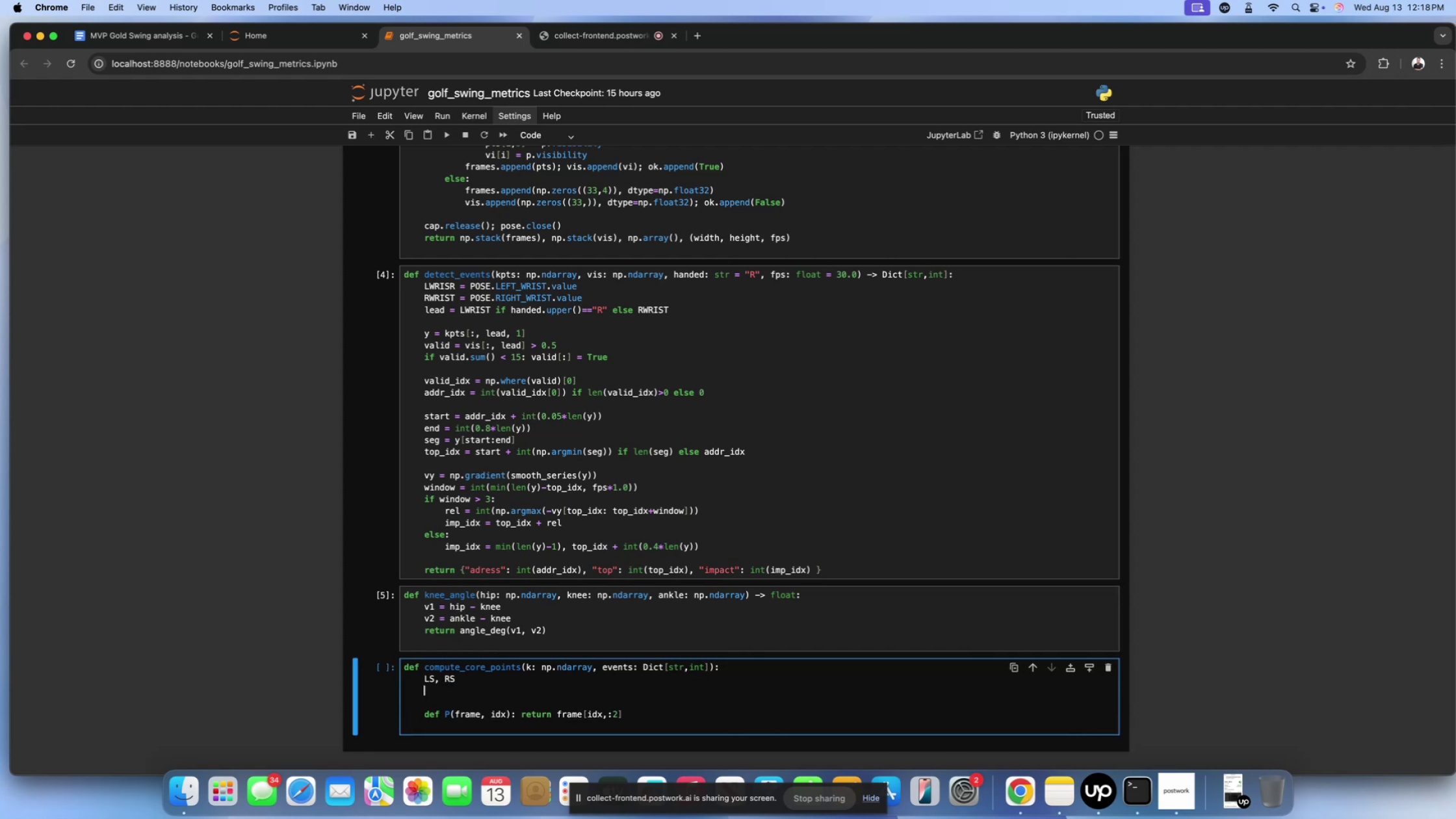 
type(LH, RH)
 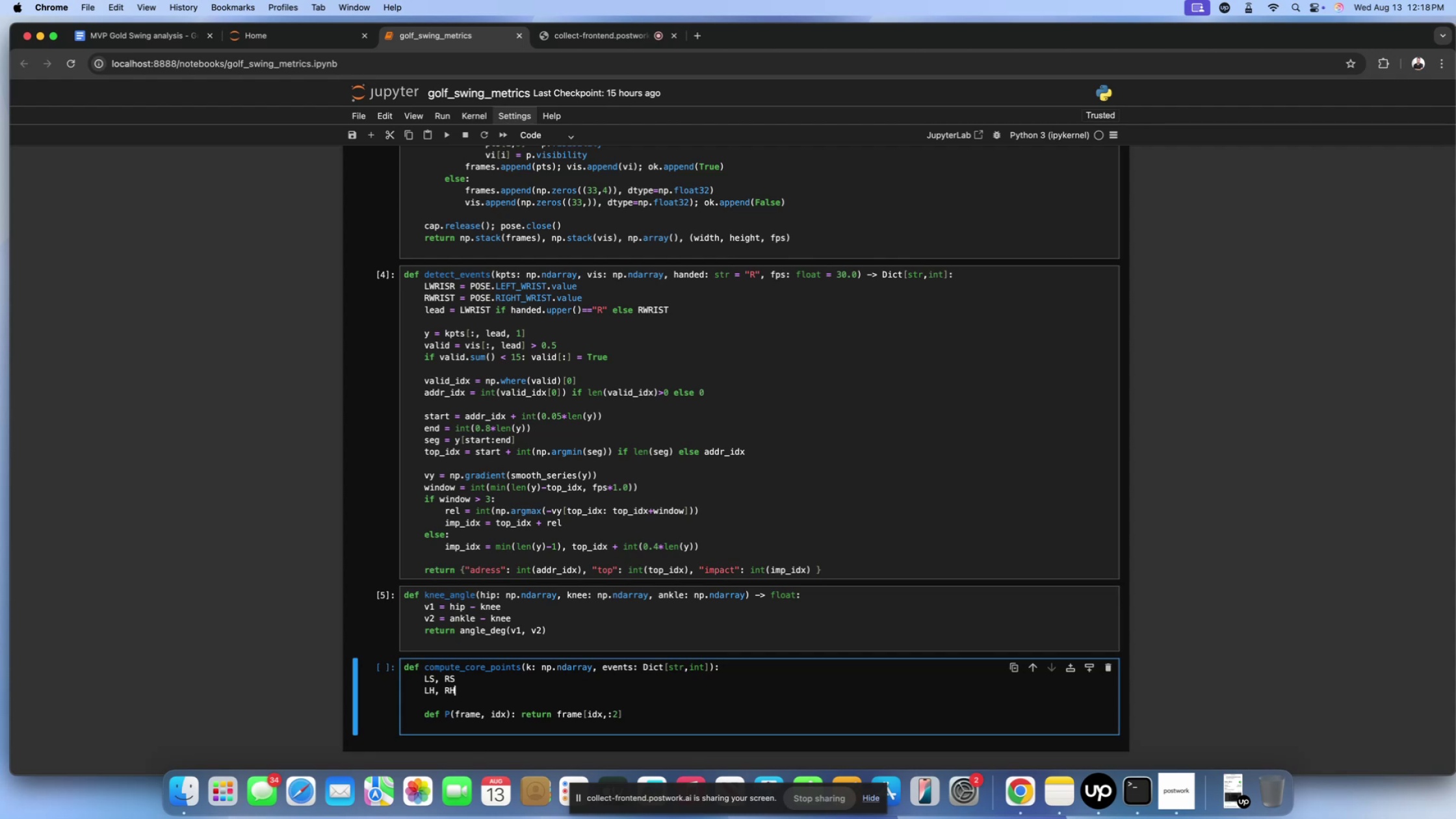 
wait(5.35)
 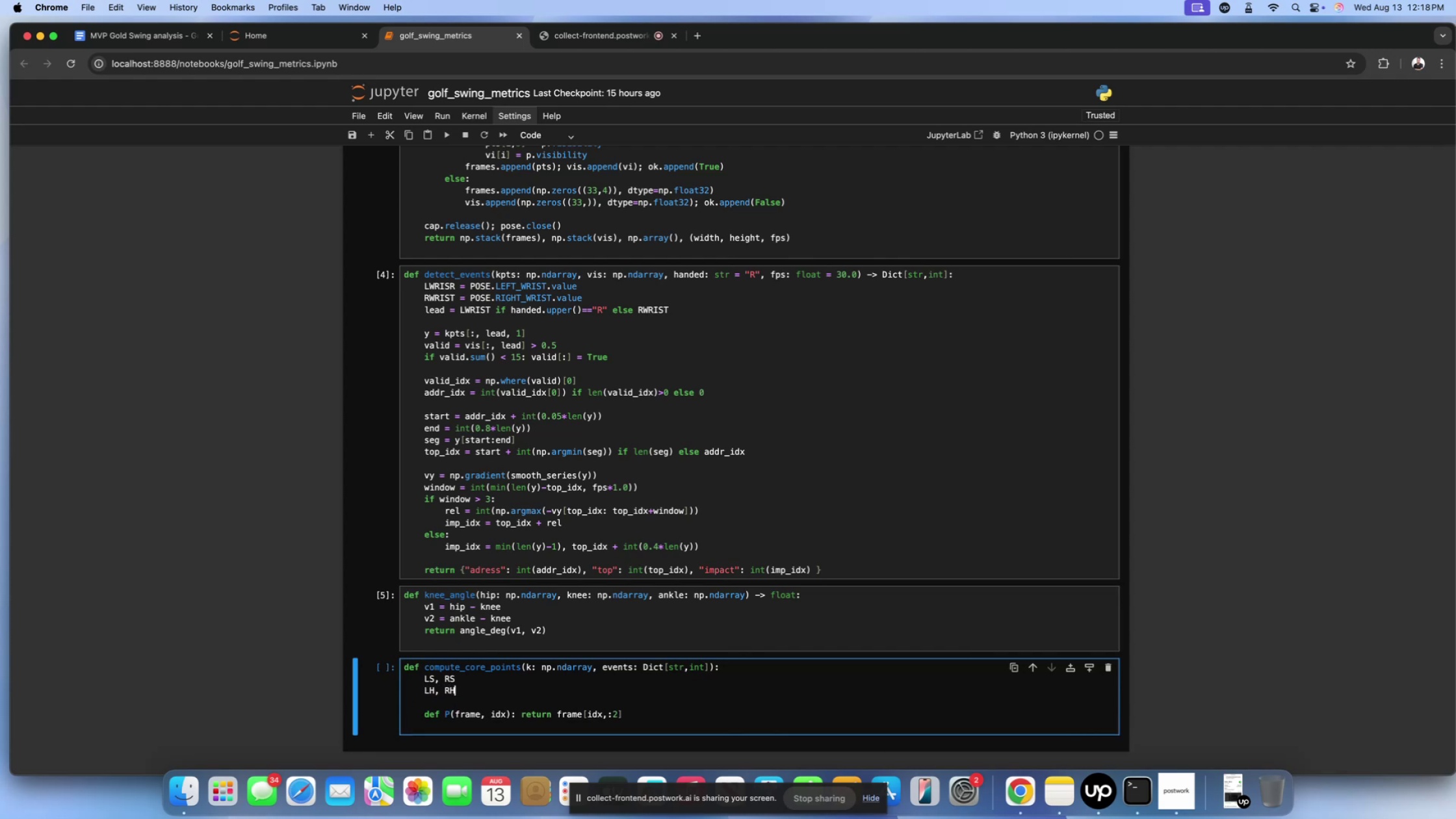 
key(Enter)
 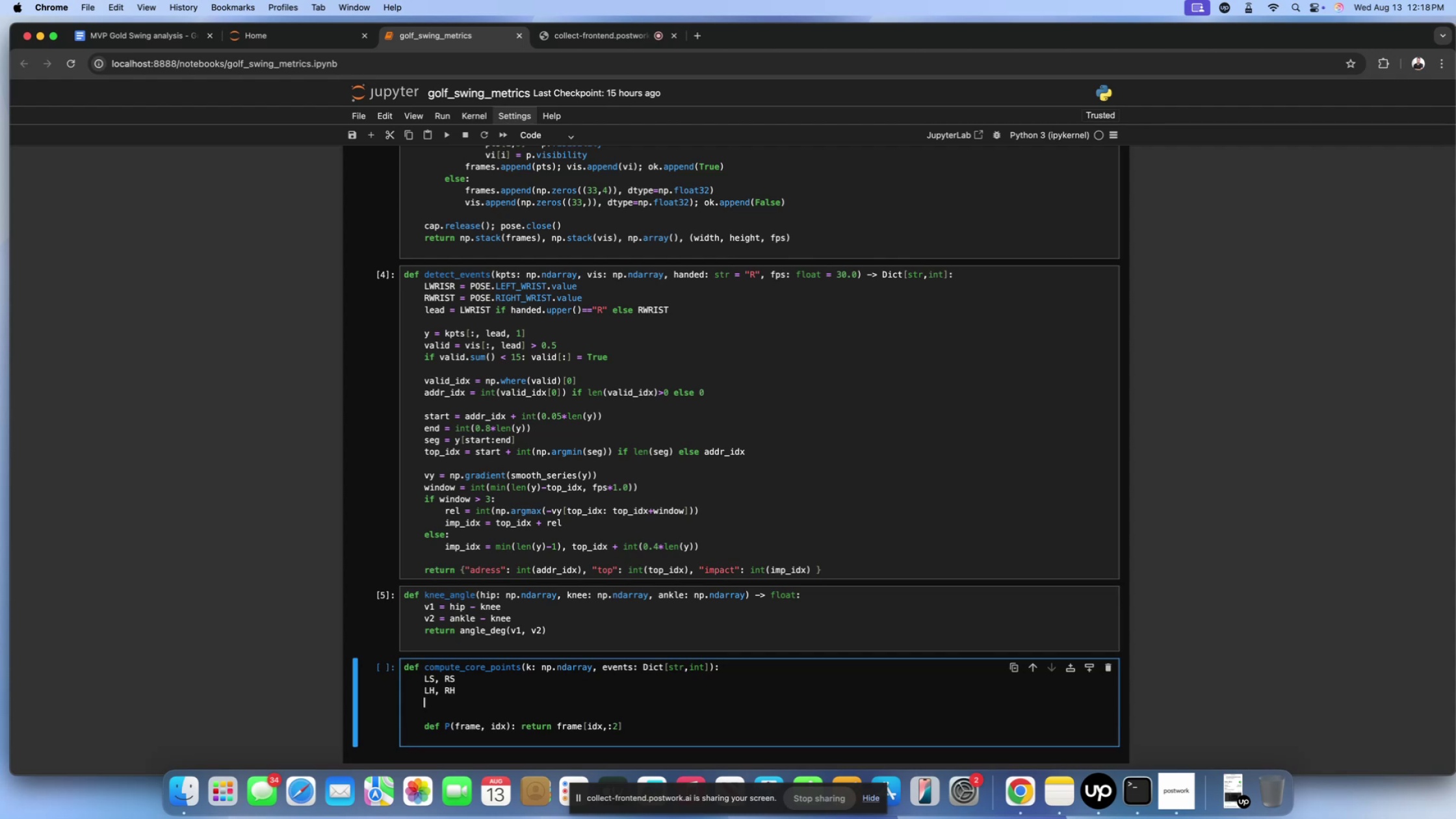 
type(LW, RW)
 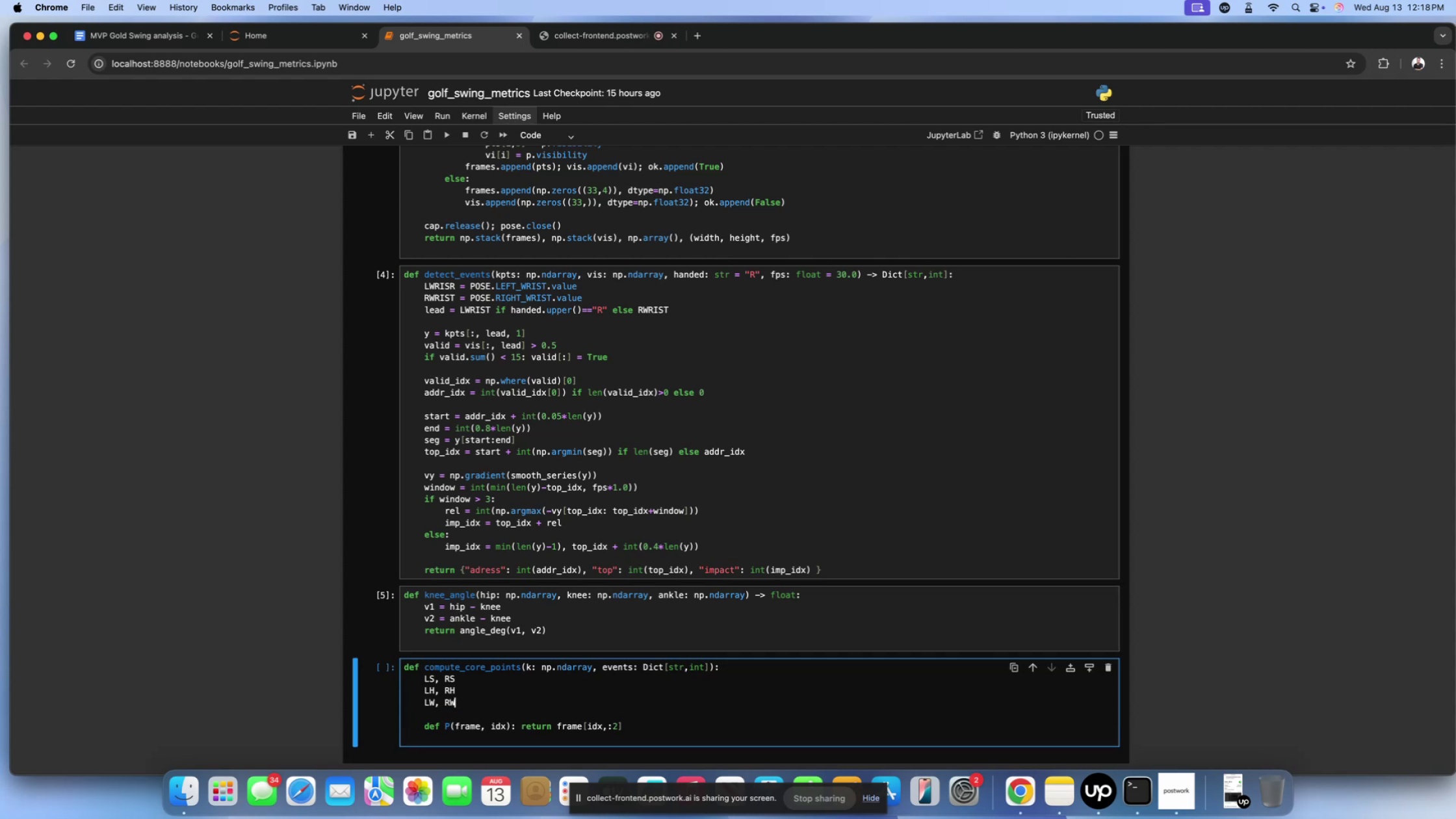 
key(Enter)
 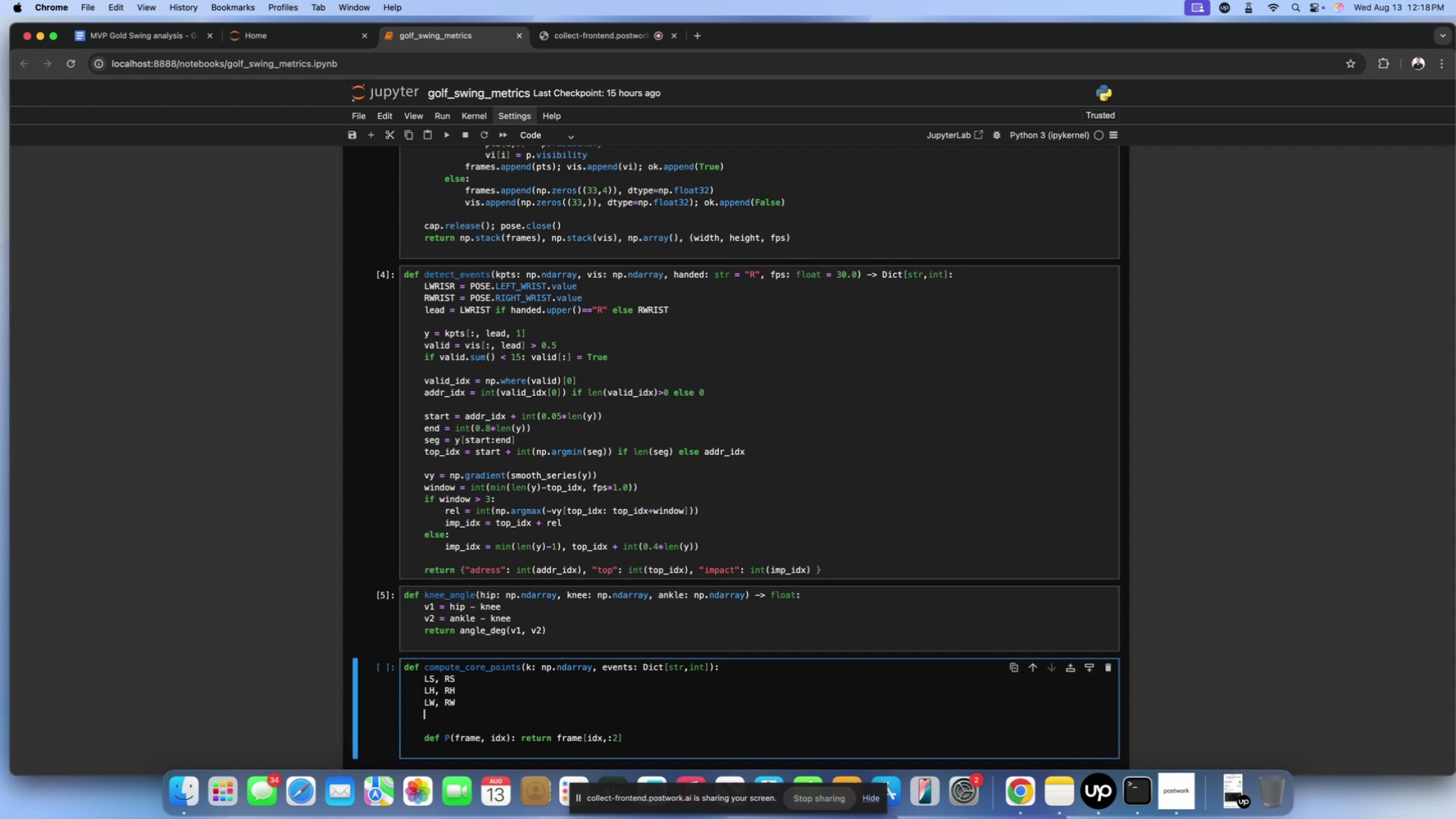 
type(LA, RA)
 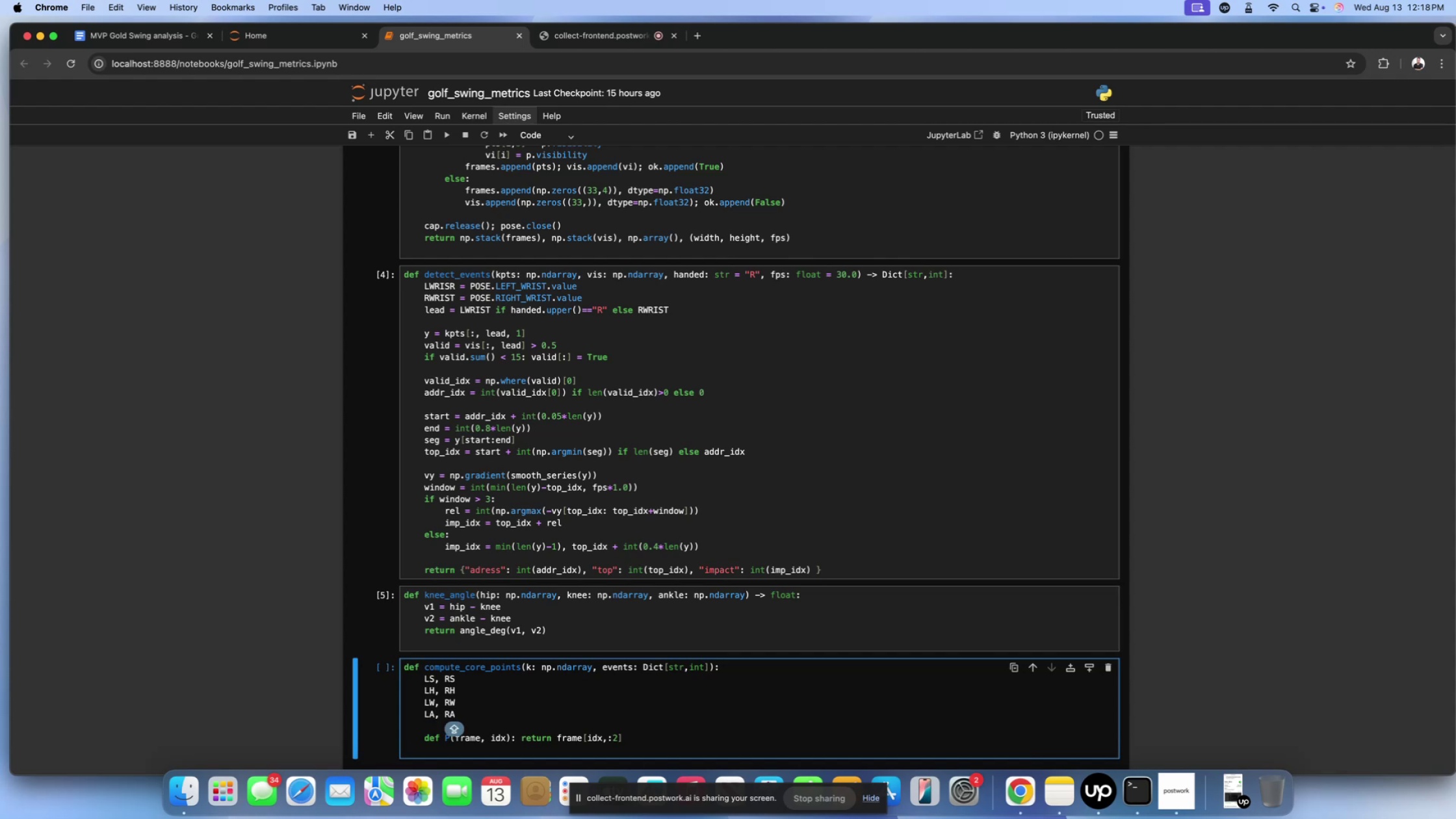 
key(Enter)
 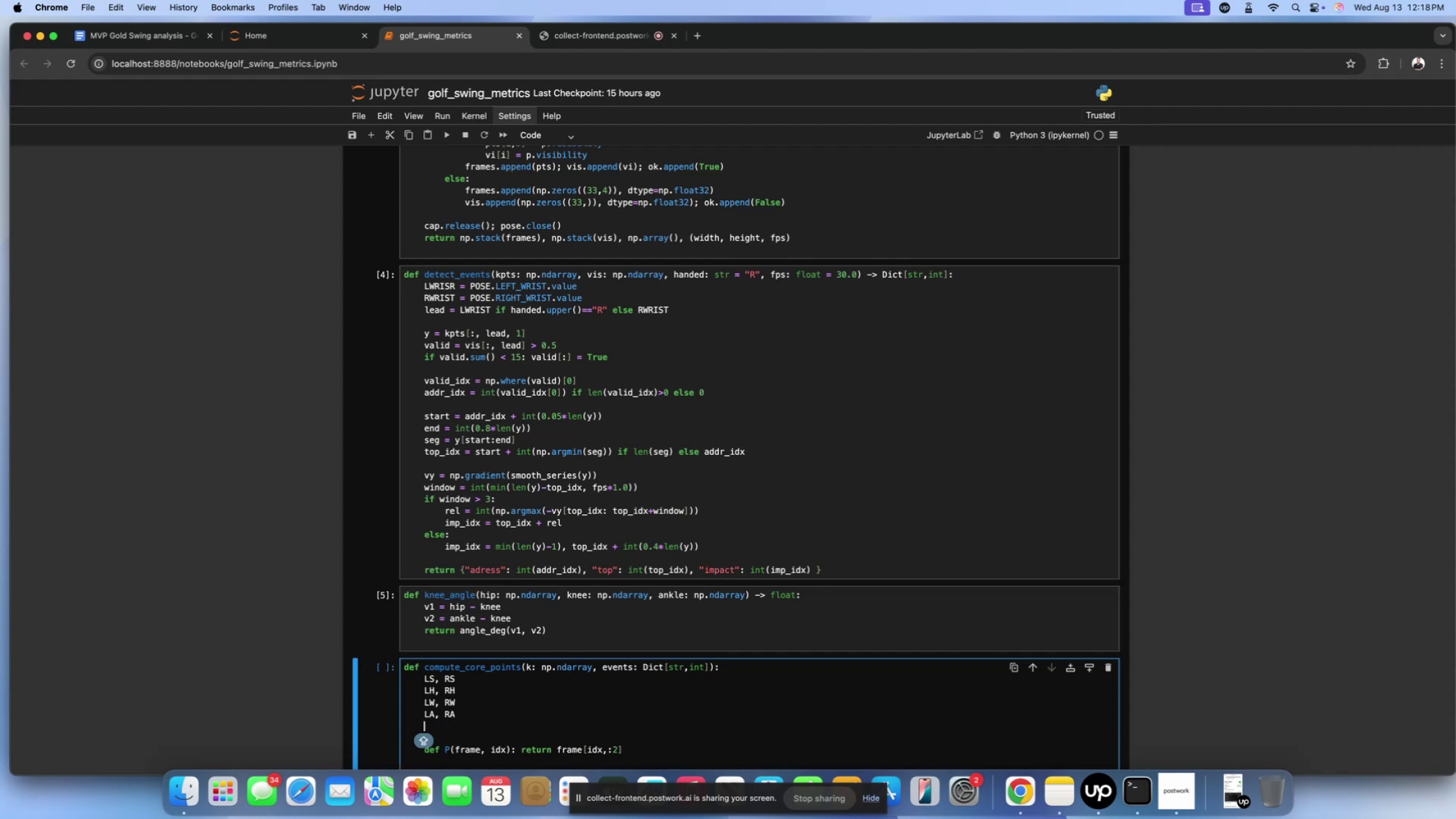 
type(LK, RK)
 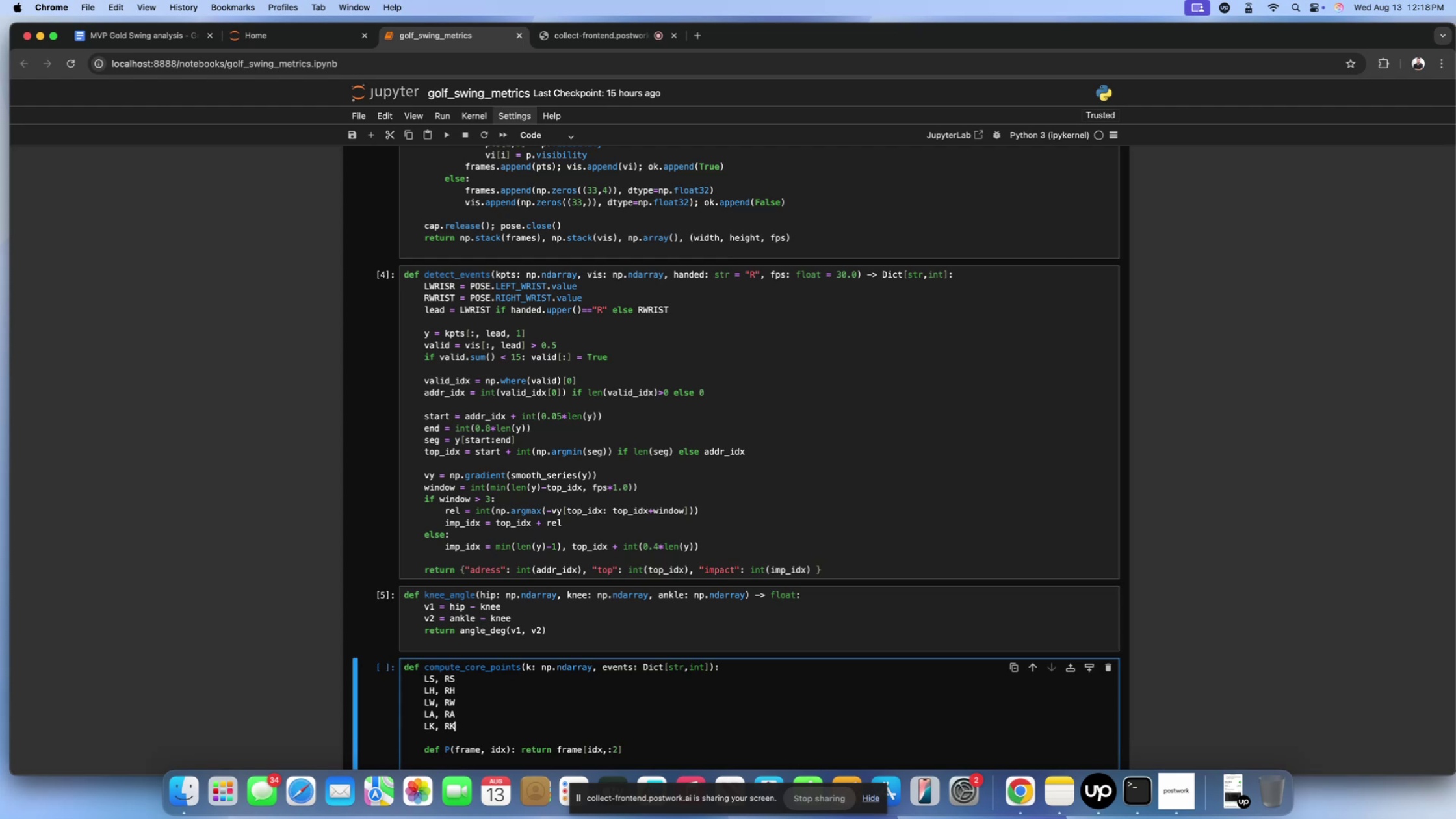 
key(Enter)
 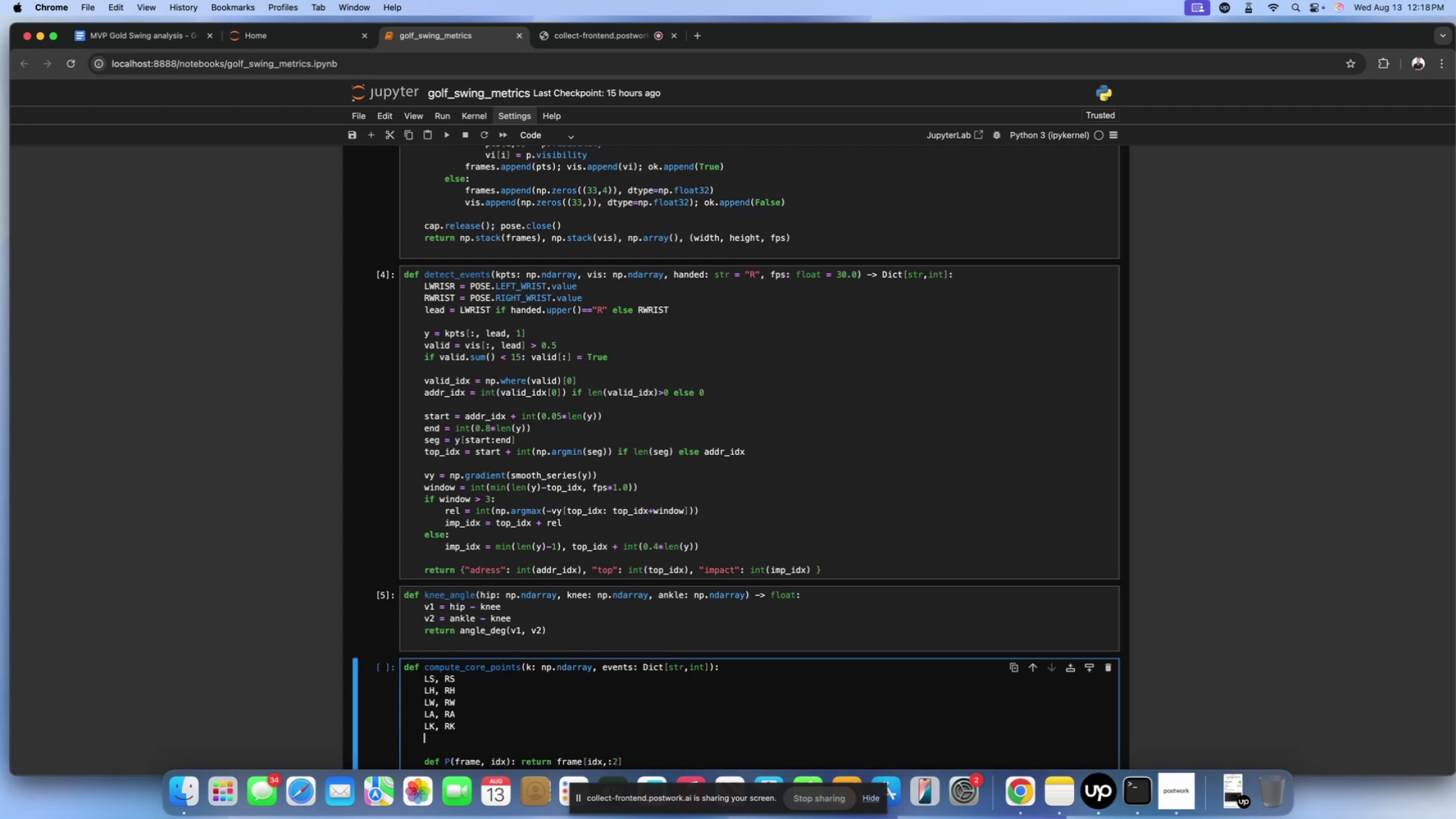 
type(n)
key(Backspace)
type(NOSE =)
 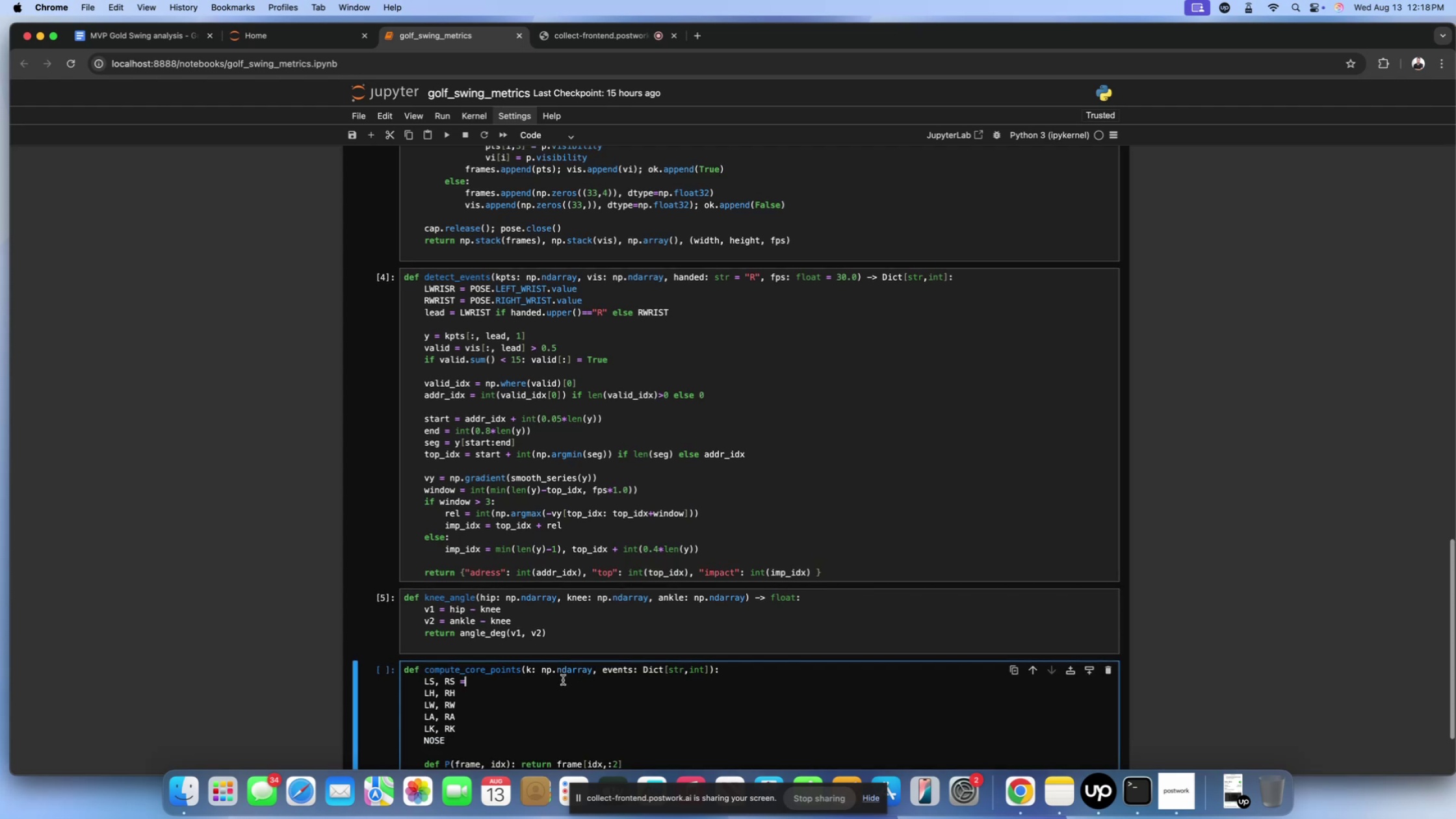 
scroll: coordinate [736, 667], scroll_direction: up, amount: 28.0
 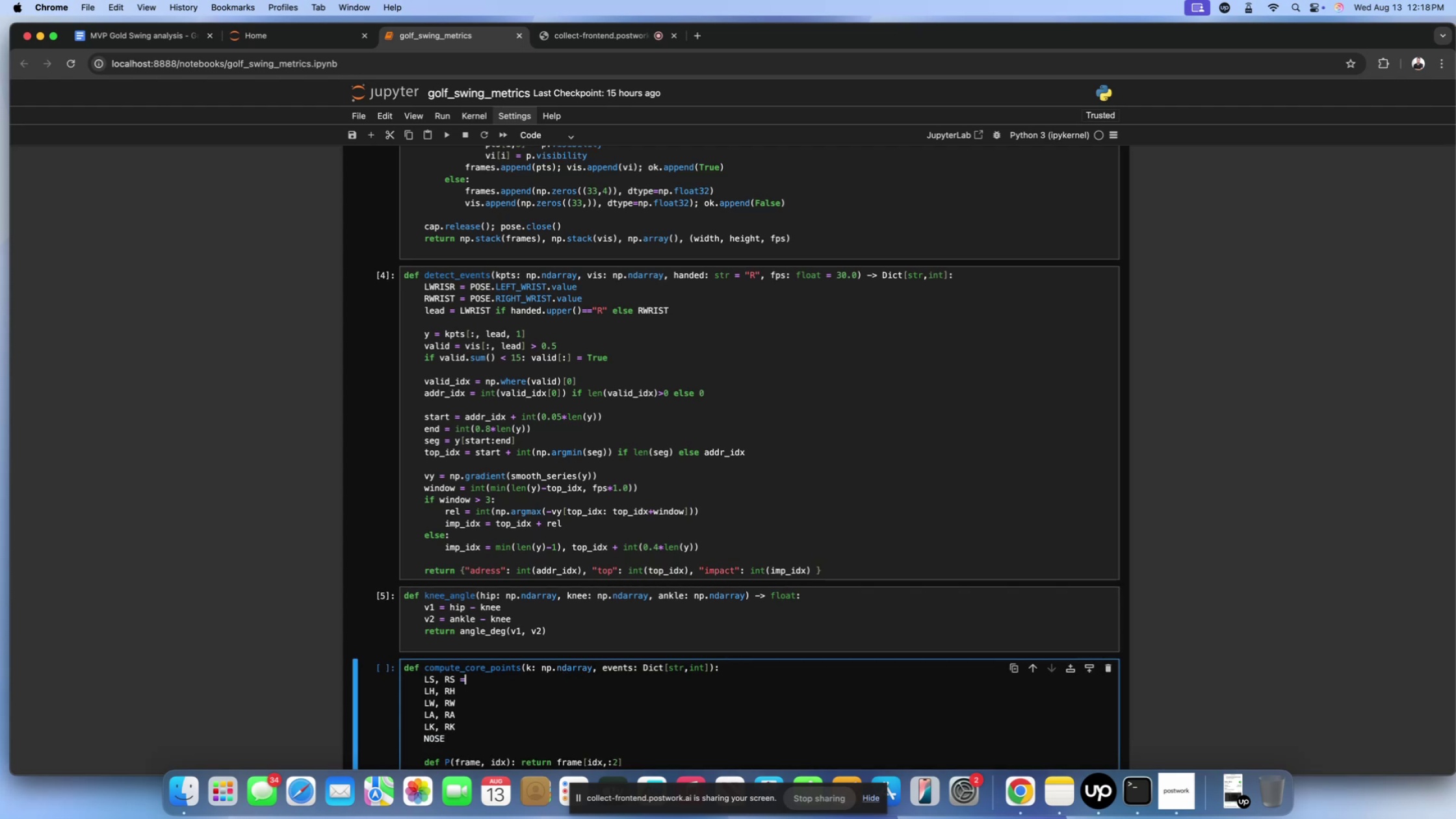 
left_click([560, 691])
 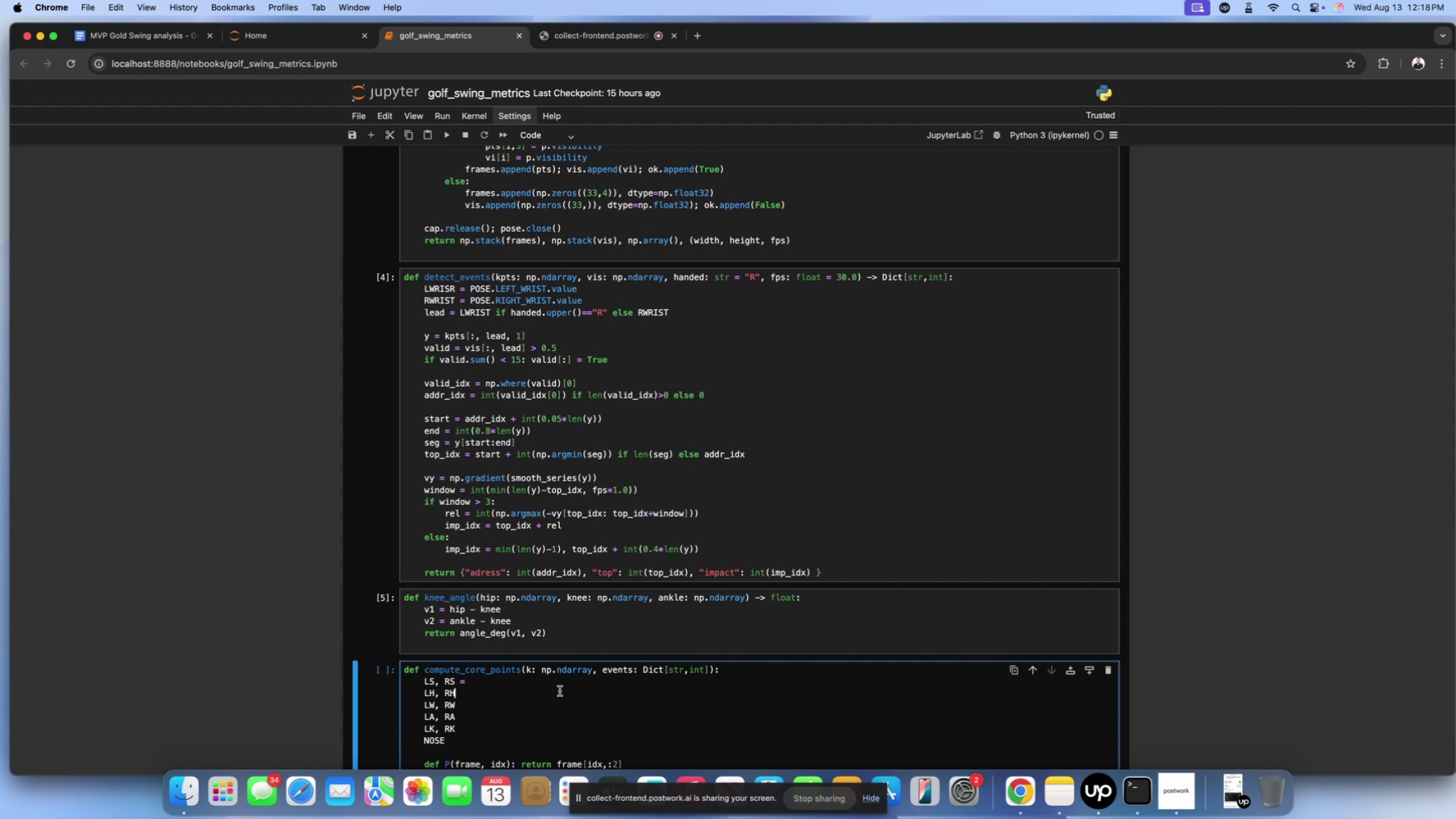 
key(Space)
 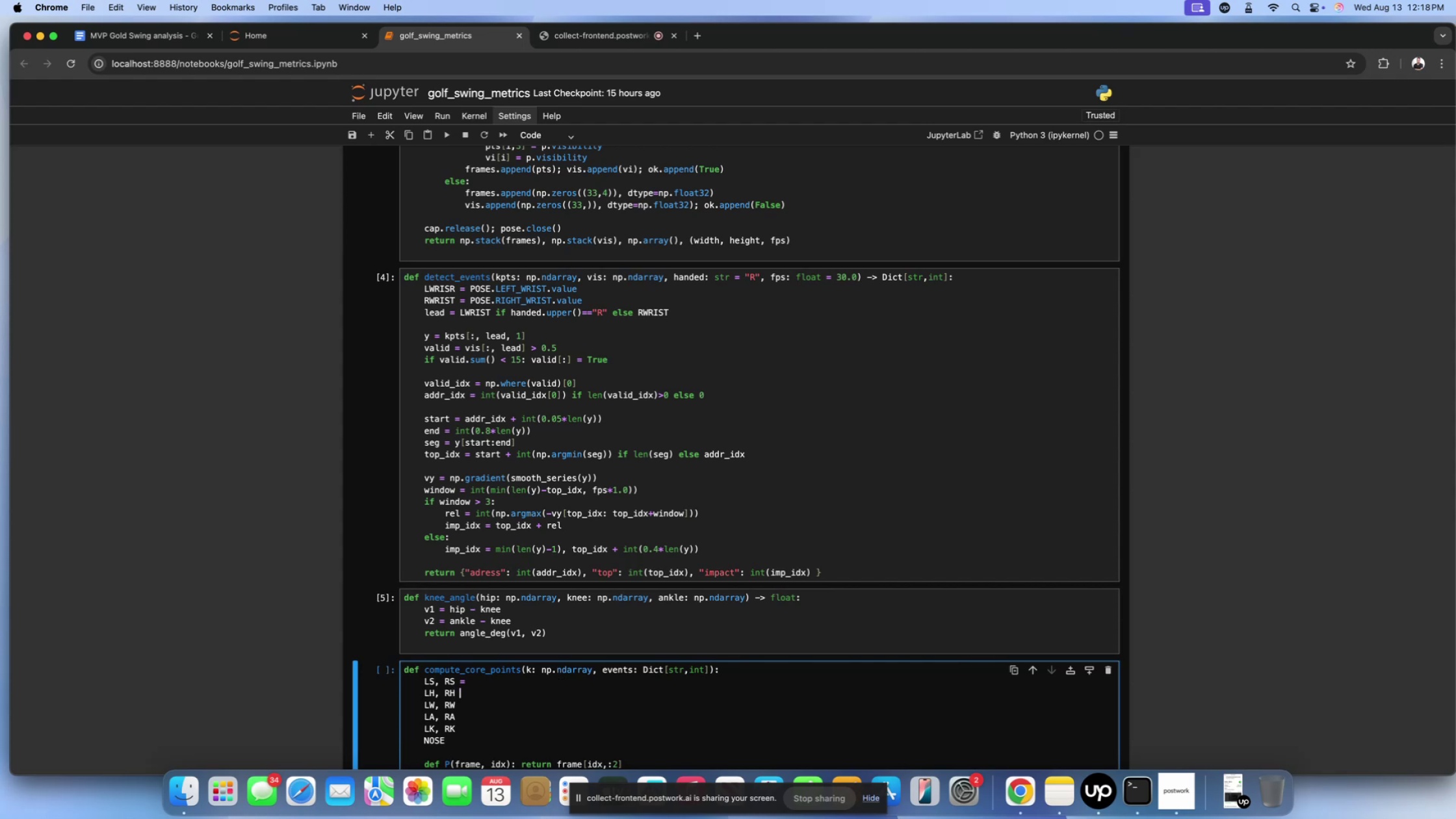 
key(Equal)
 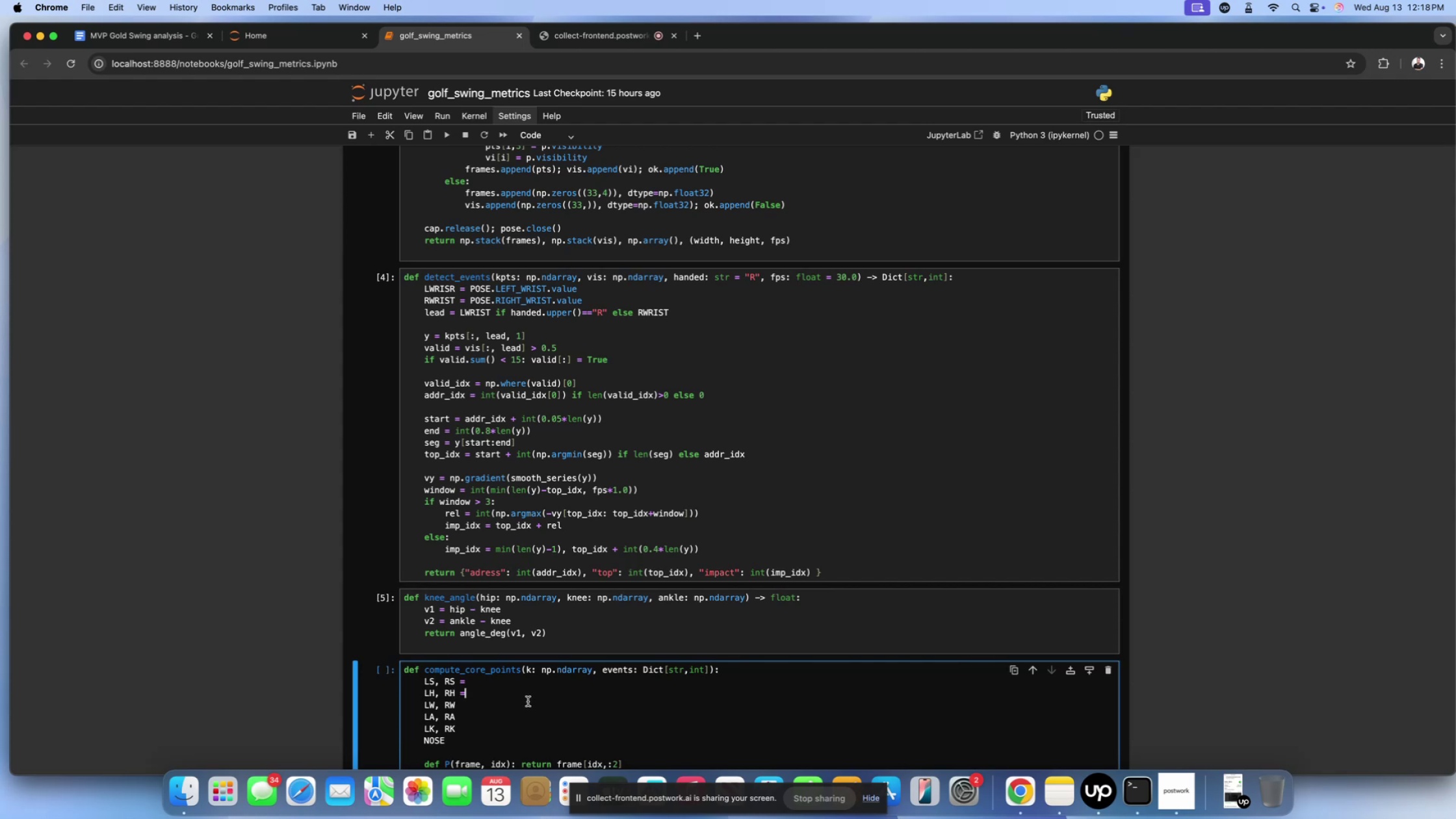 
left_click([512, 709])
 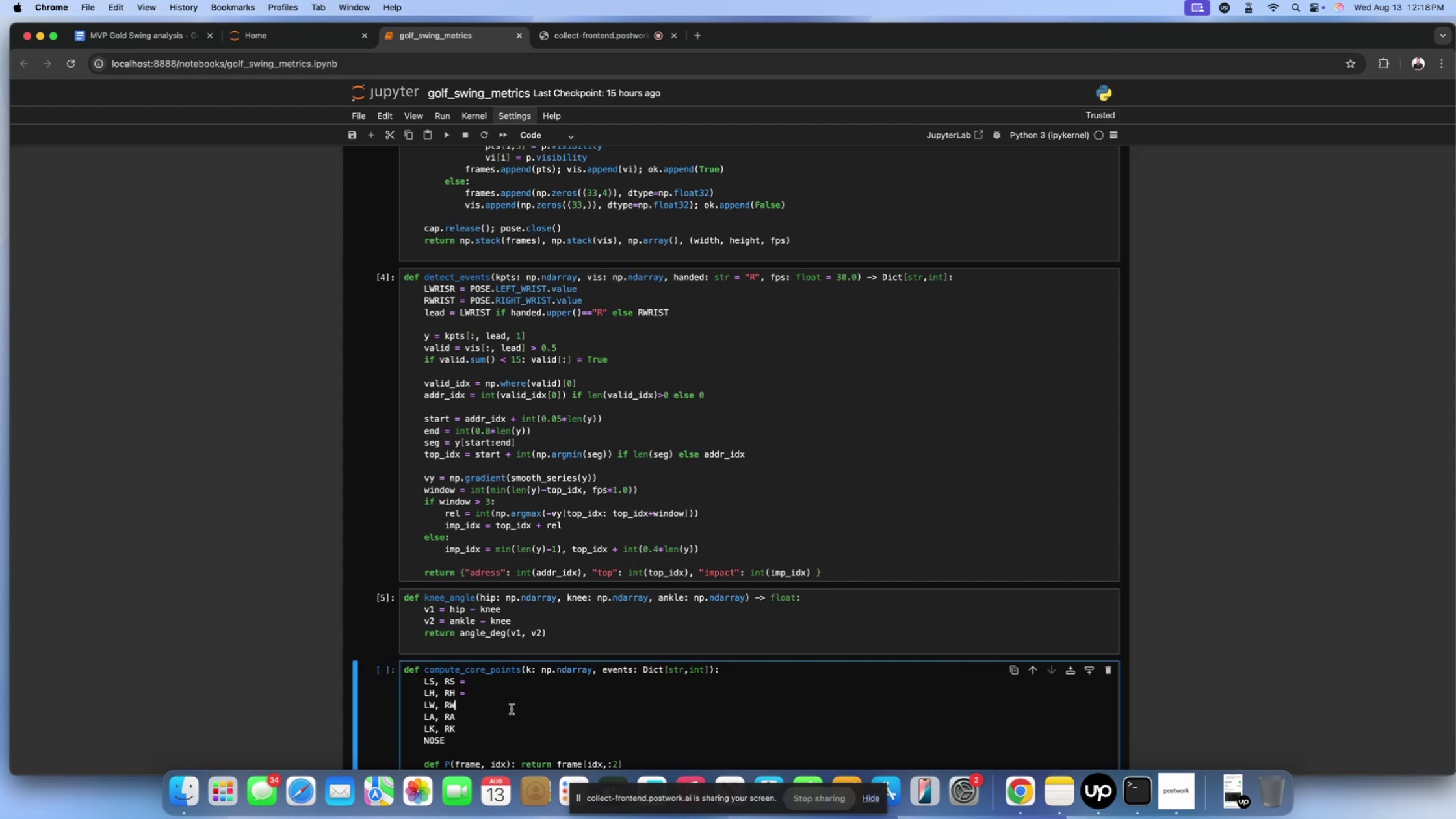 
key(Space)
 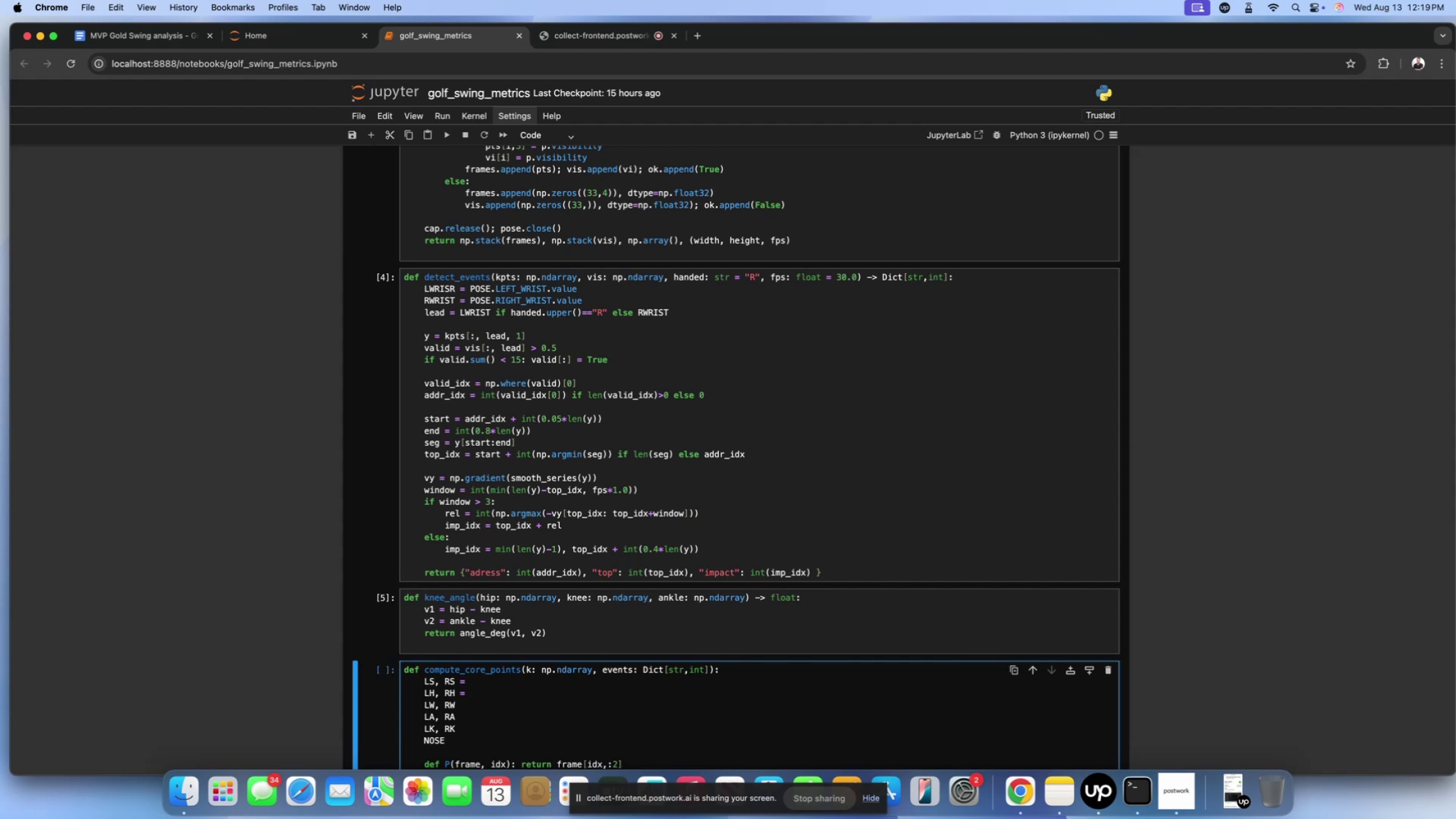 
key(Equal)
 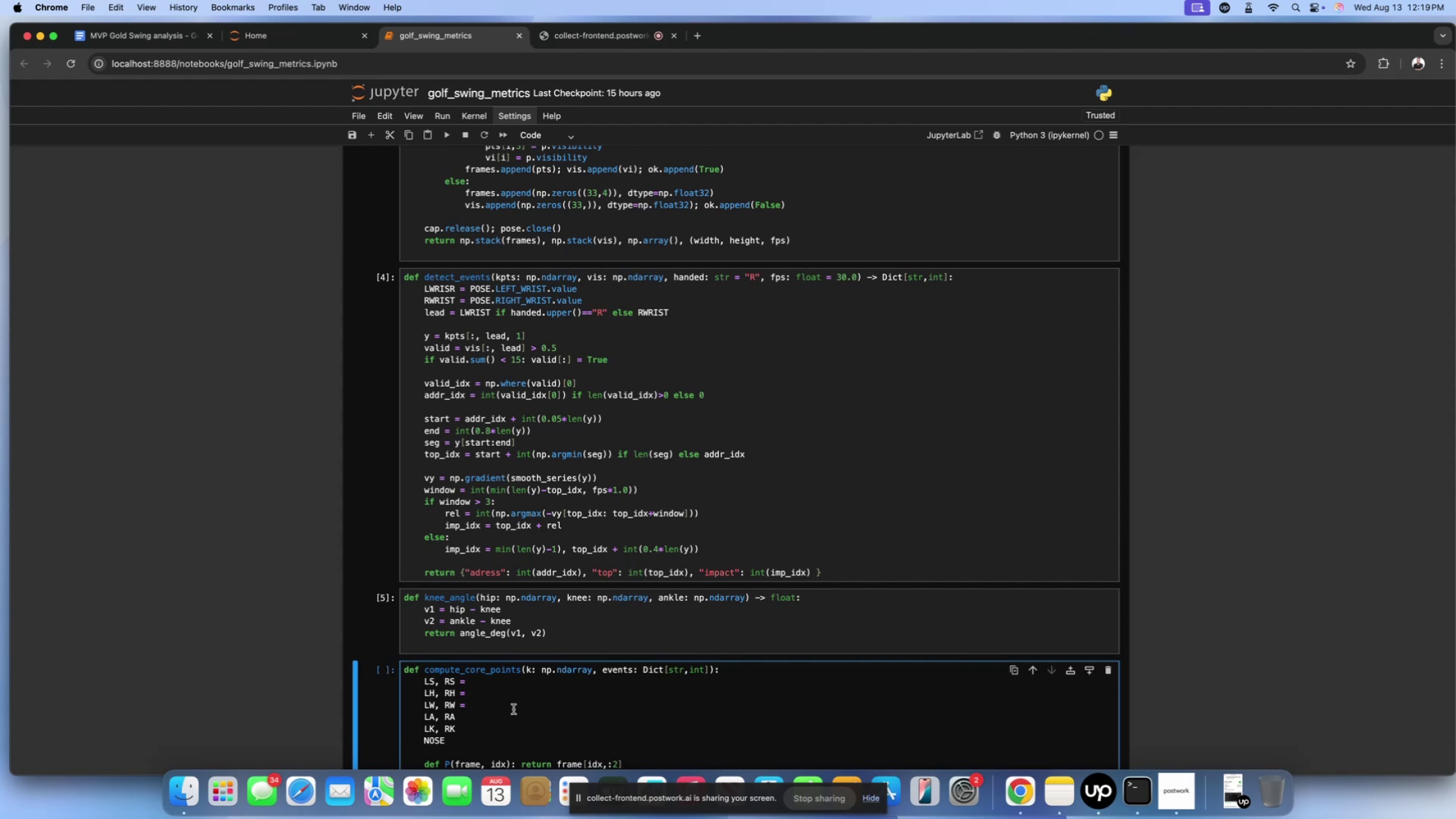 
scroll: coordinate [514, 709], scroll_direction: down, amount: 4.0
 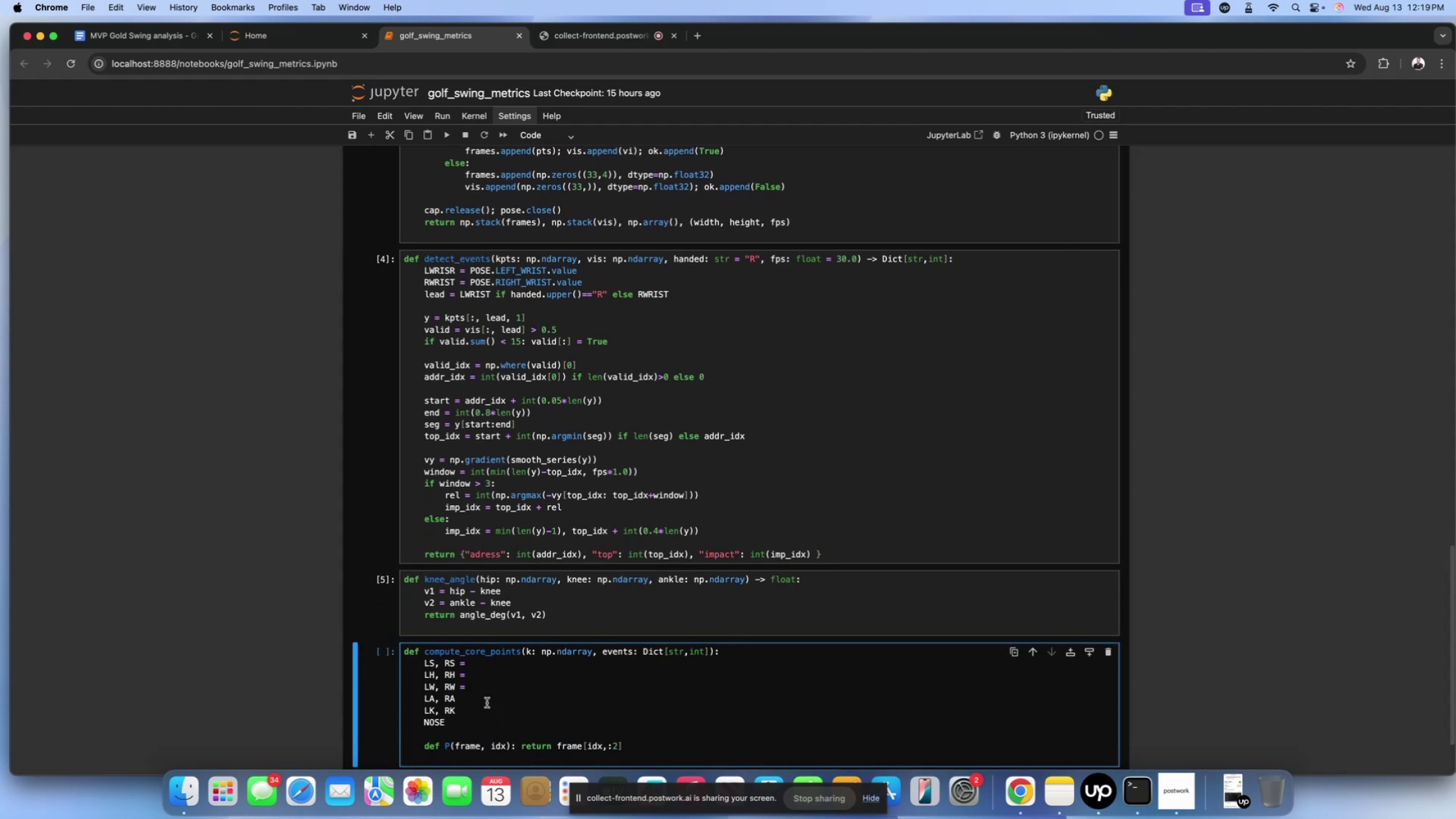 
left_click([487, 700])
 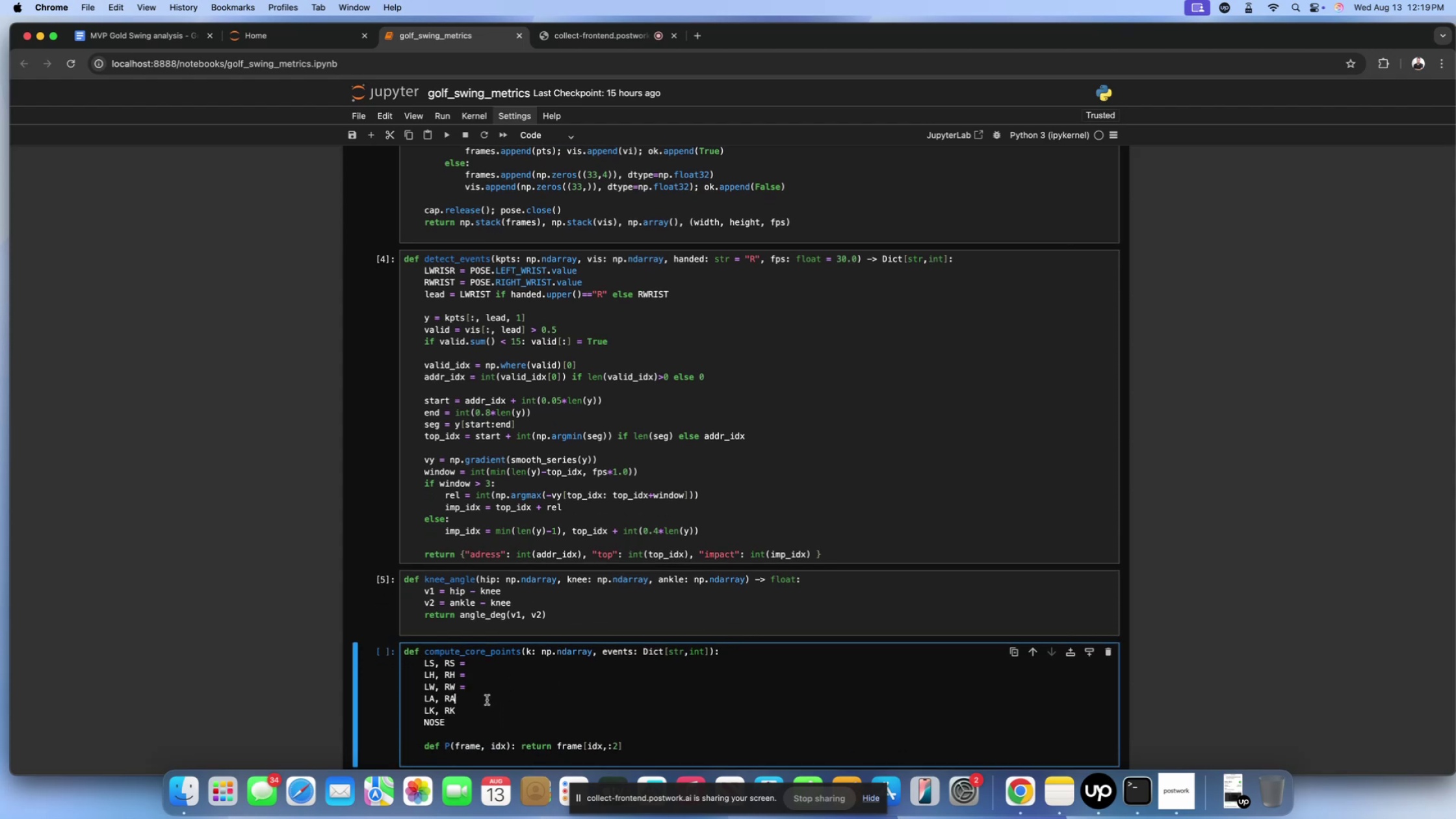 
key(Space)
 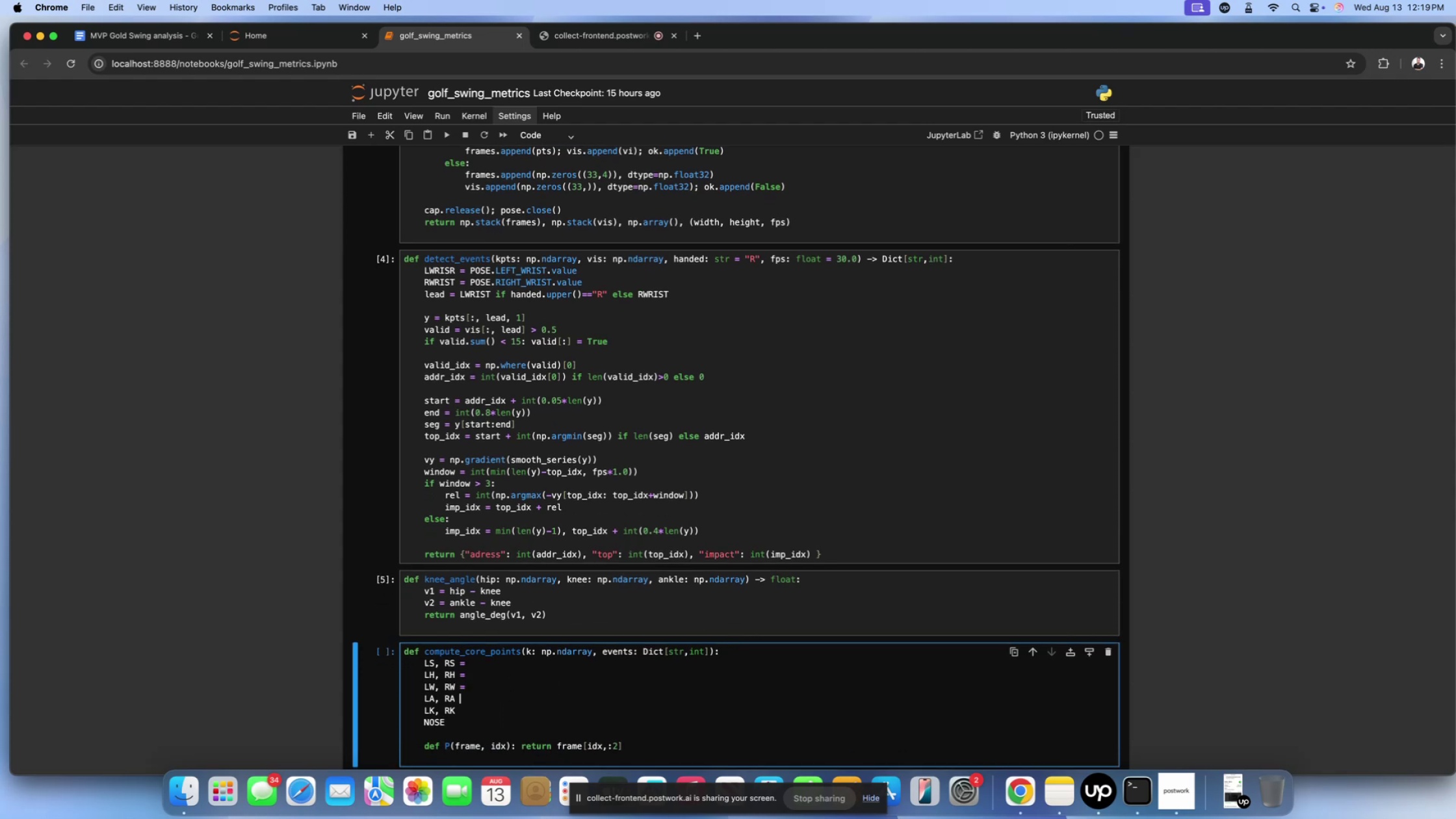 
key(Equal)
 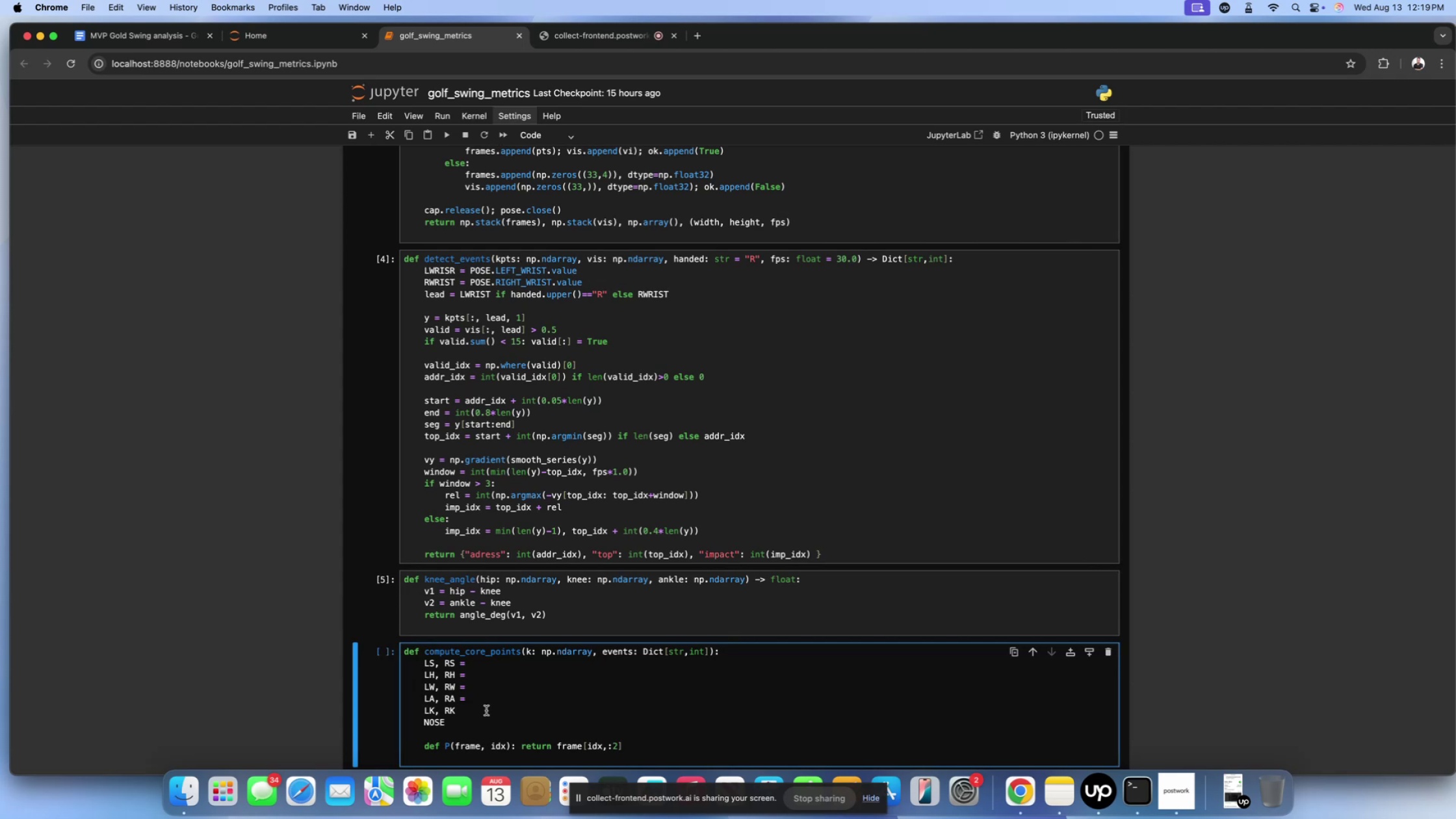 
left_click([486, 711])
 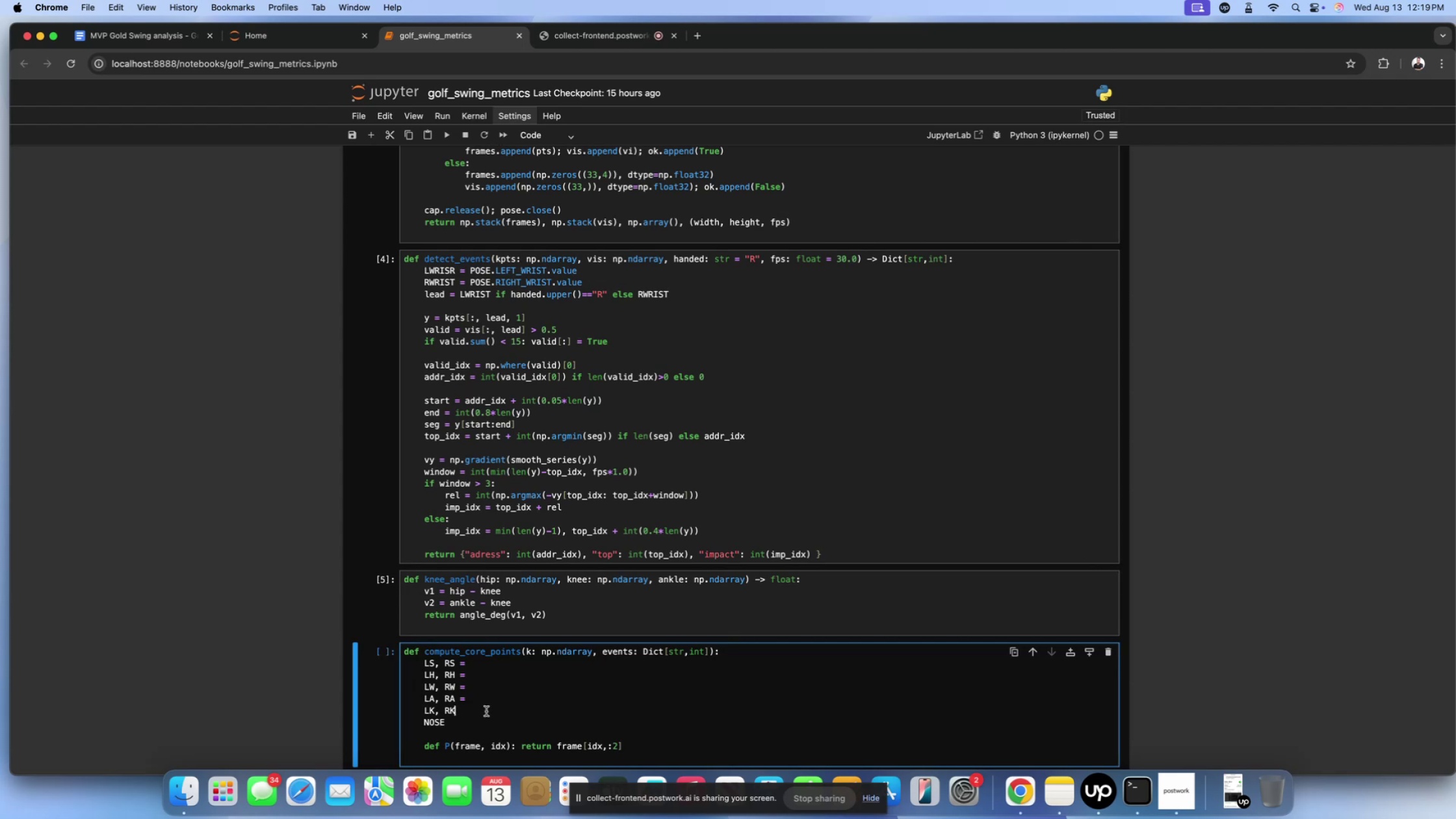 
key(Space)
 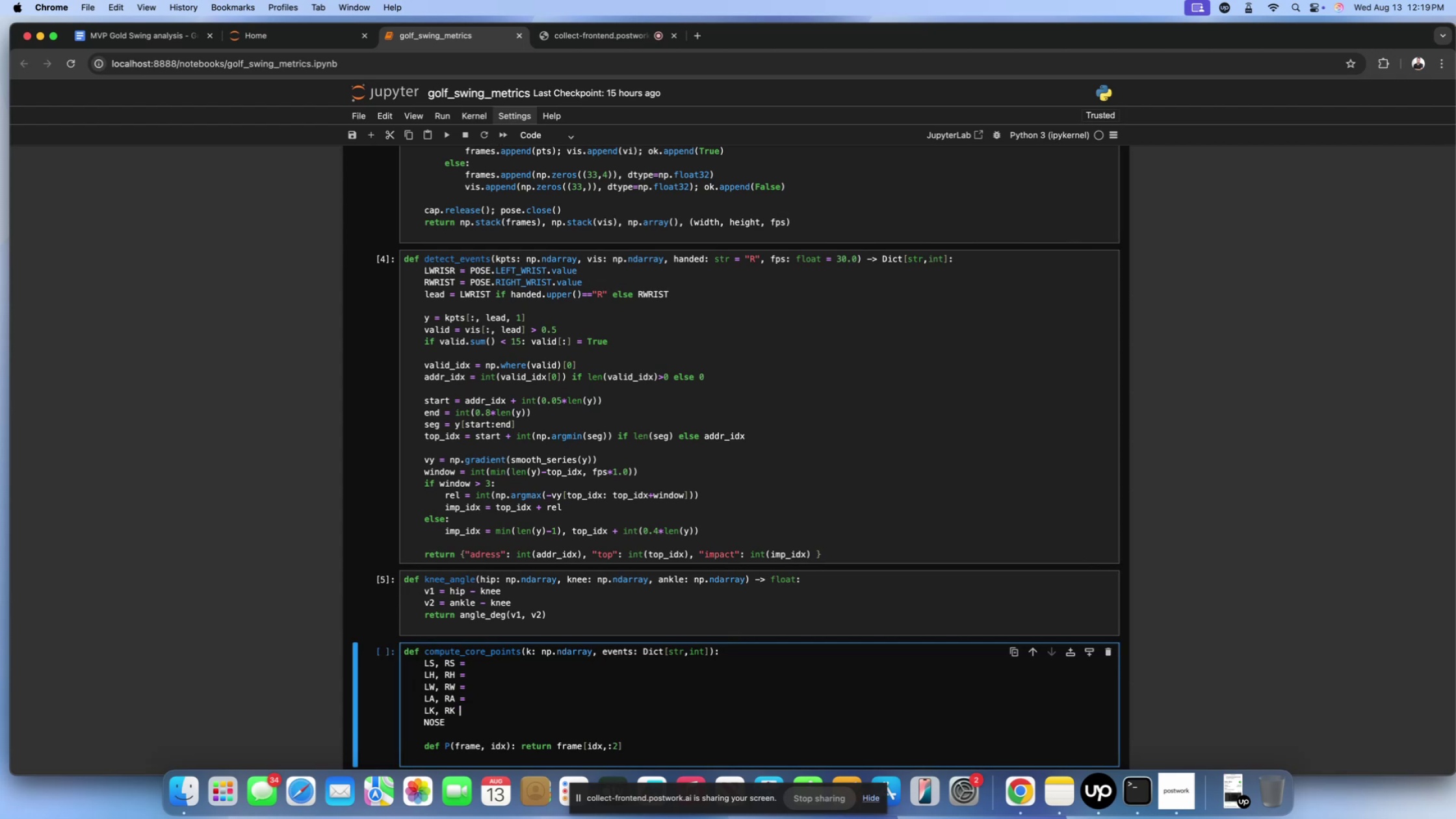 
key(Equal)
 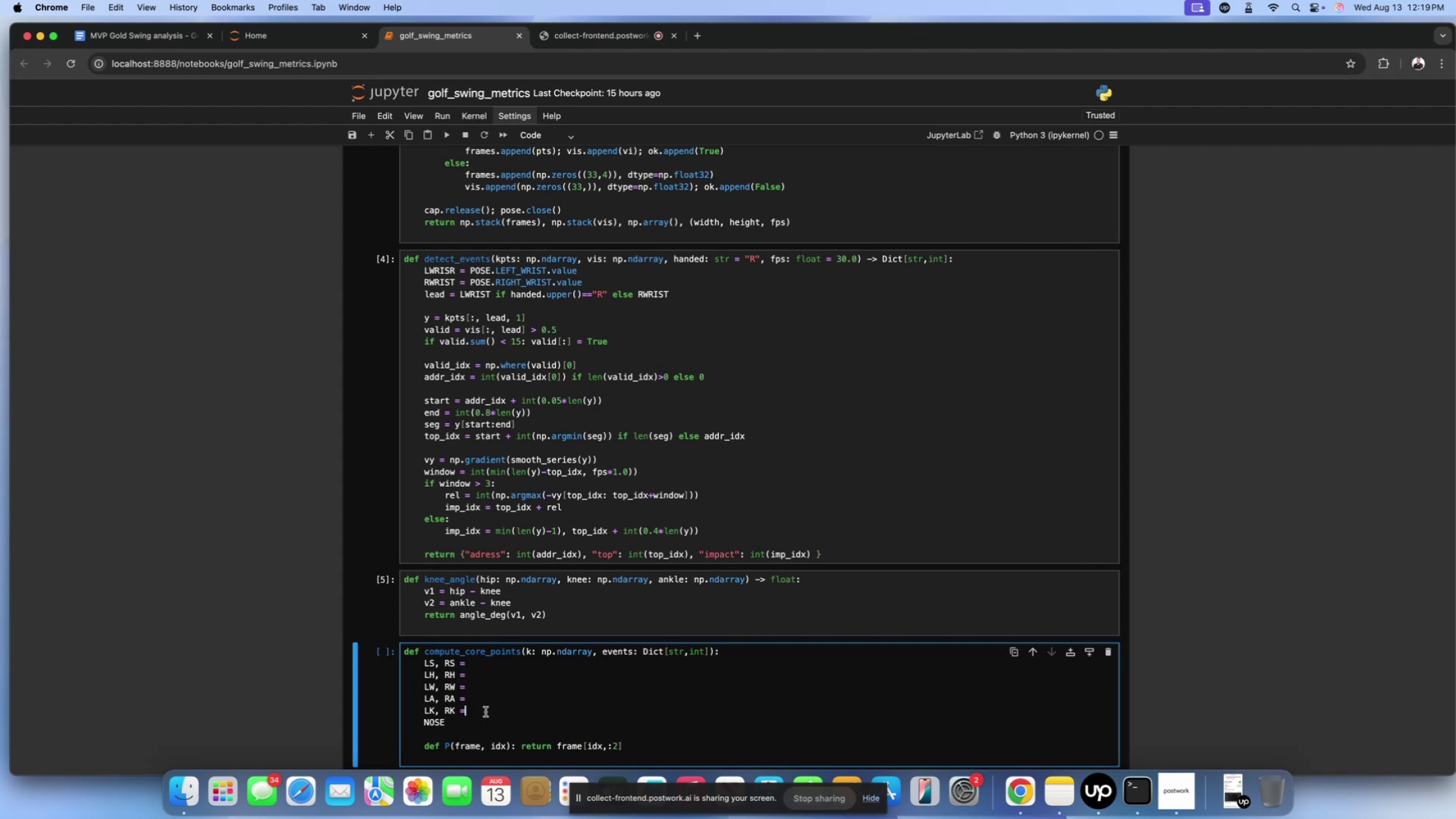 
left_click([480, 719])
 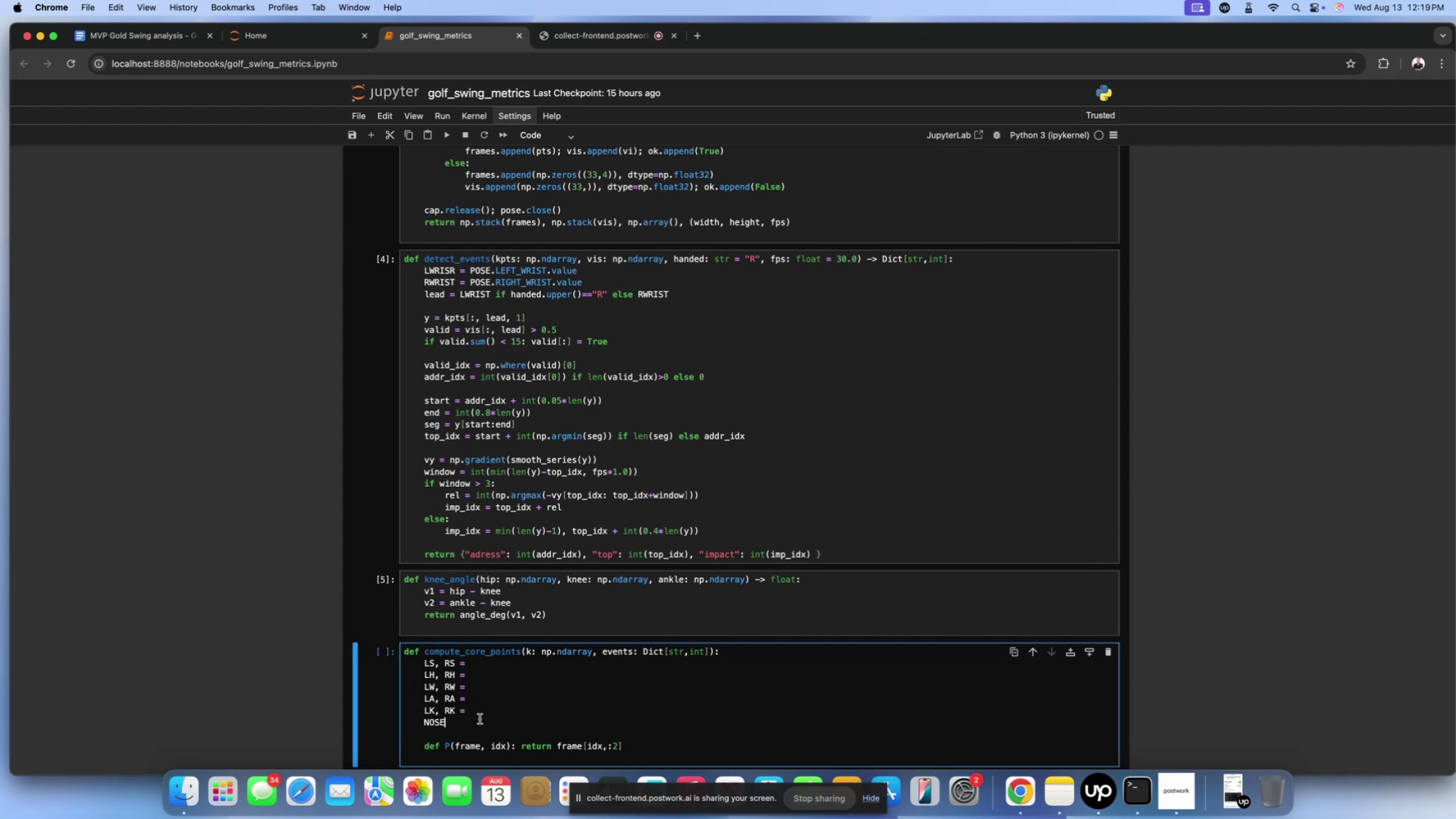 
key(Space)
 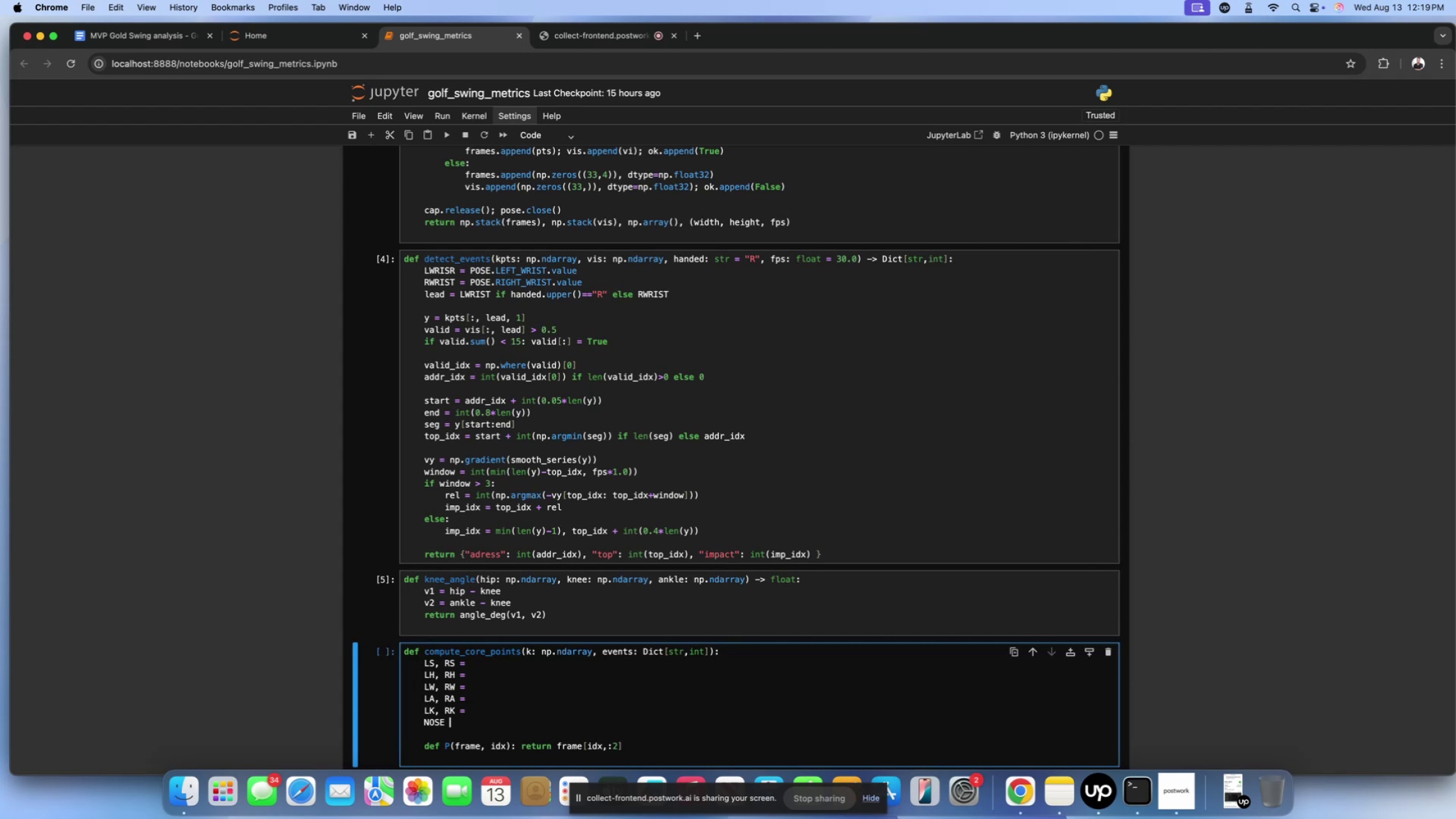 
key(Backspace)
 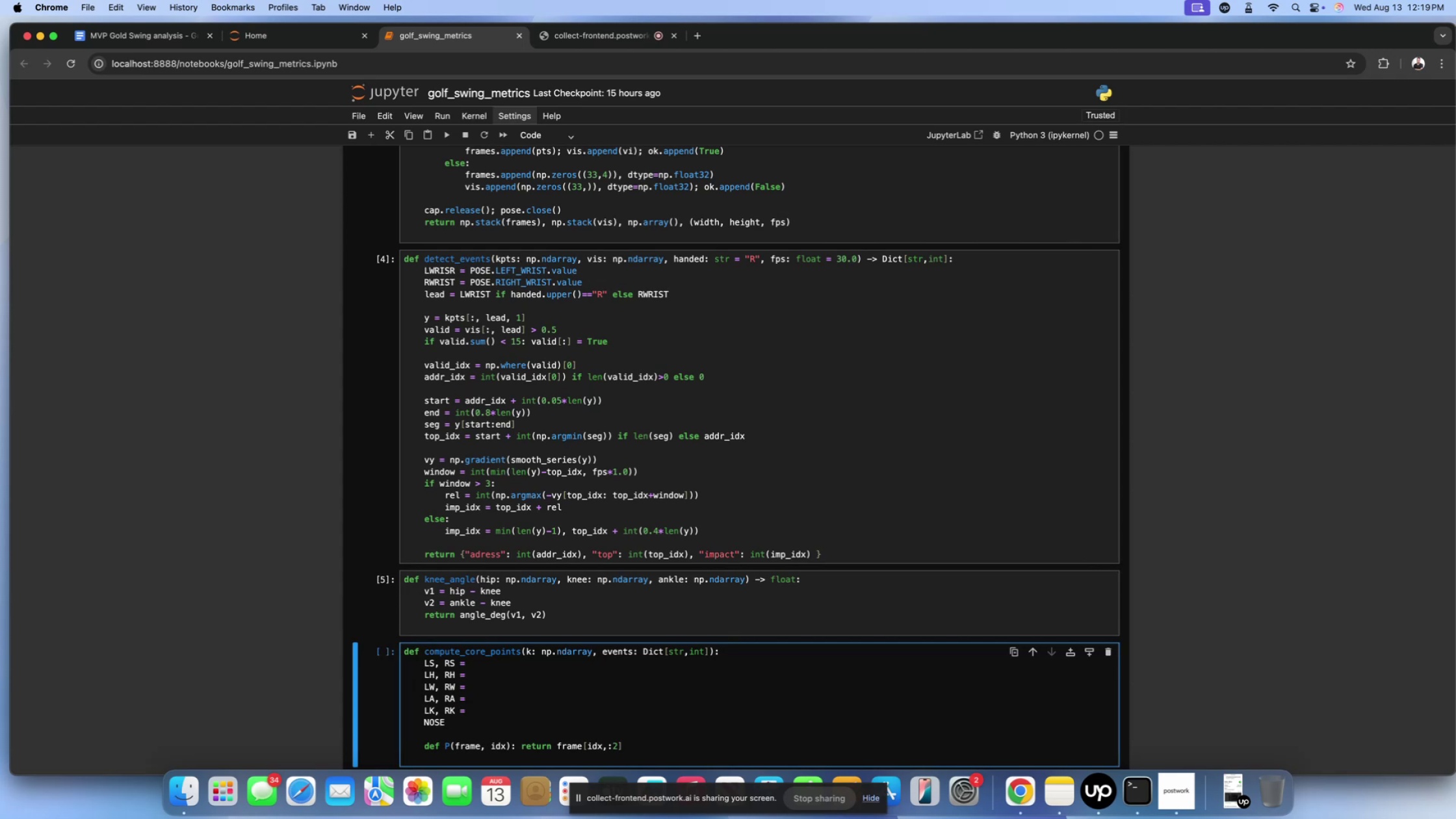 
key(Space)
 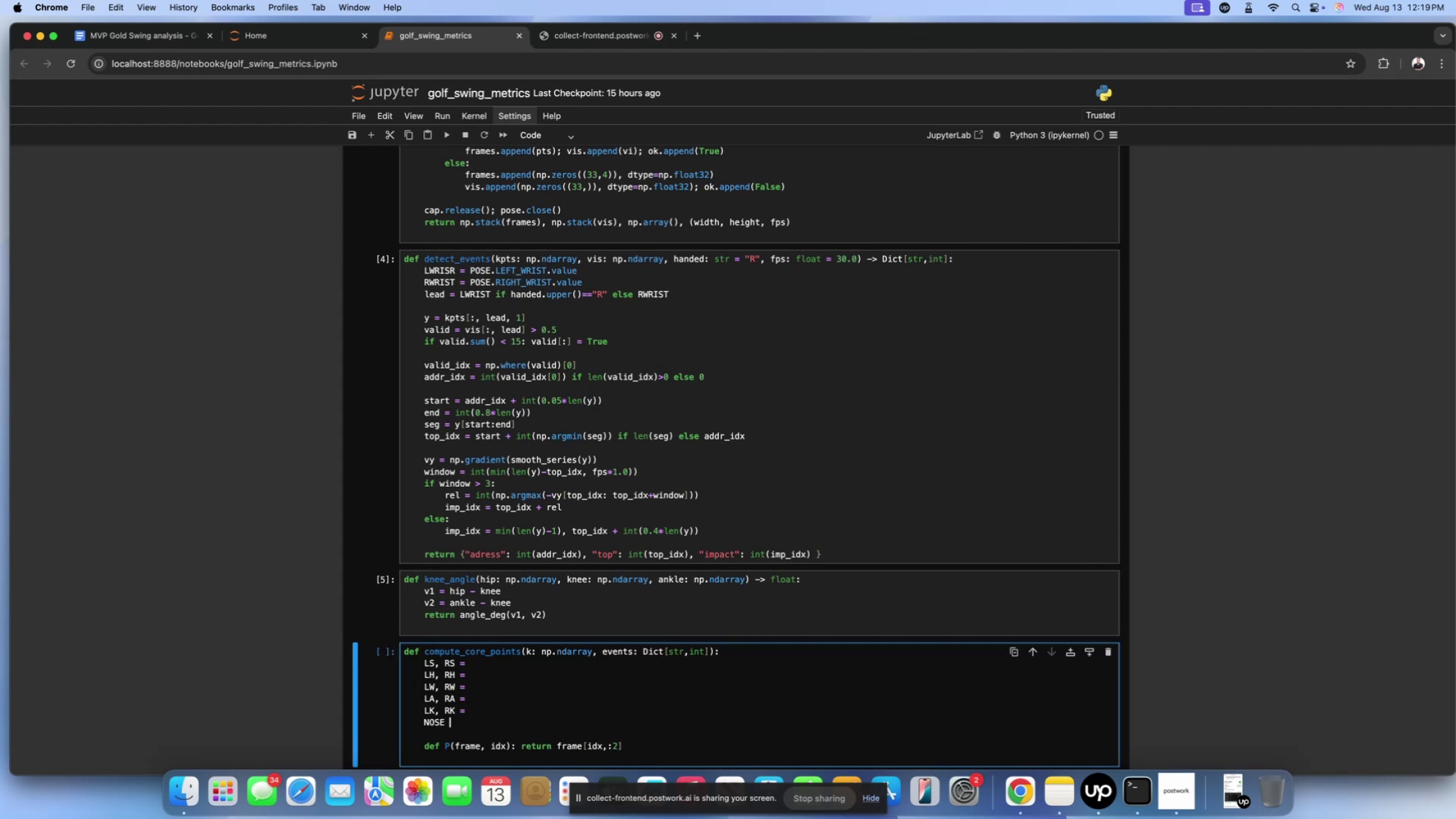 
key(Equal)
 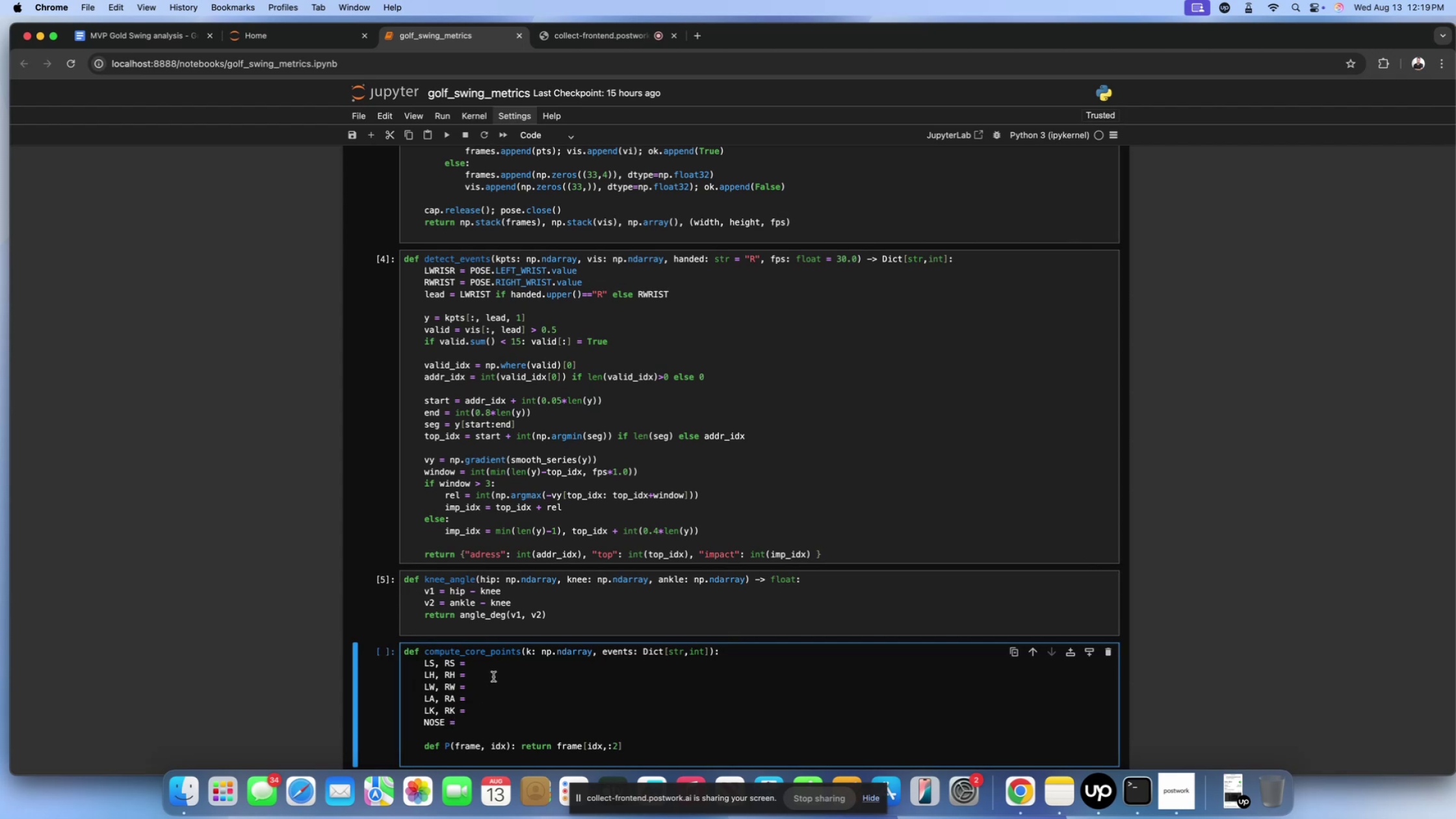 
left_click([497, 667])
 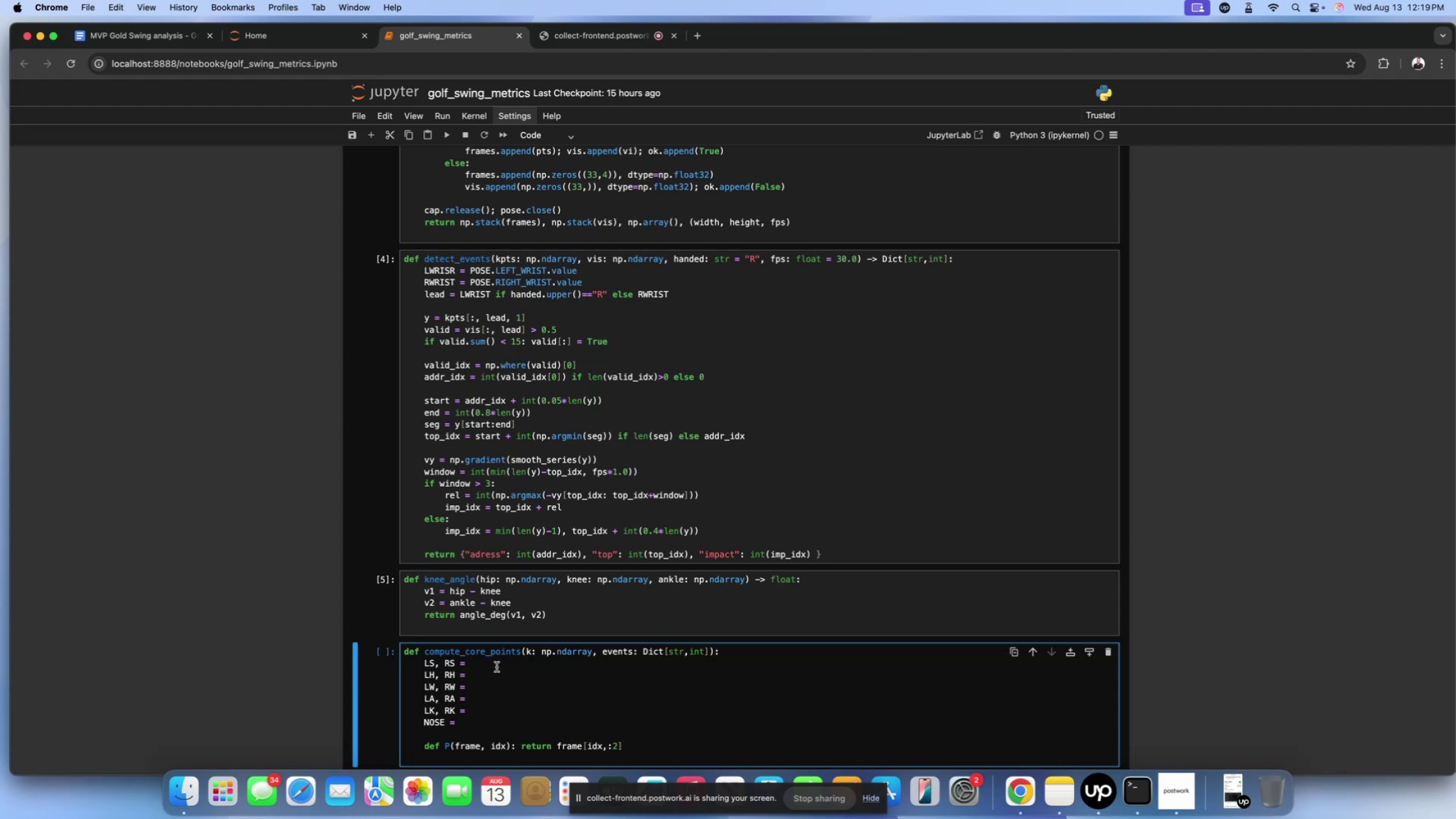 
wait(5.79)
 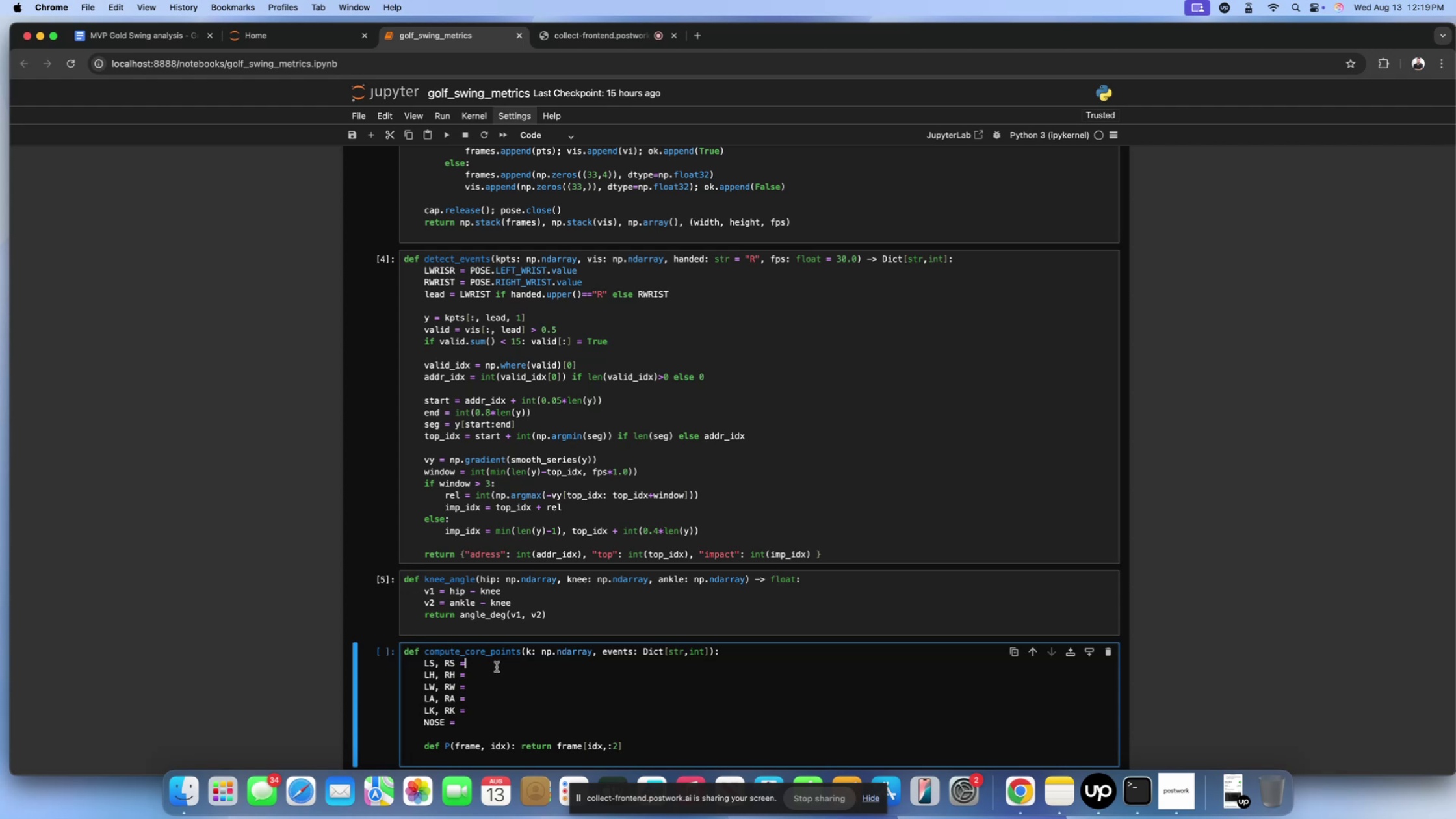 
type( POSE.LEFT_SHOULDER_)
 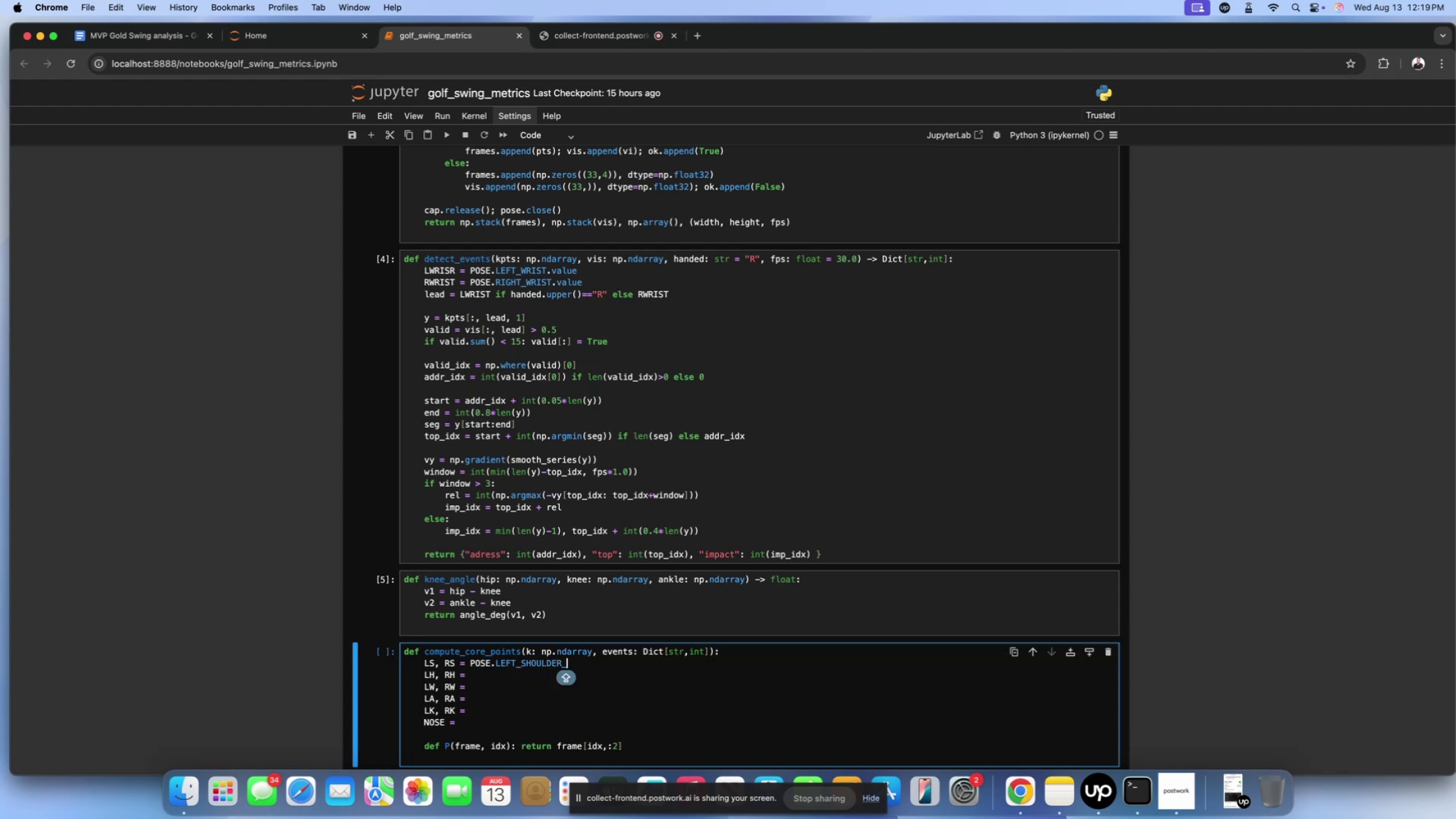 
wait(5.01)
 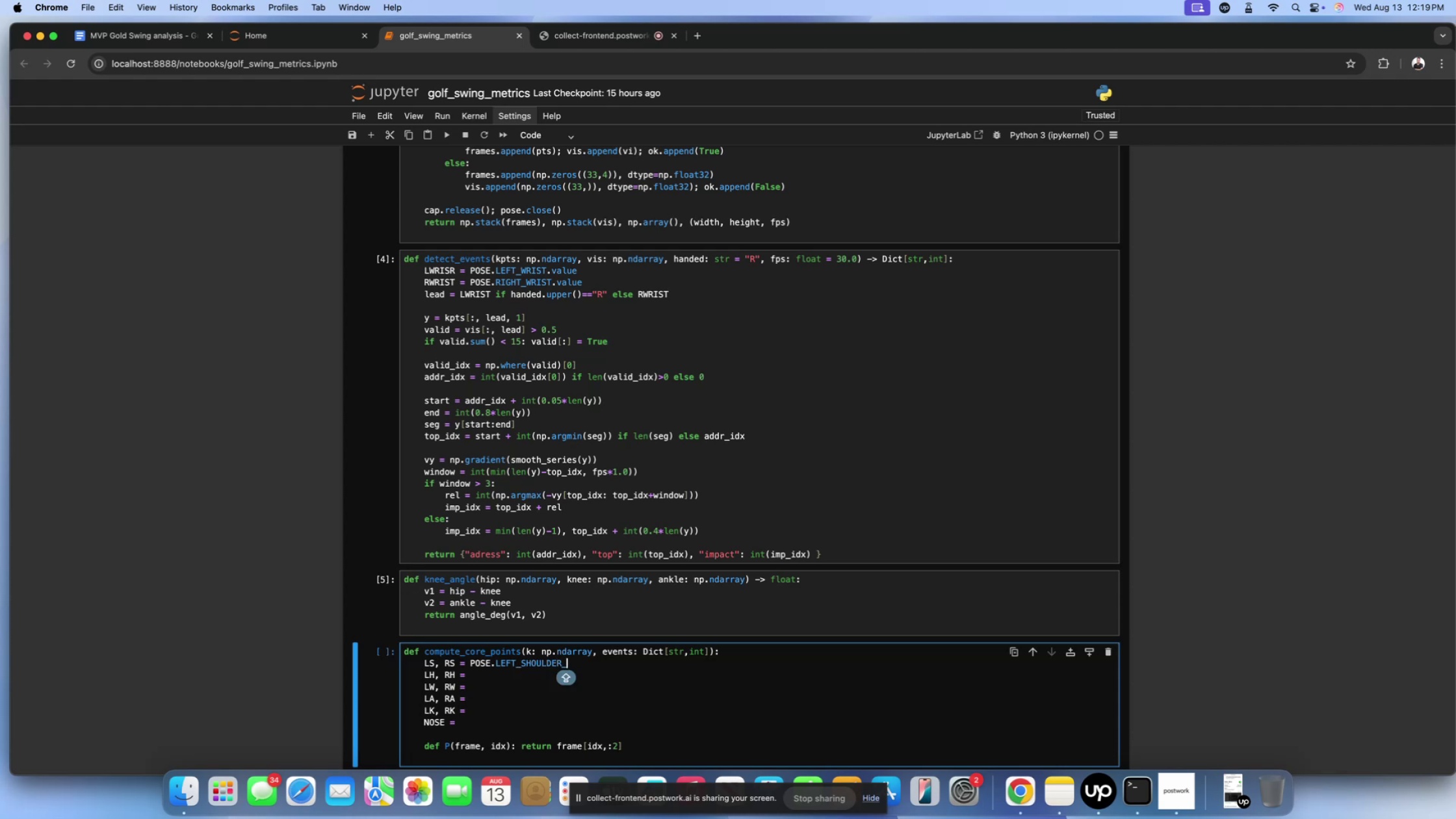 
key(Backspace)
type(.value, POSE.RIGHT_SHOULDER.value)
 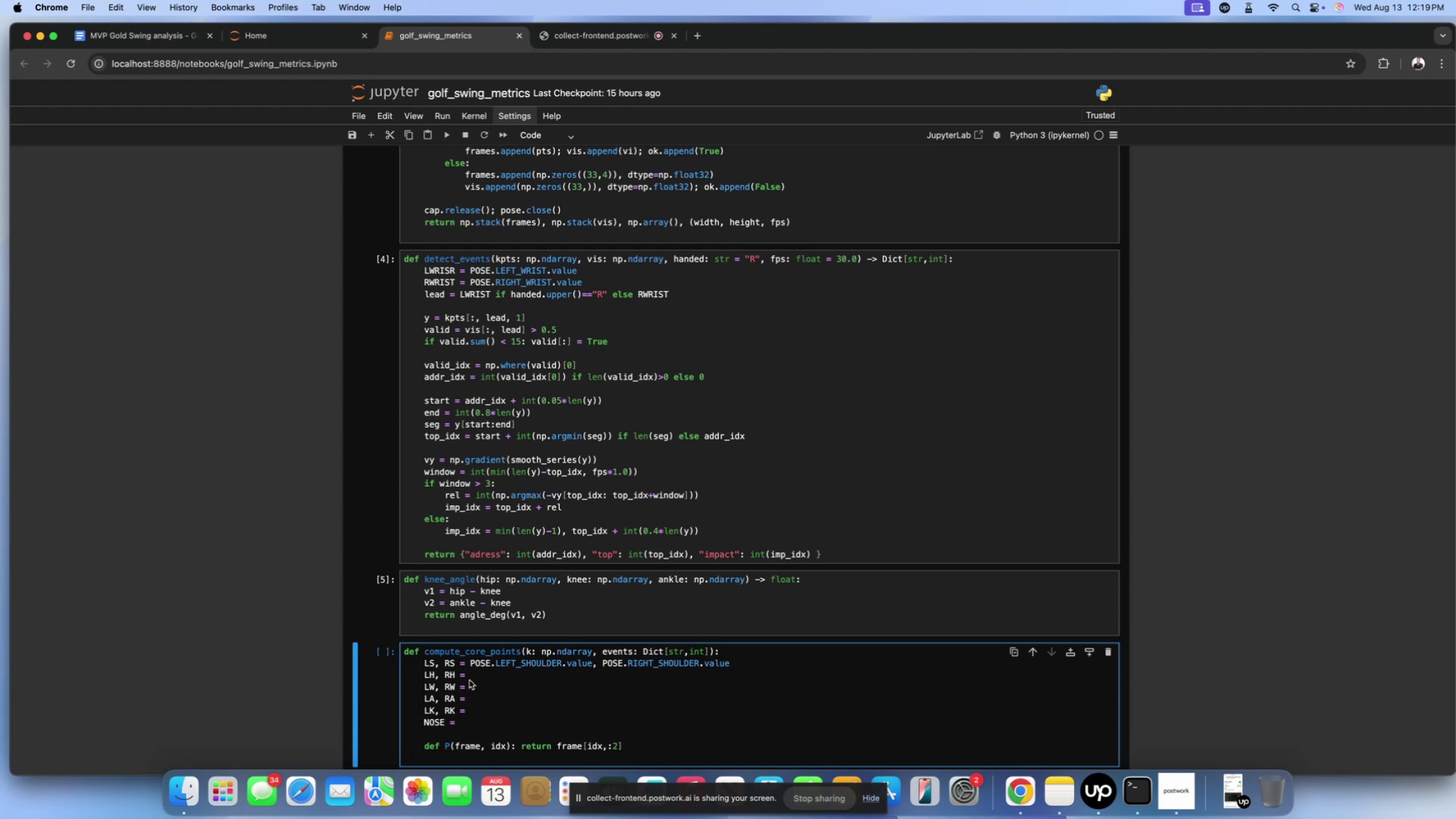 
left_click([473, 679])
 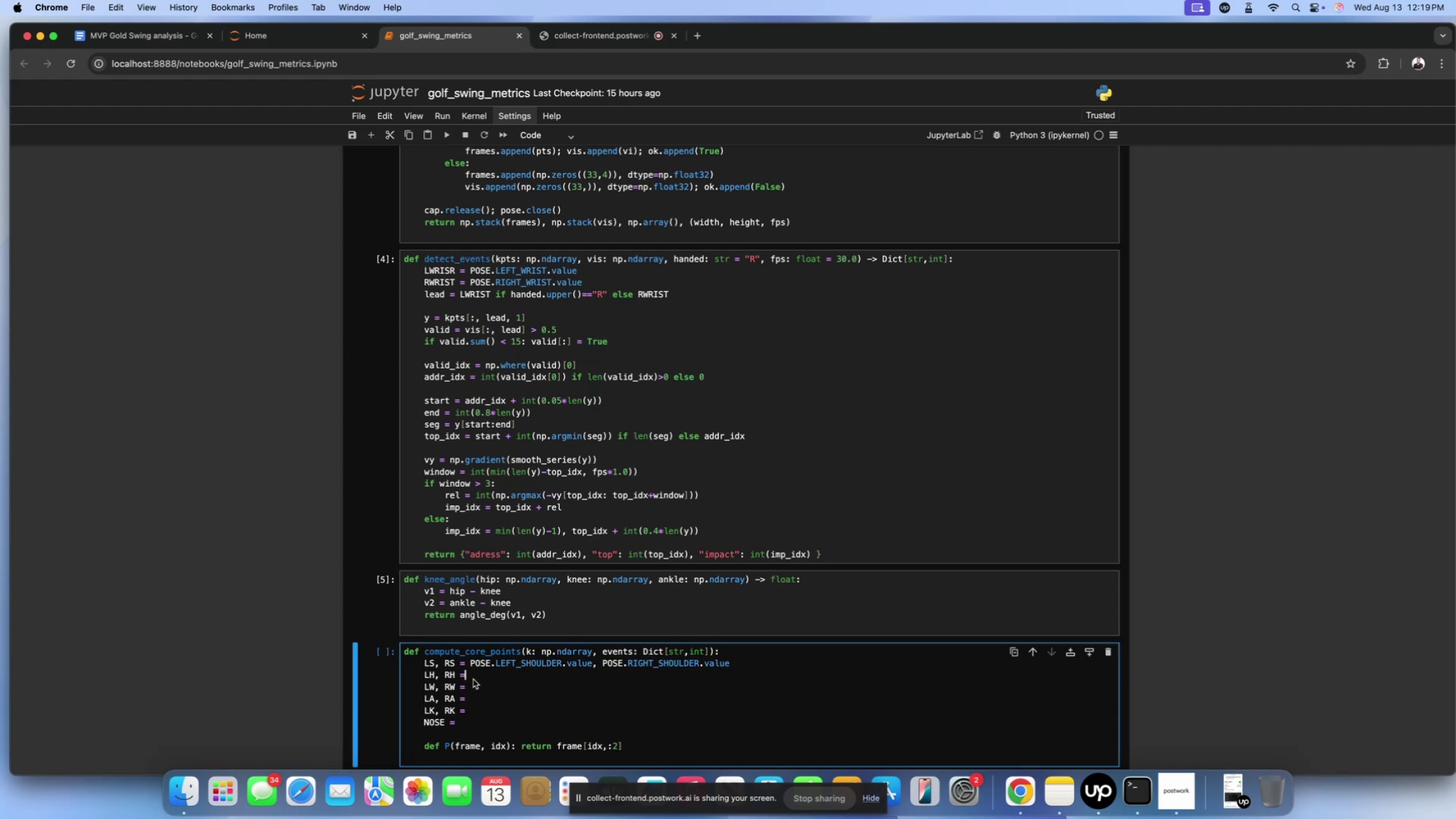 
type( POSE, POSE)
 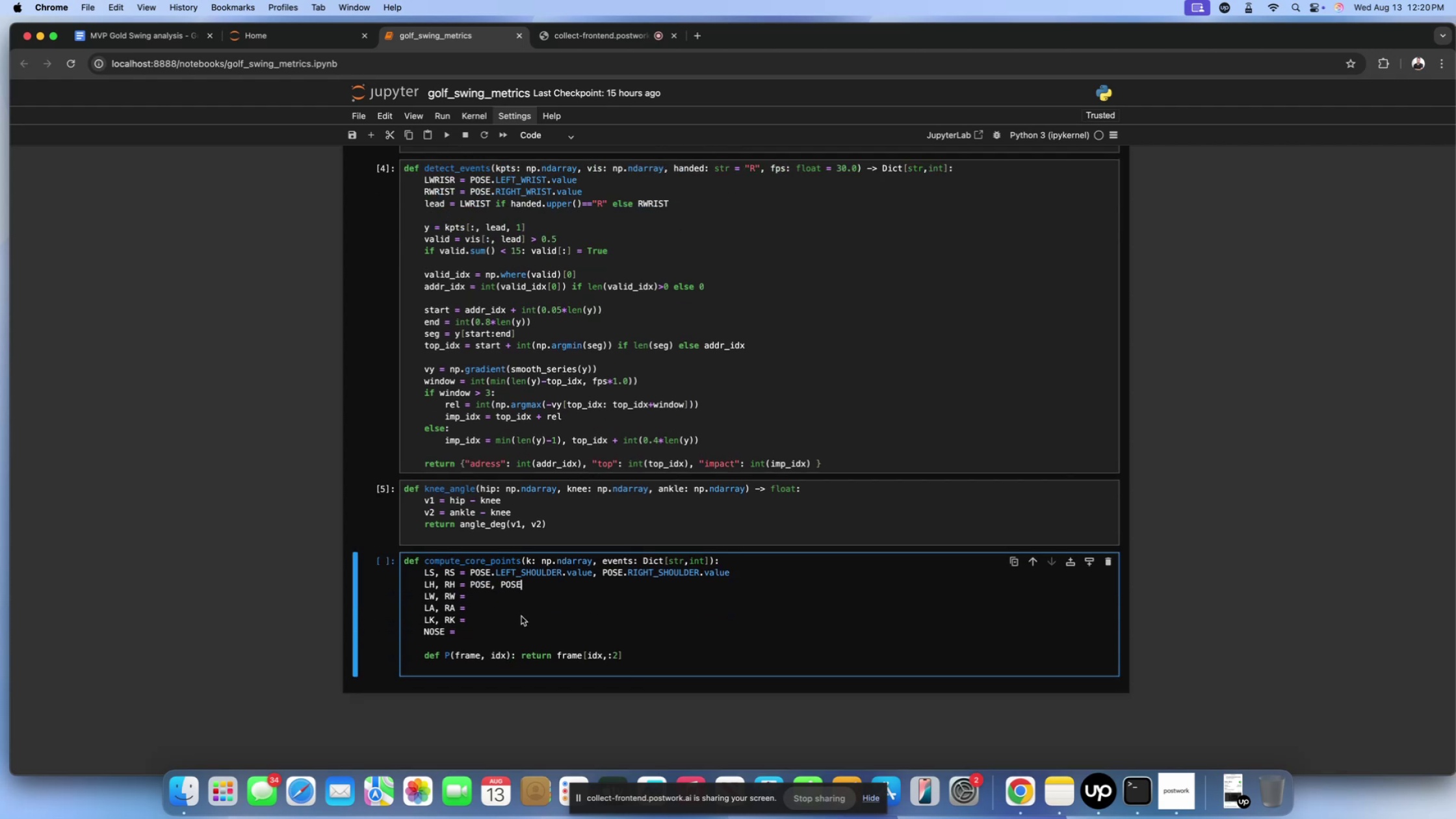 
scroll: coordinate [513, 653], scroll_direction: down, amount: 20.0
 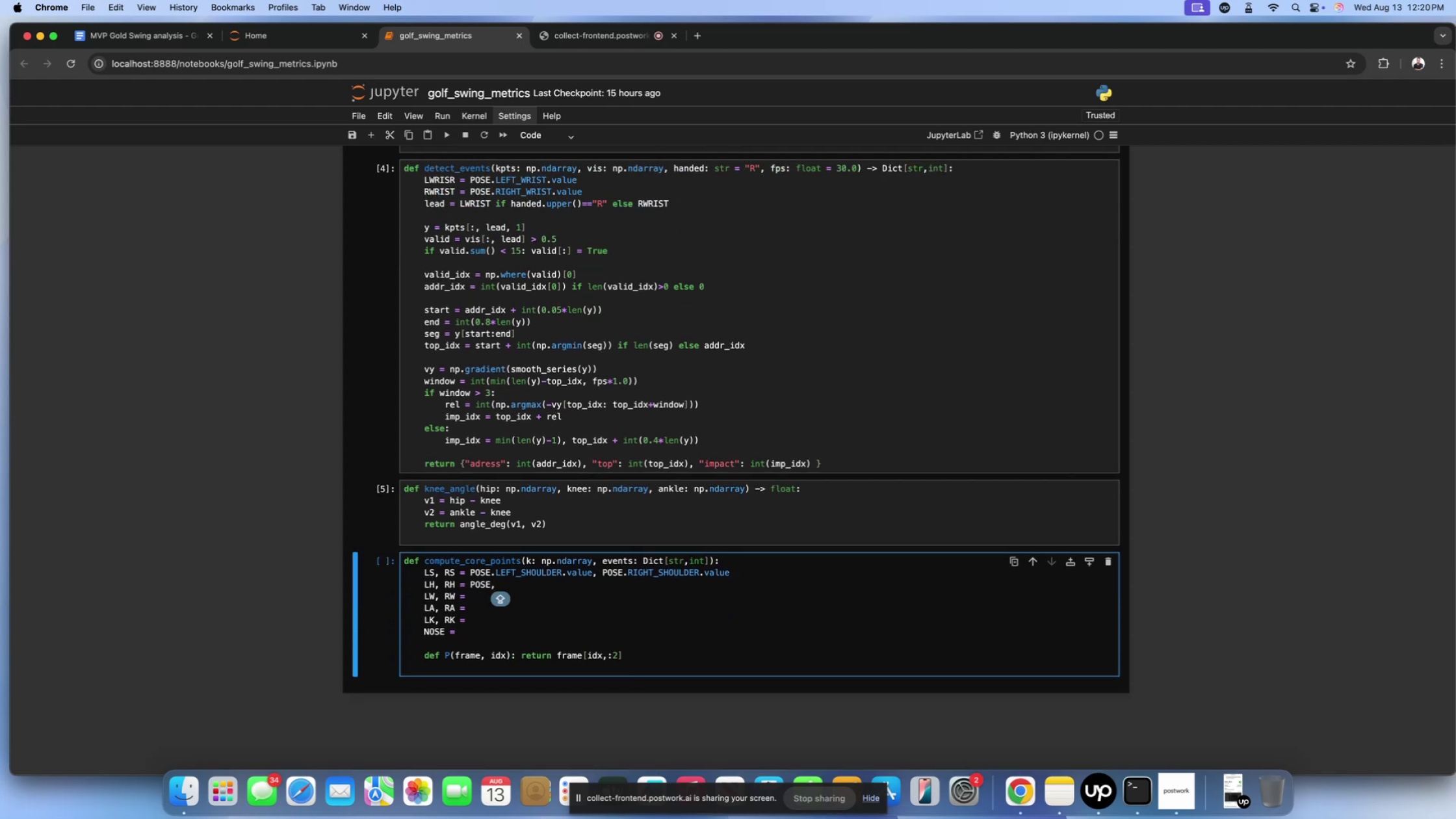 
left_click([512, 597])
 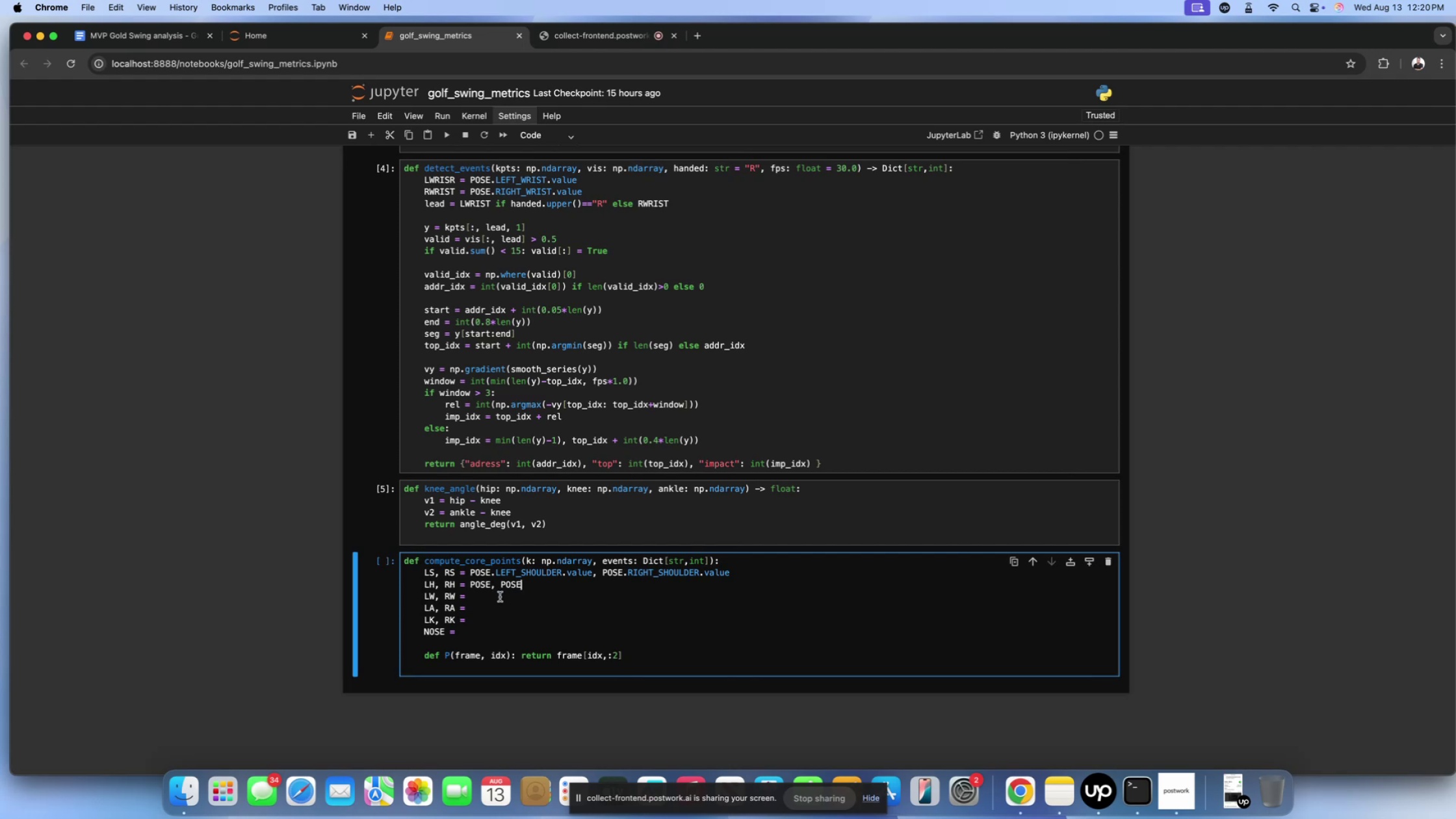 
left_click([500, 597])
 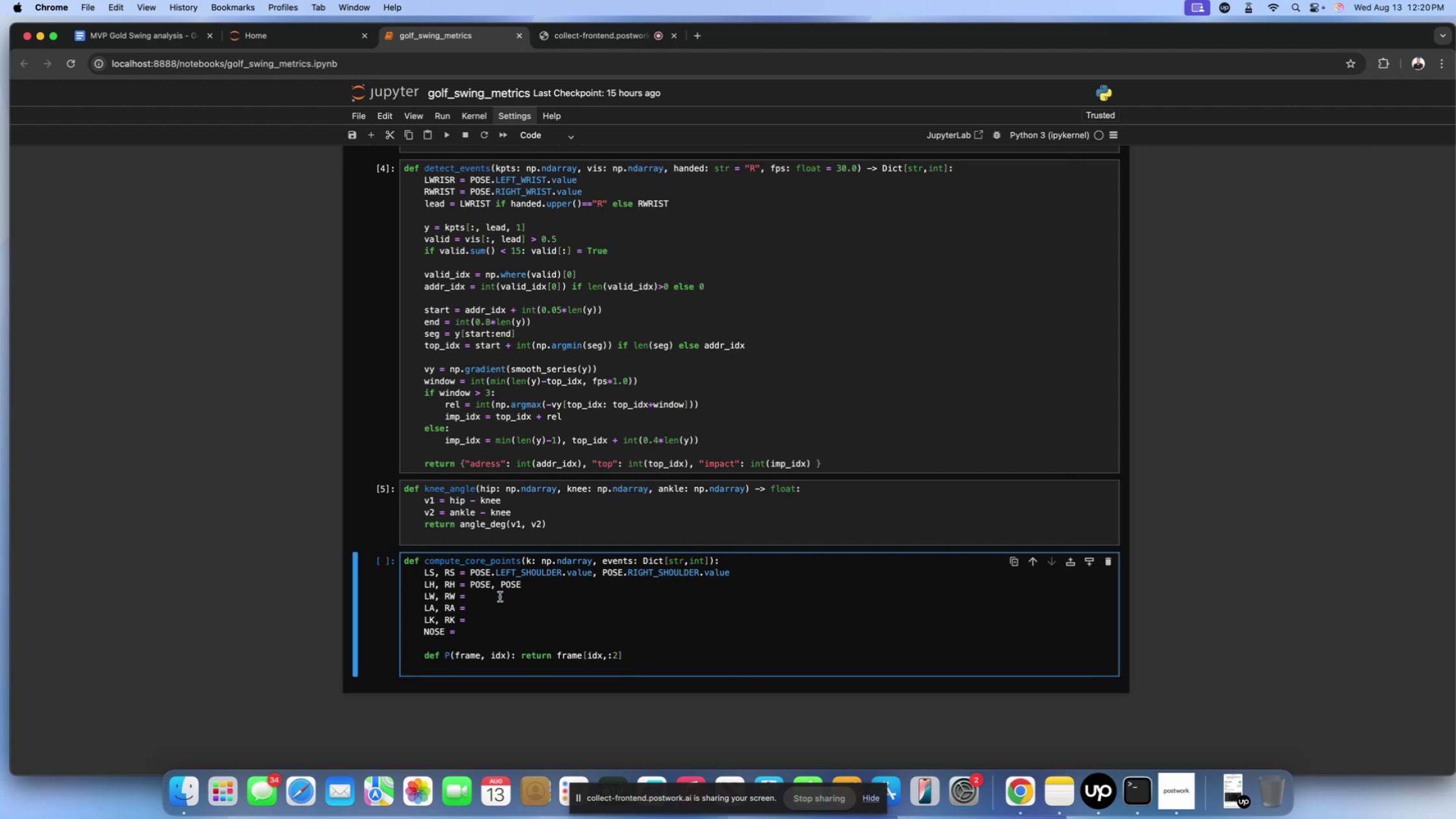 
type( POSE)
key(Backspace)
key(Backspace)
key(Backspace)
key(Backspace)
 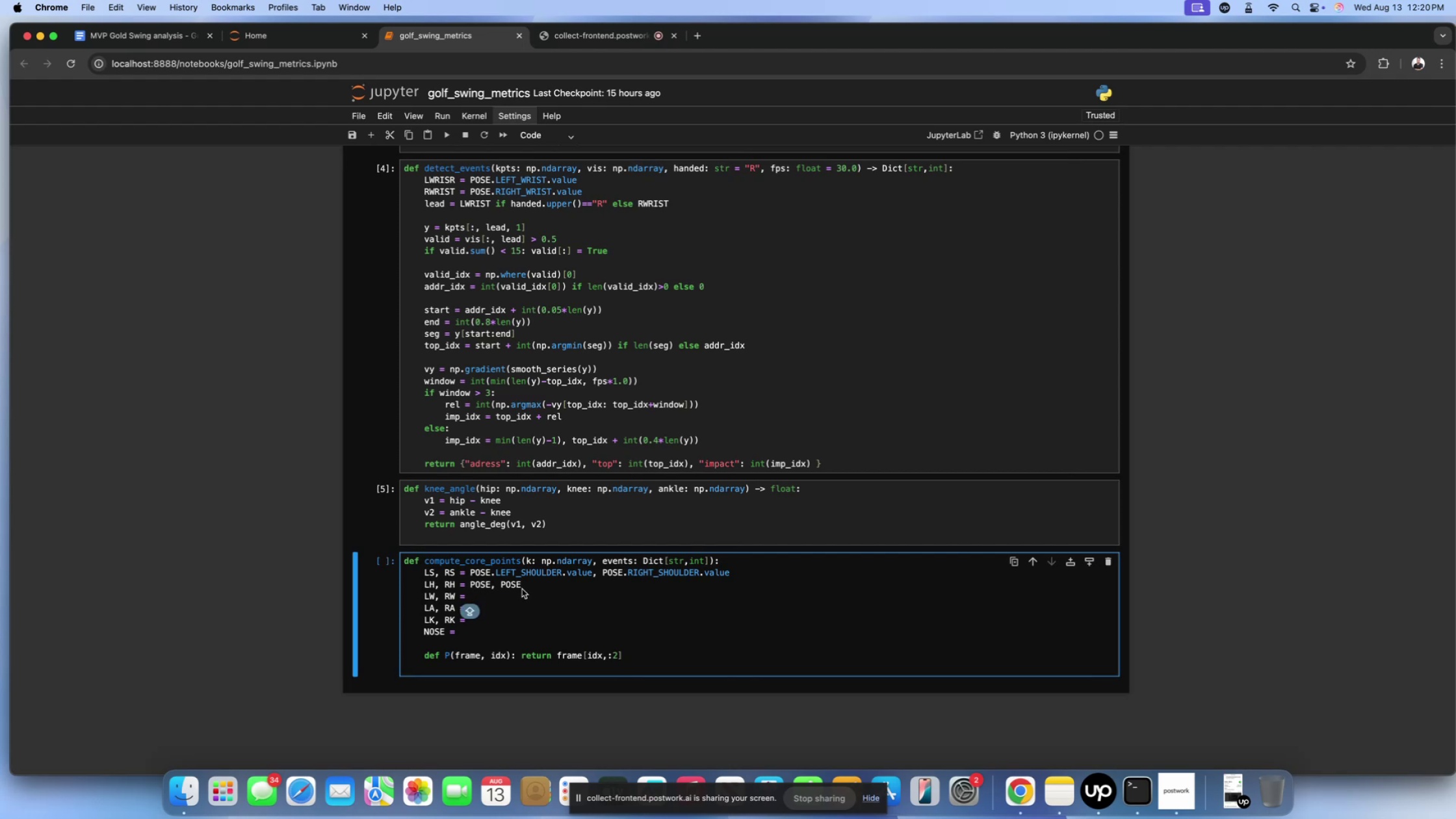 
left_click_drag(start_coordinate=[525, 586], to_coordinate=[517, 586])
 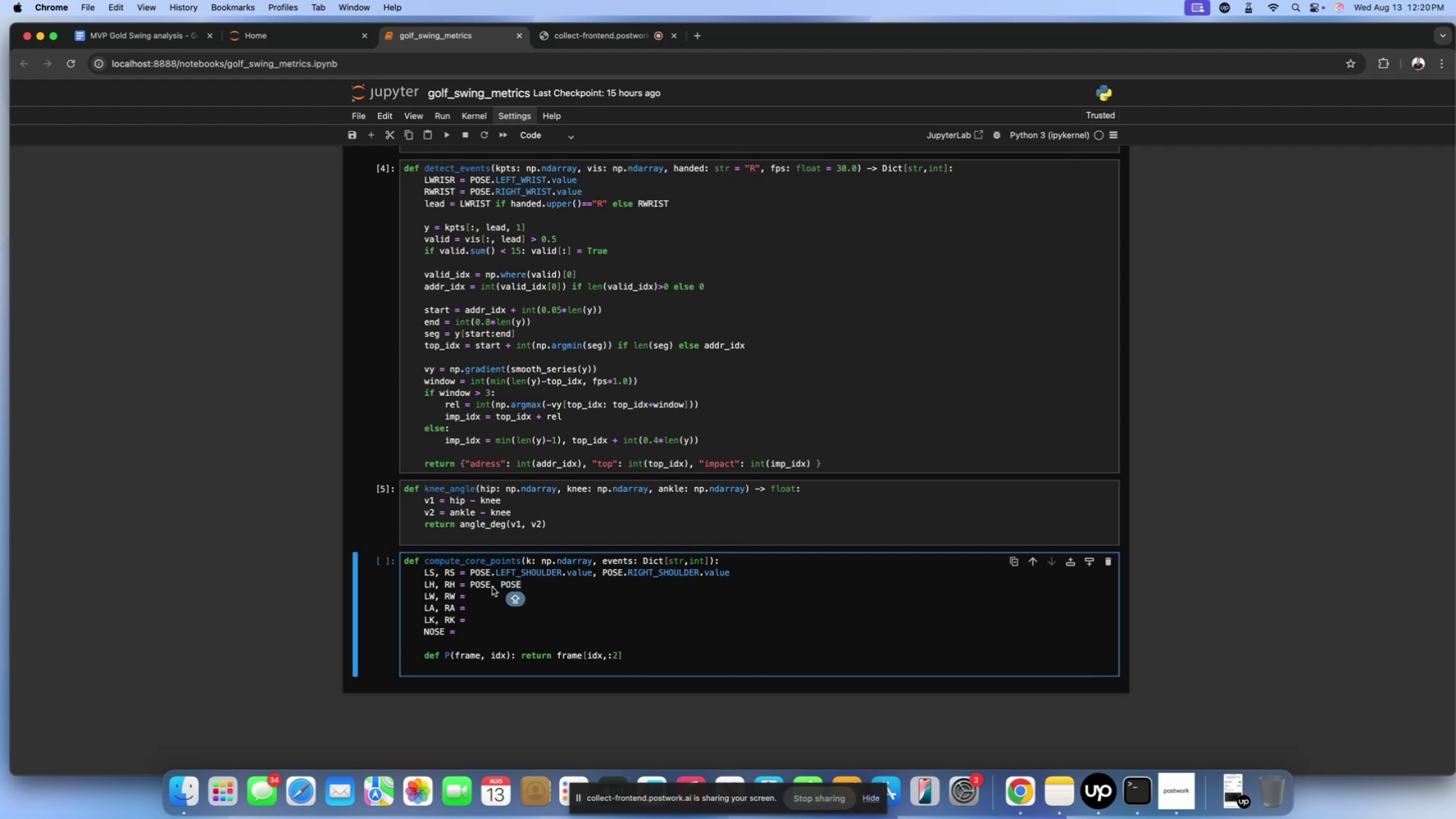 
left_click([492, 587])
 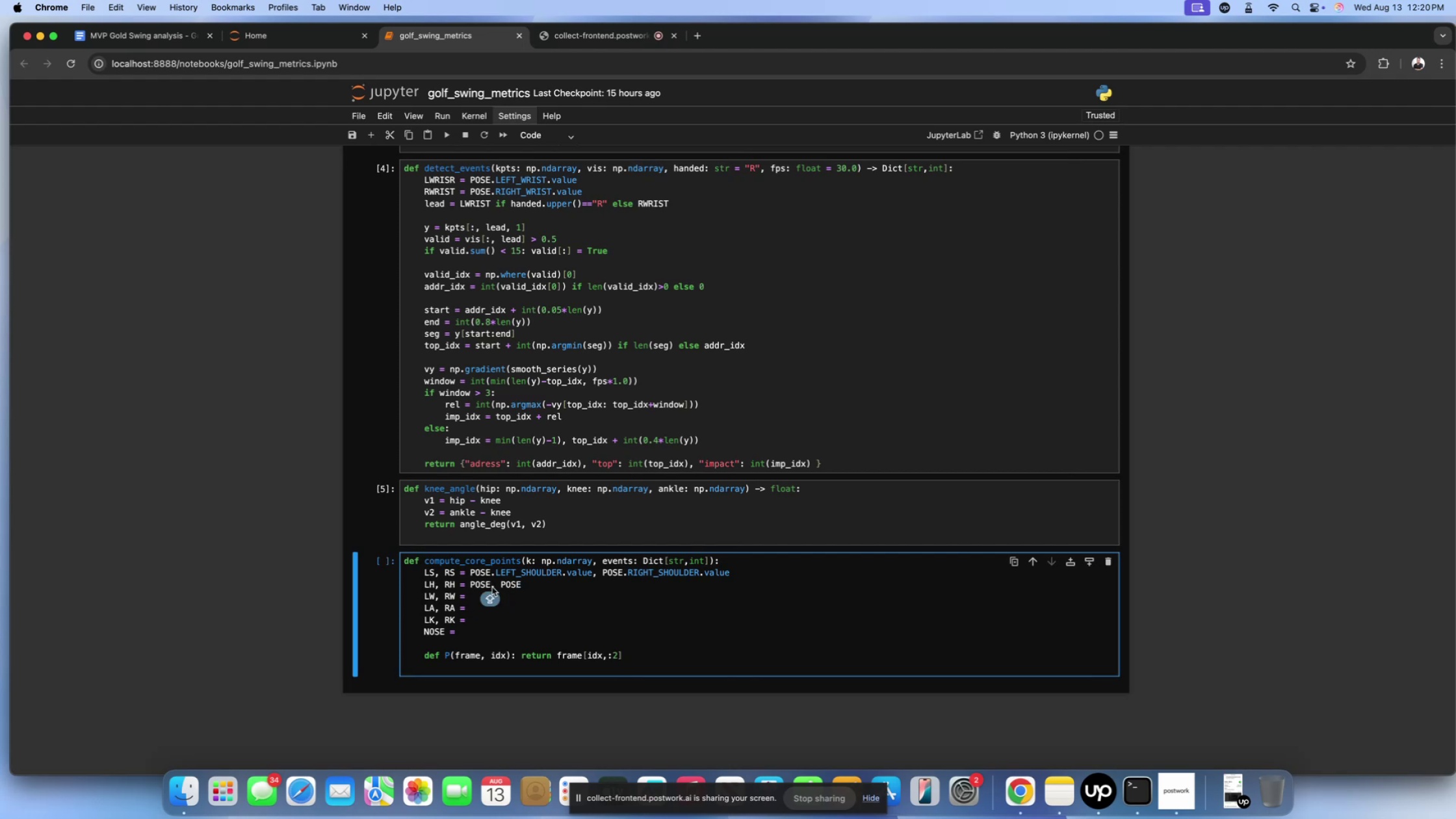 
key(Period)
 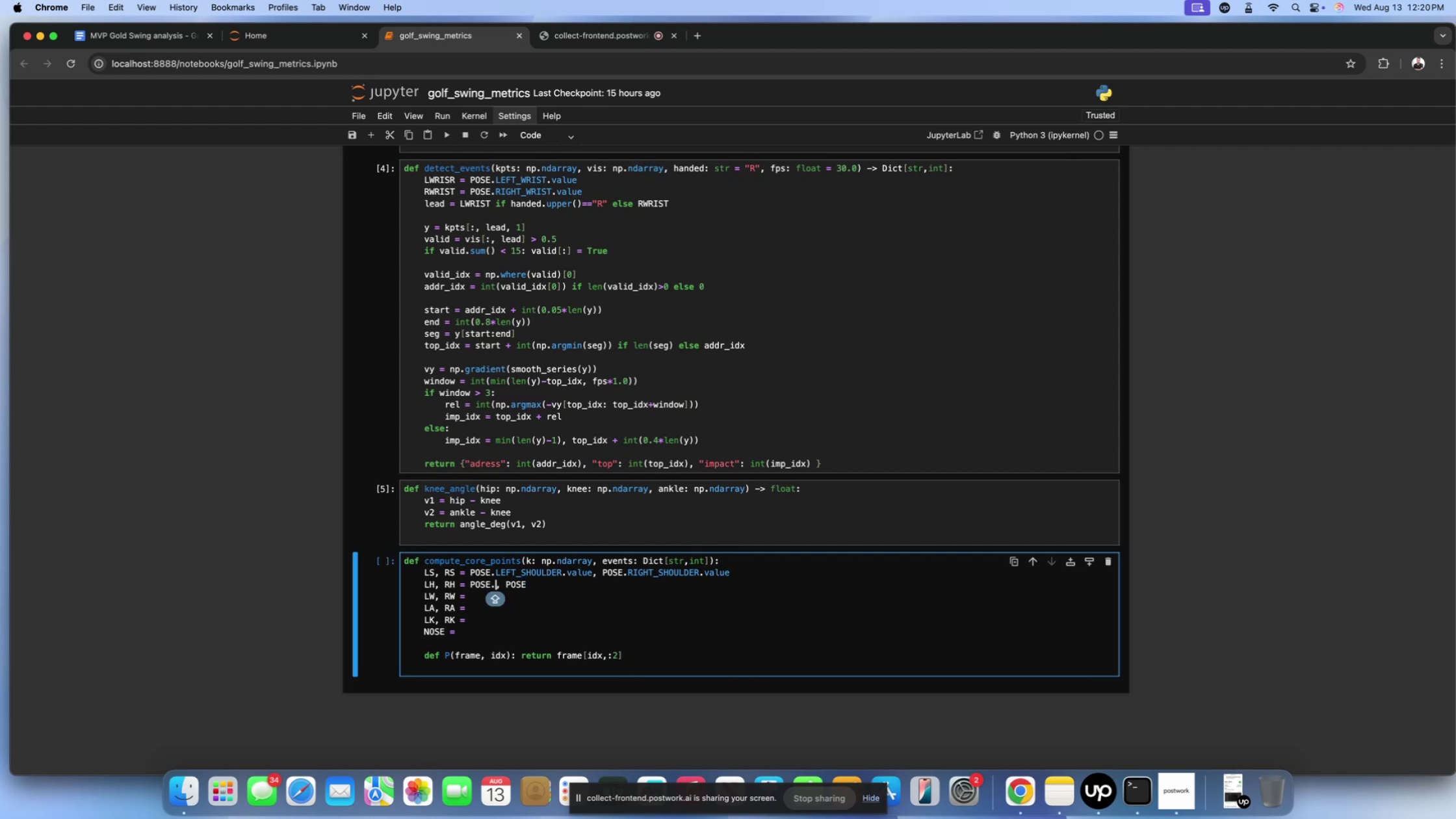 
key(Space)
 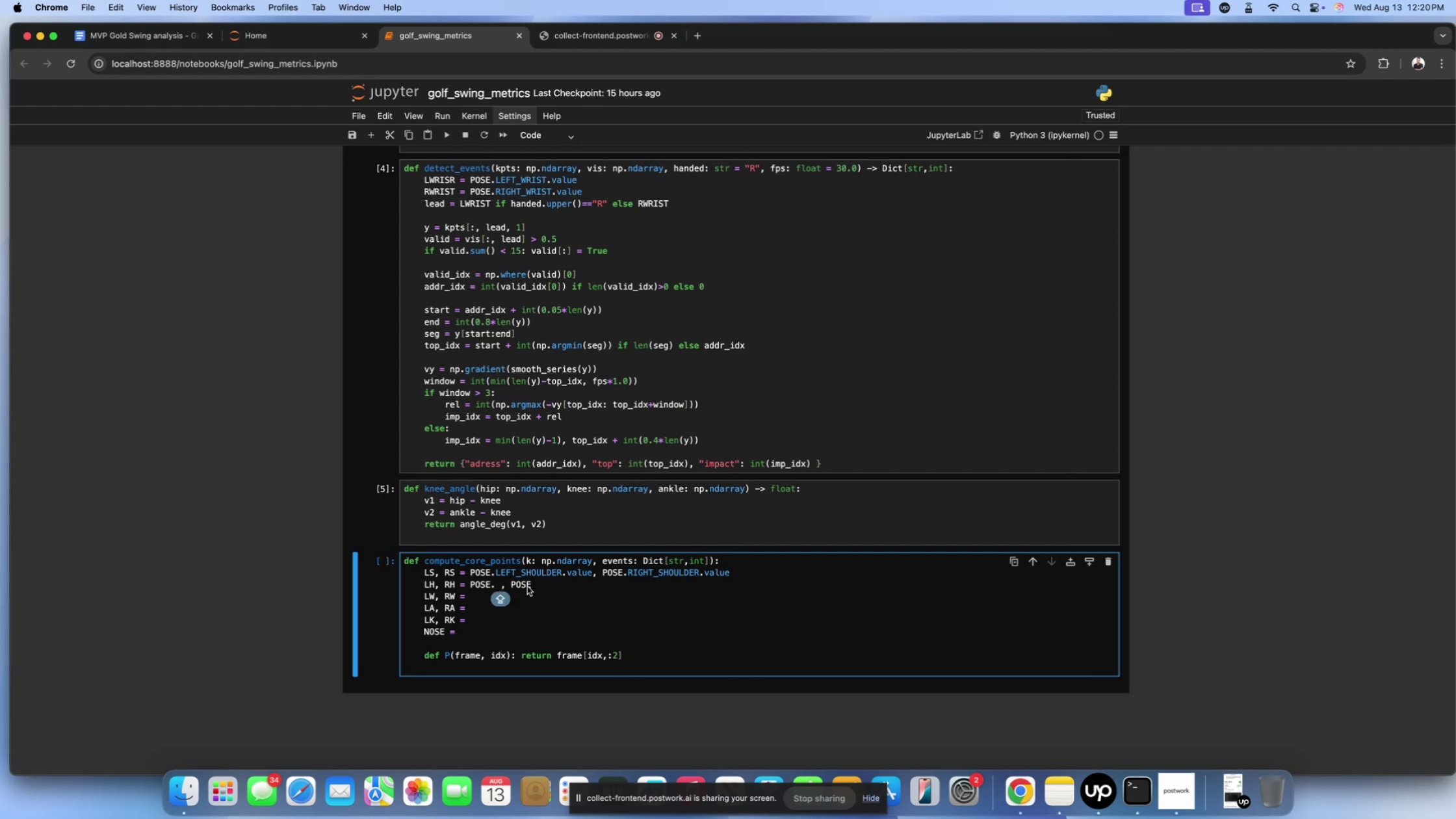 
left_click([528, 586])
 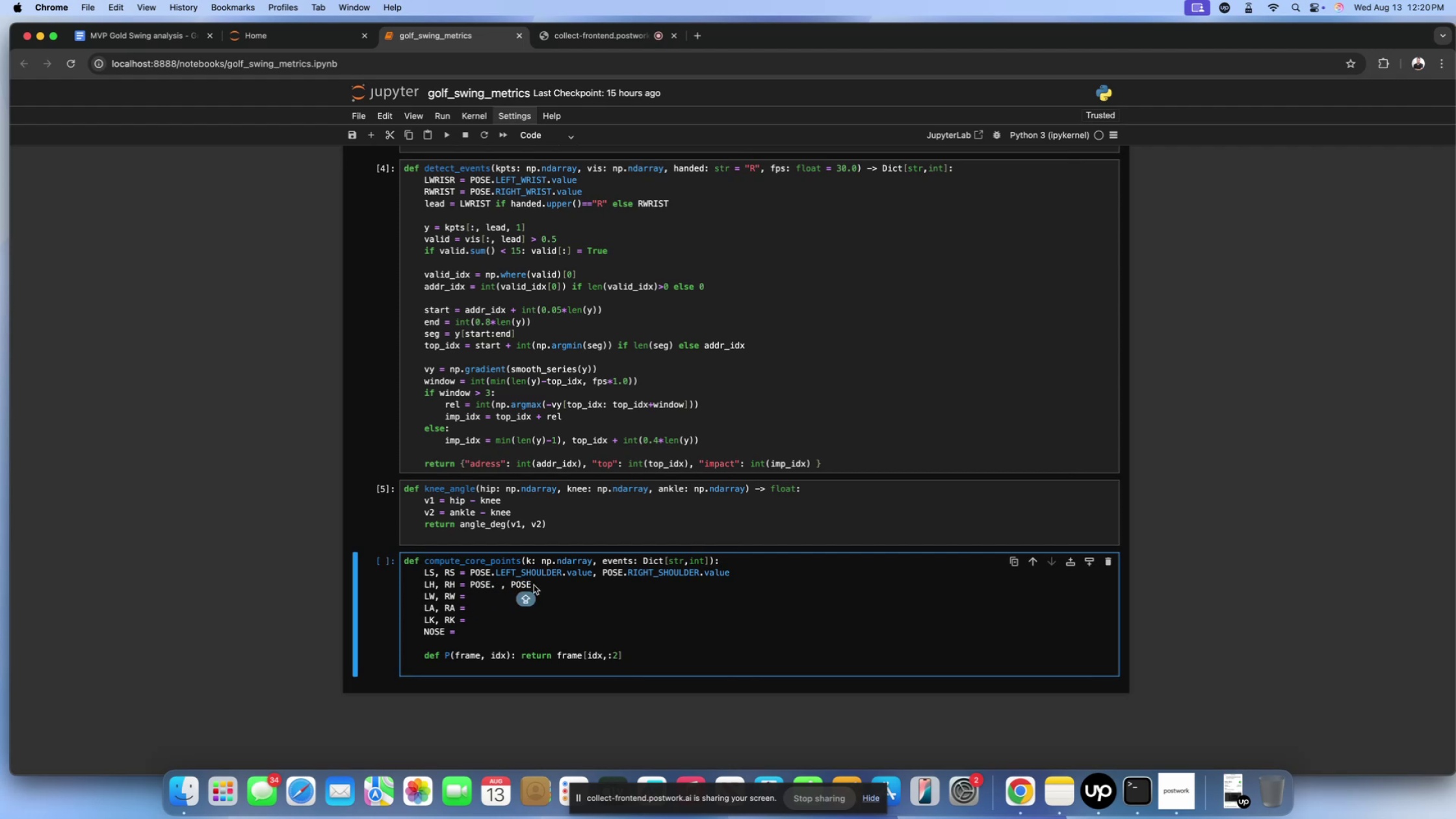 
left_click([534, 585])
 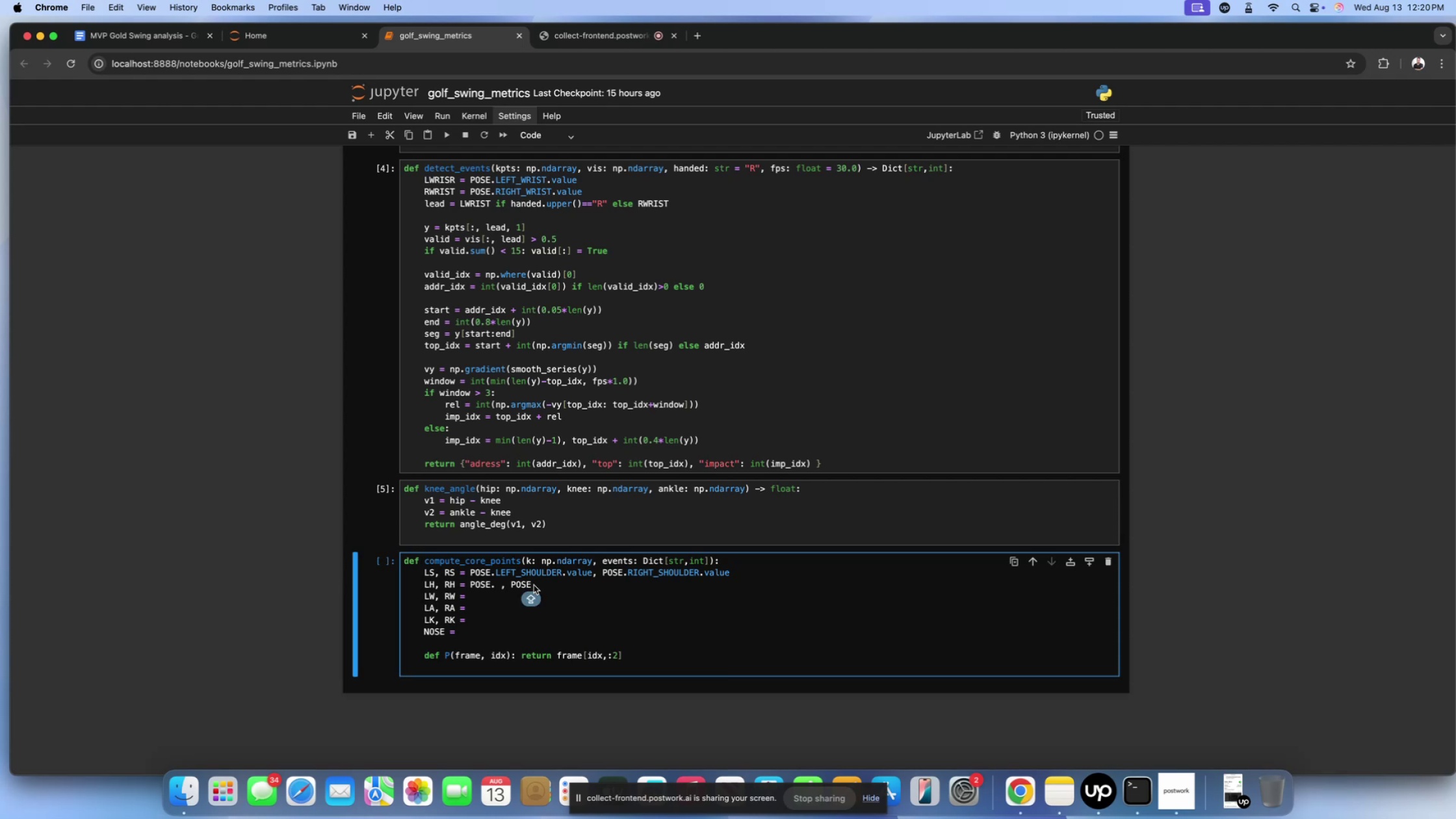 
key(Period)
 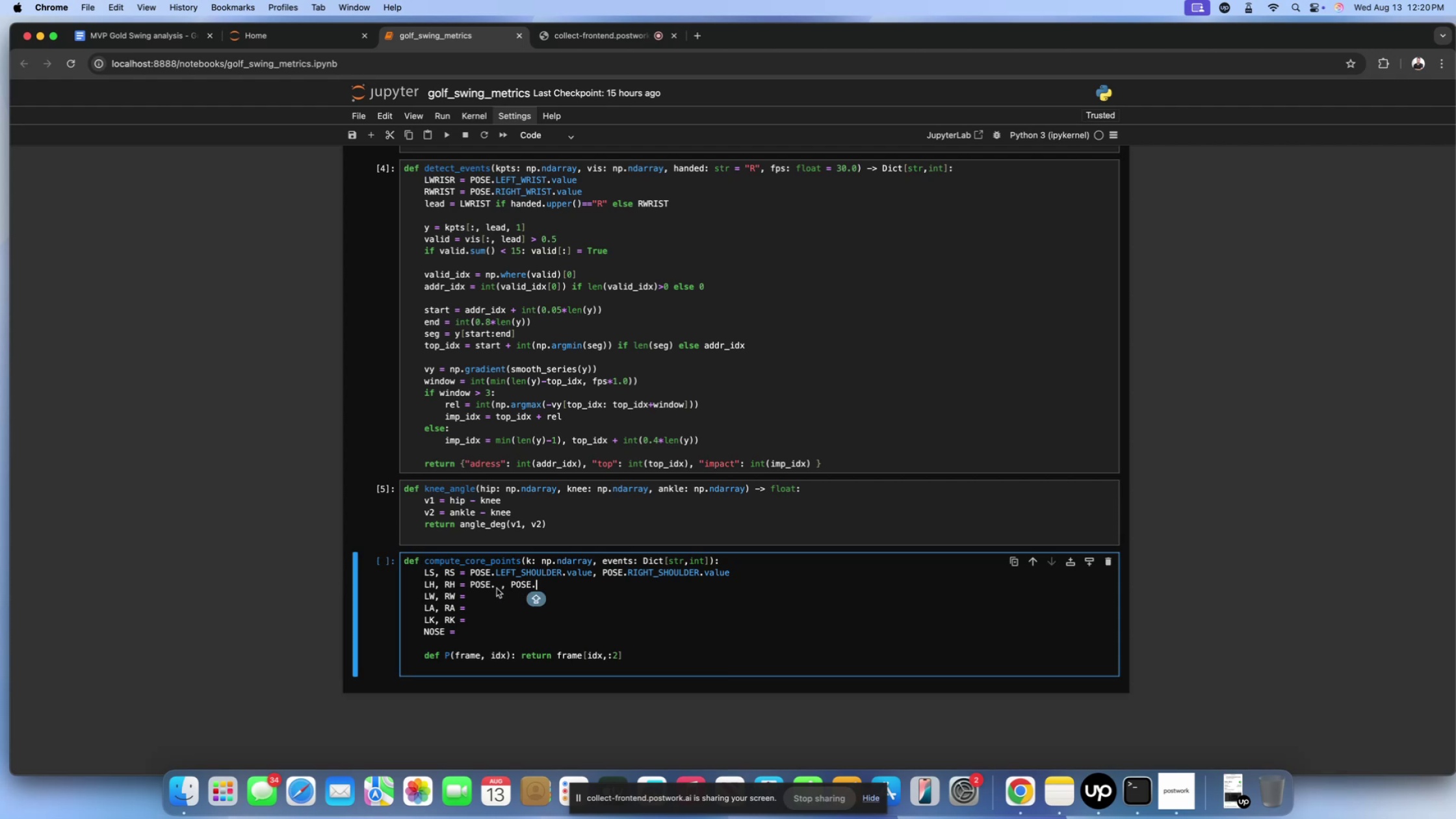 
left_click([500, 588])
 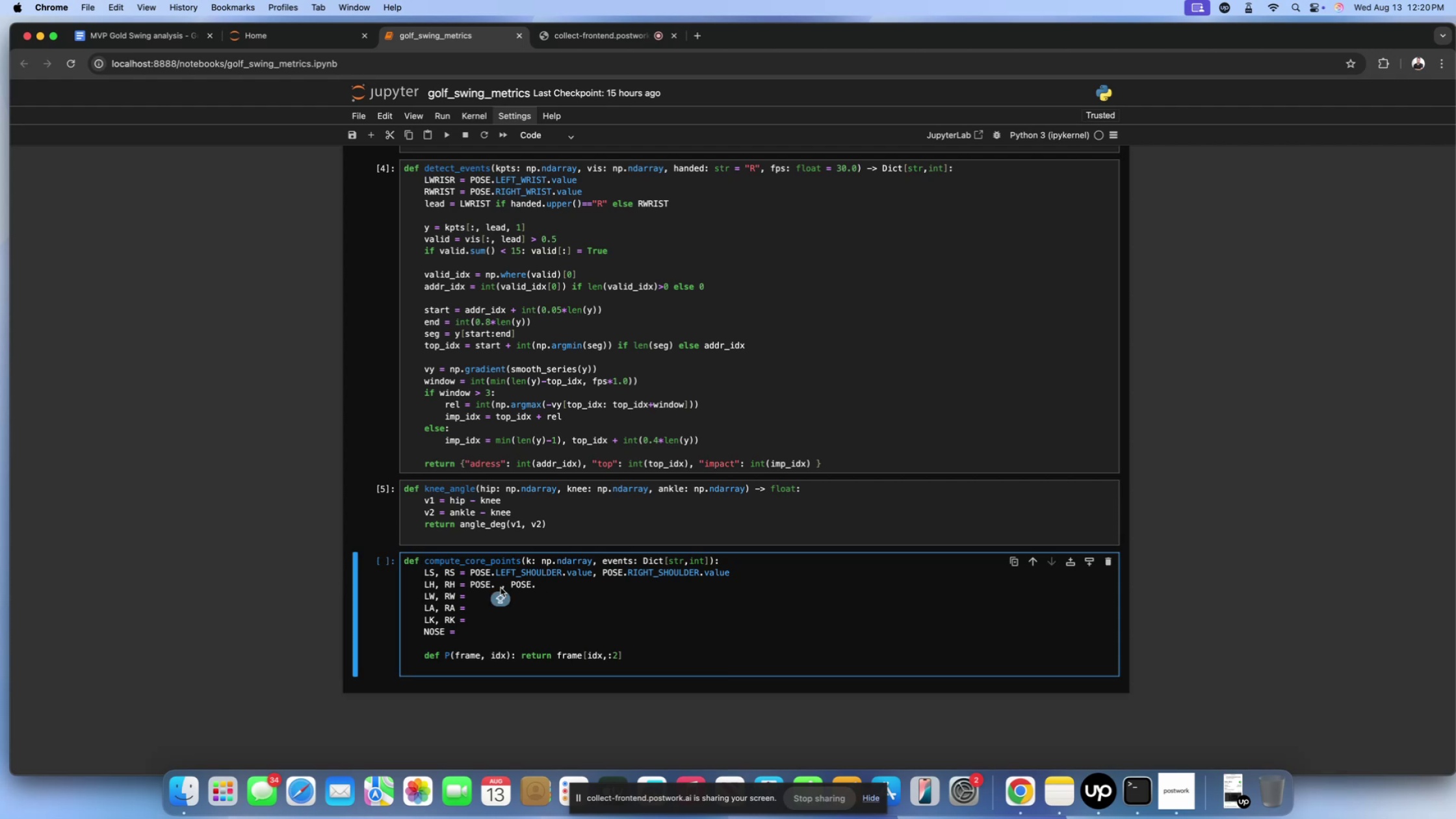 
key(Backspace)
 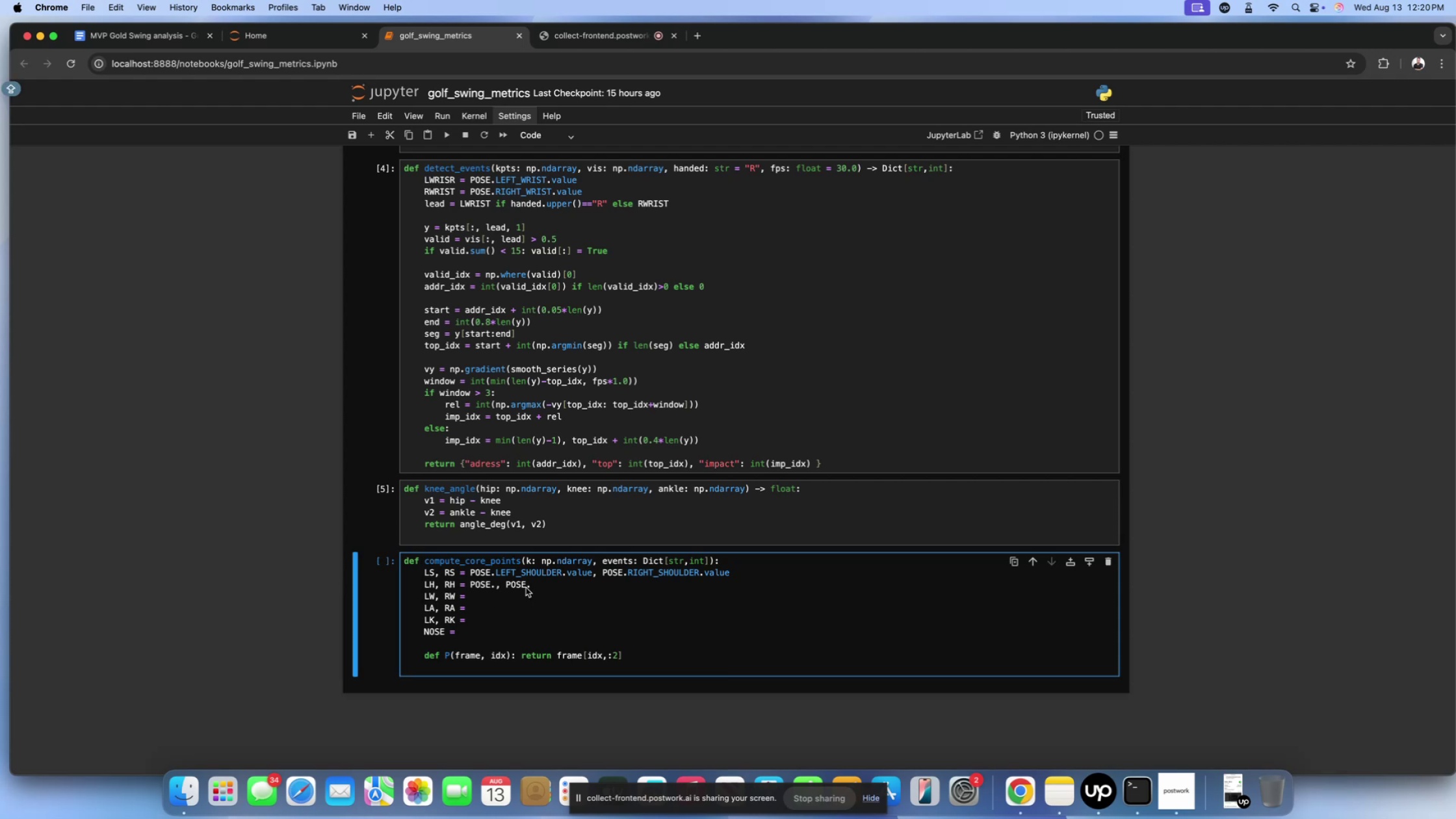 
left_click_drag(start_coordinate=[533, 587], to_coordinate=[471, 588])
 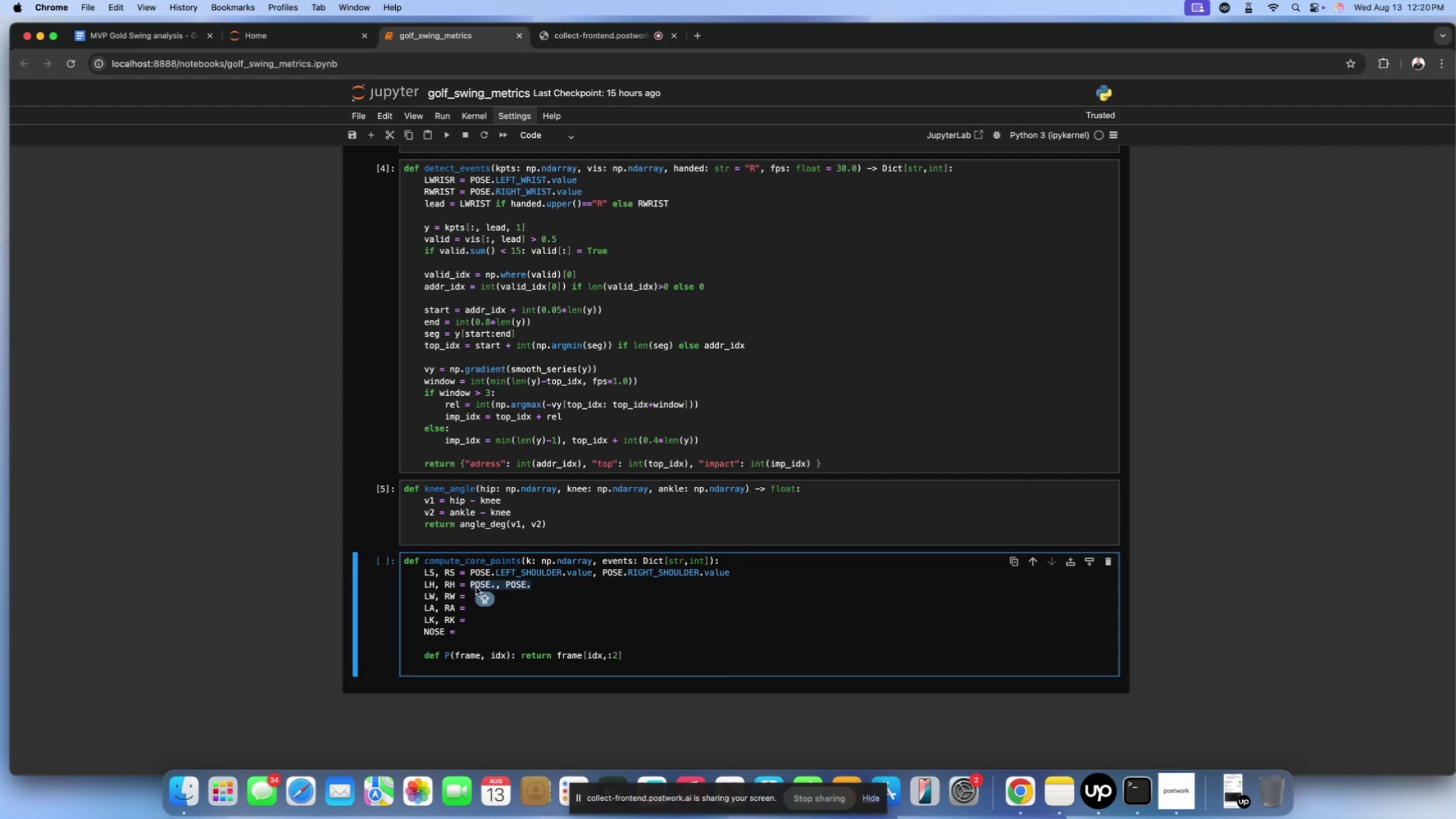 
key(Meta+CommandLeft)
 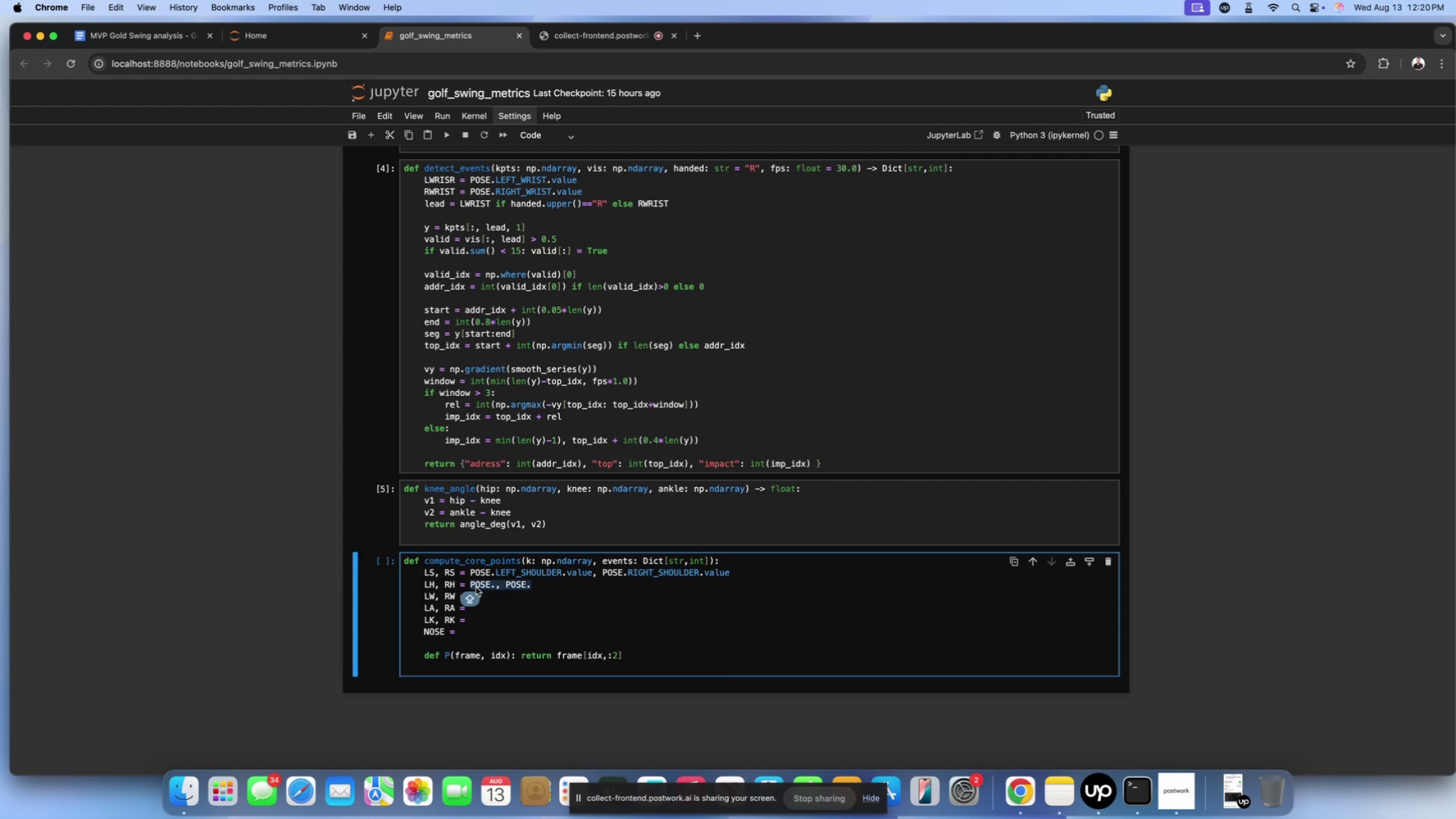 
key(Meta+C)
 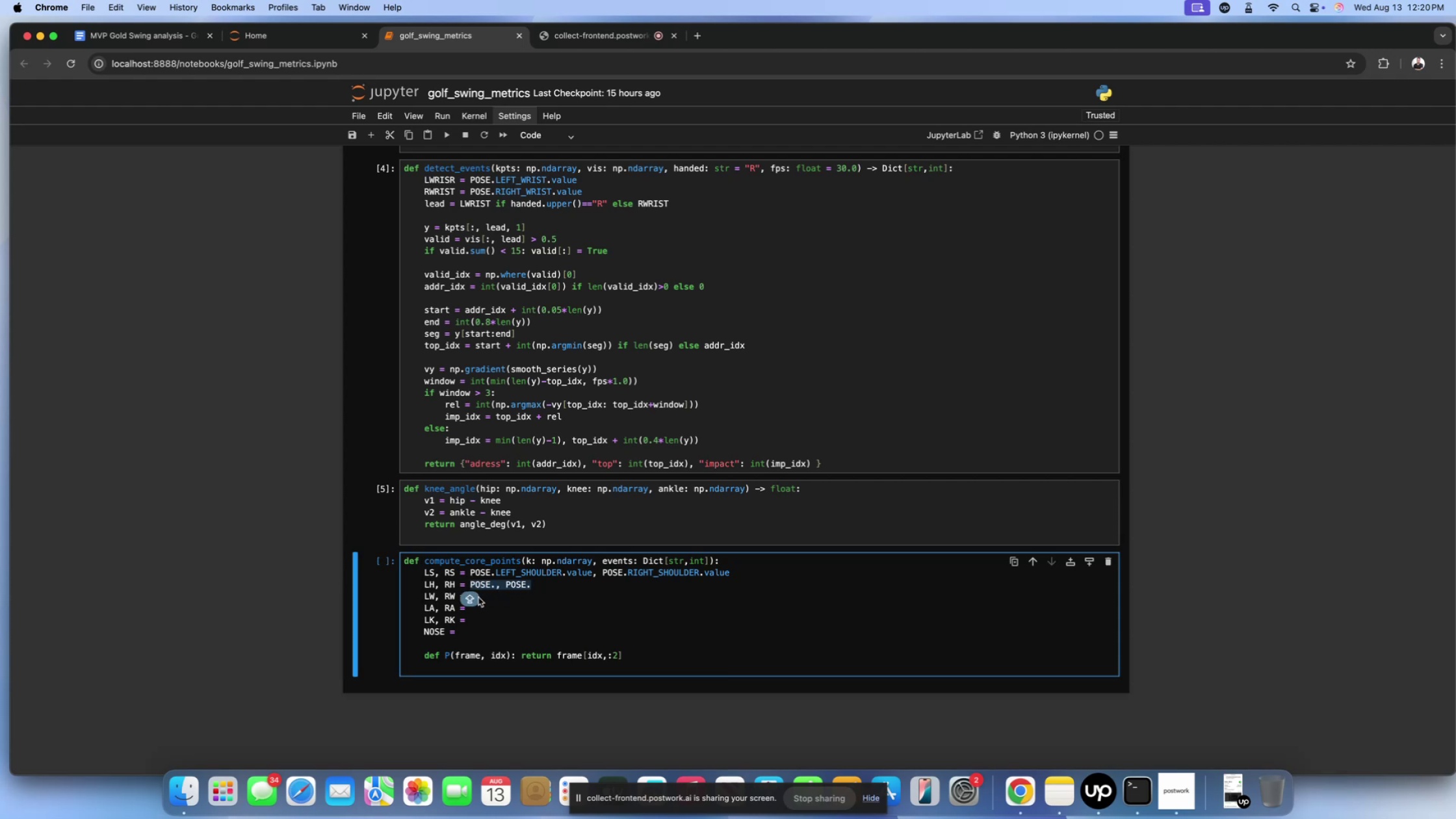 
left_click([478, 598])
 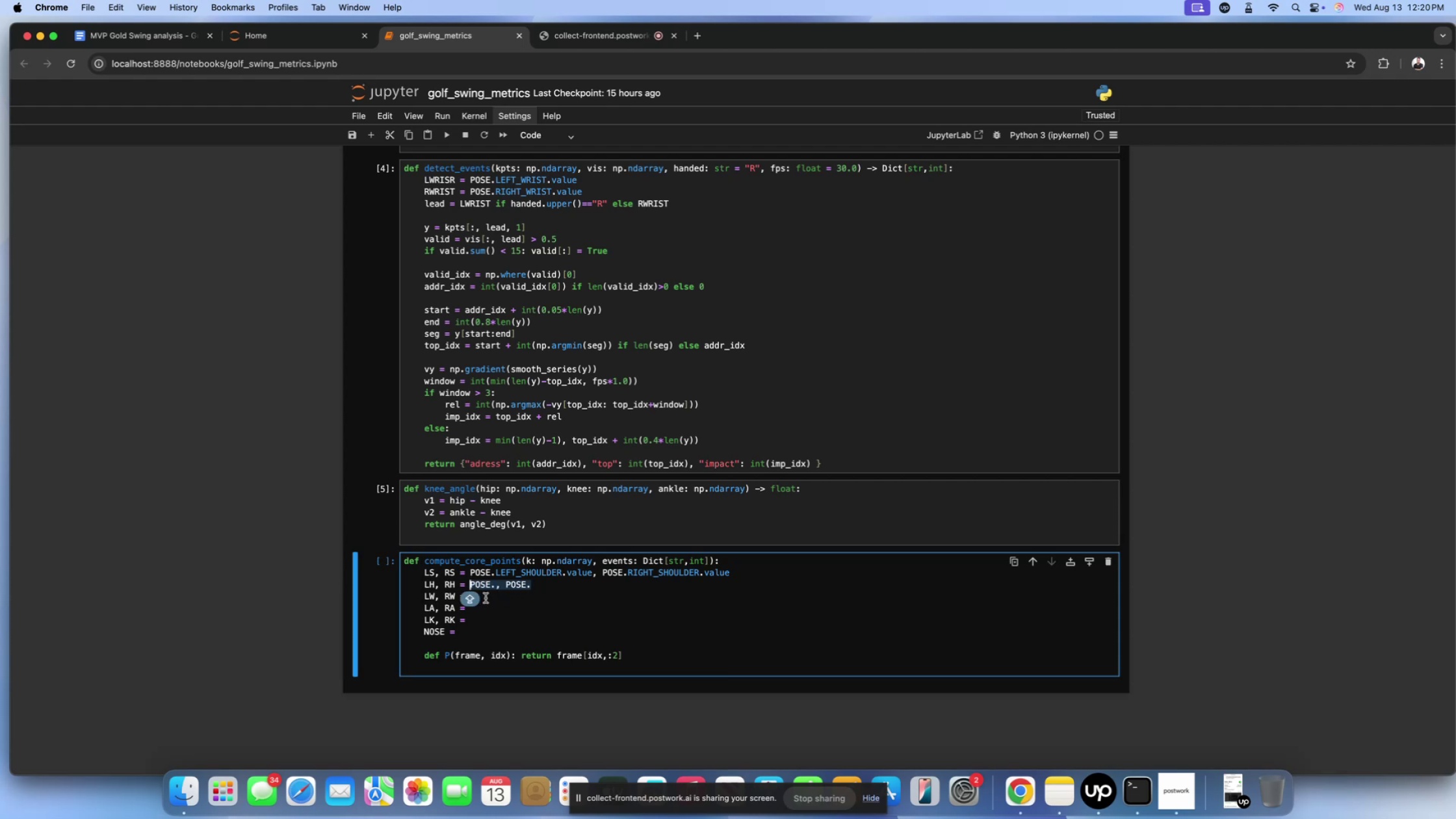 
left_click([486, 598])
 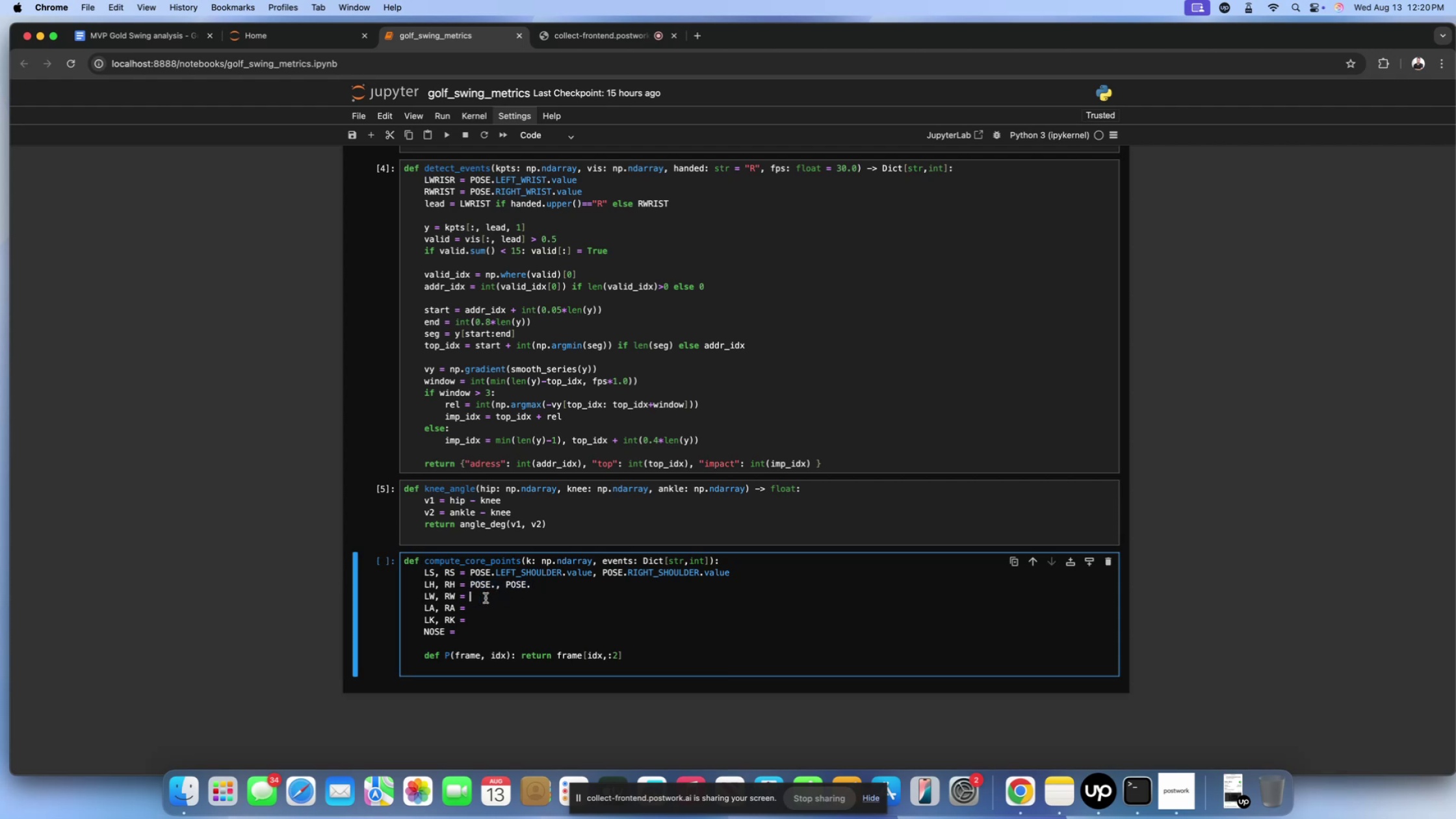 
key(Meta+V)
 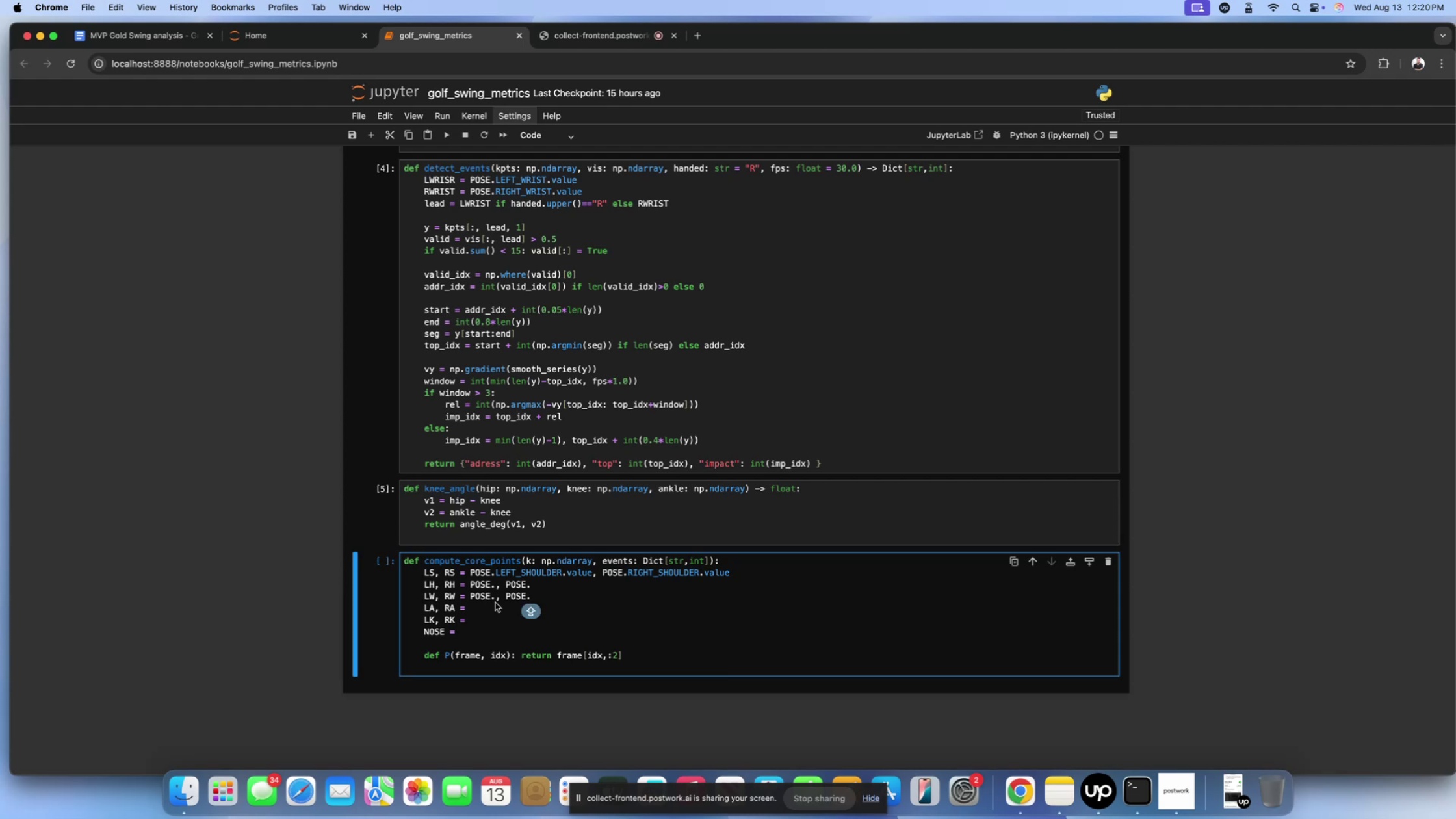 
left_click([499, 604])
 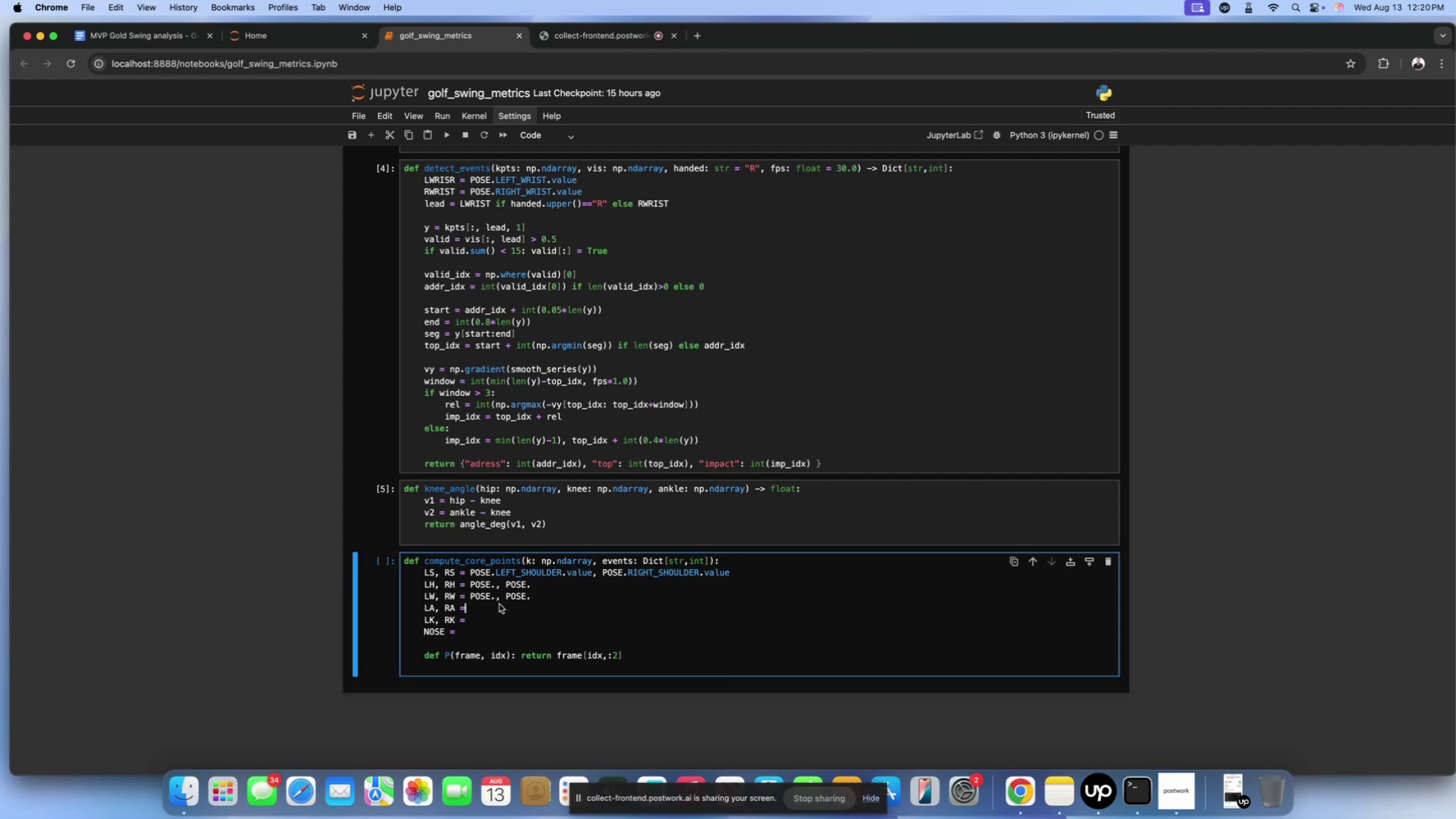 
key(Space)
 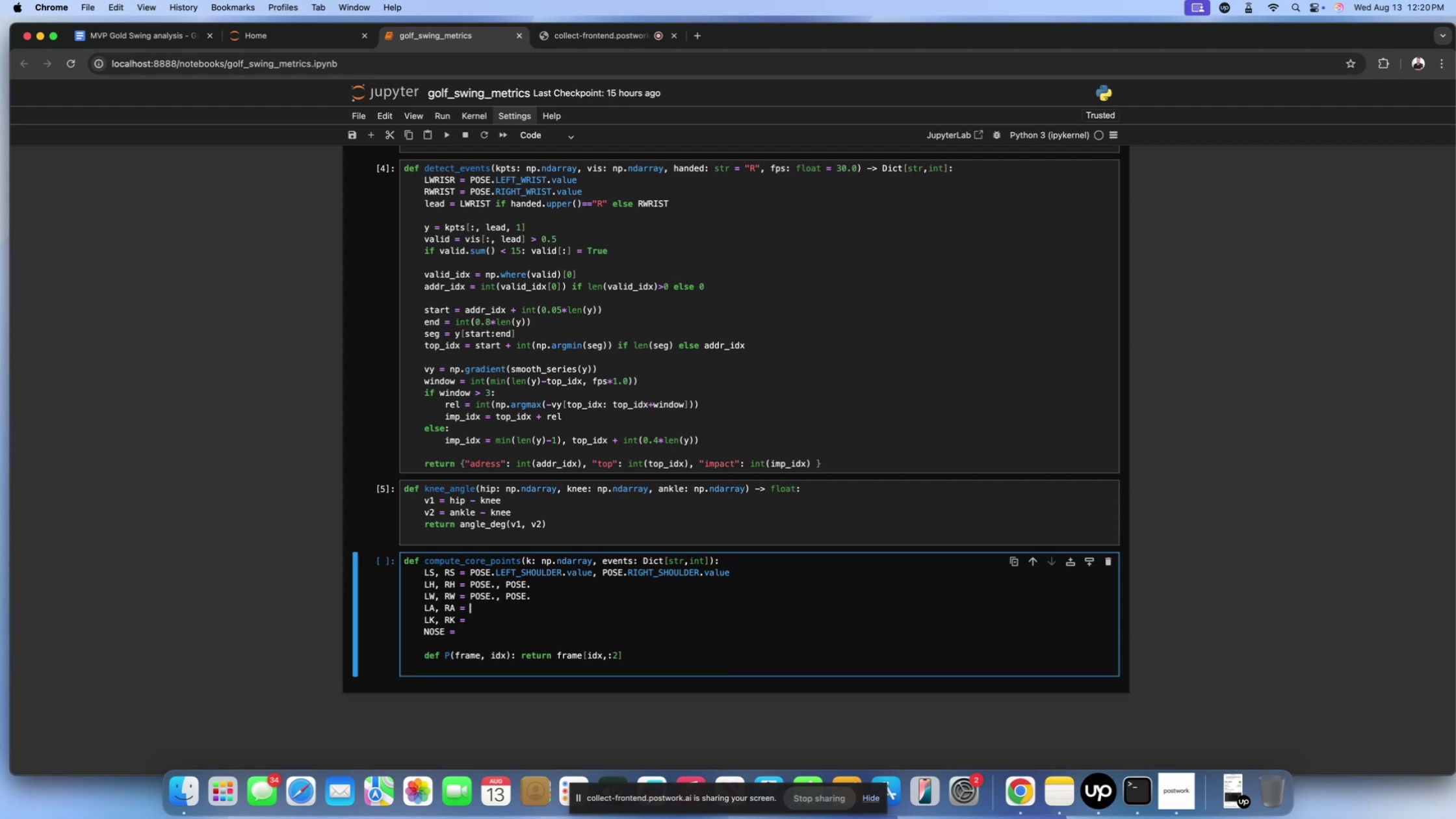 
key(Meta+CommandLeft)
 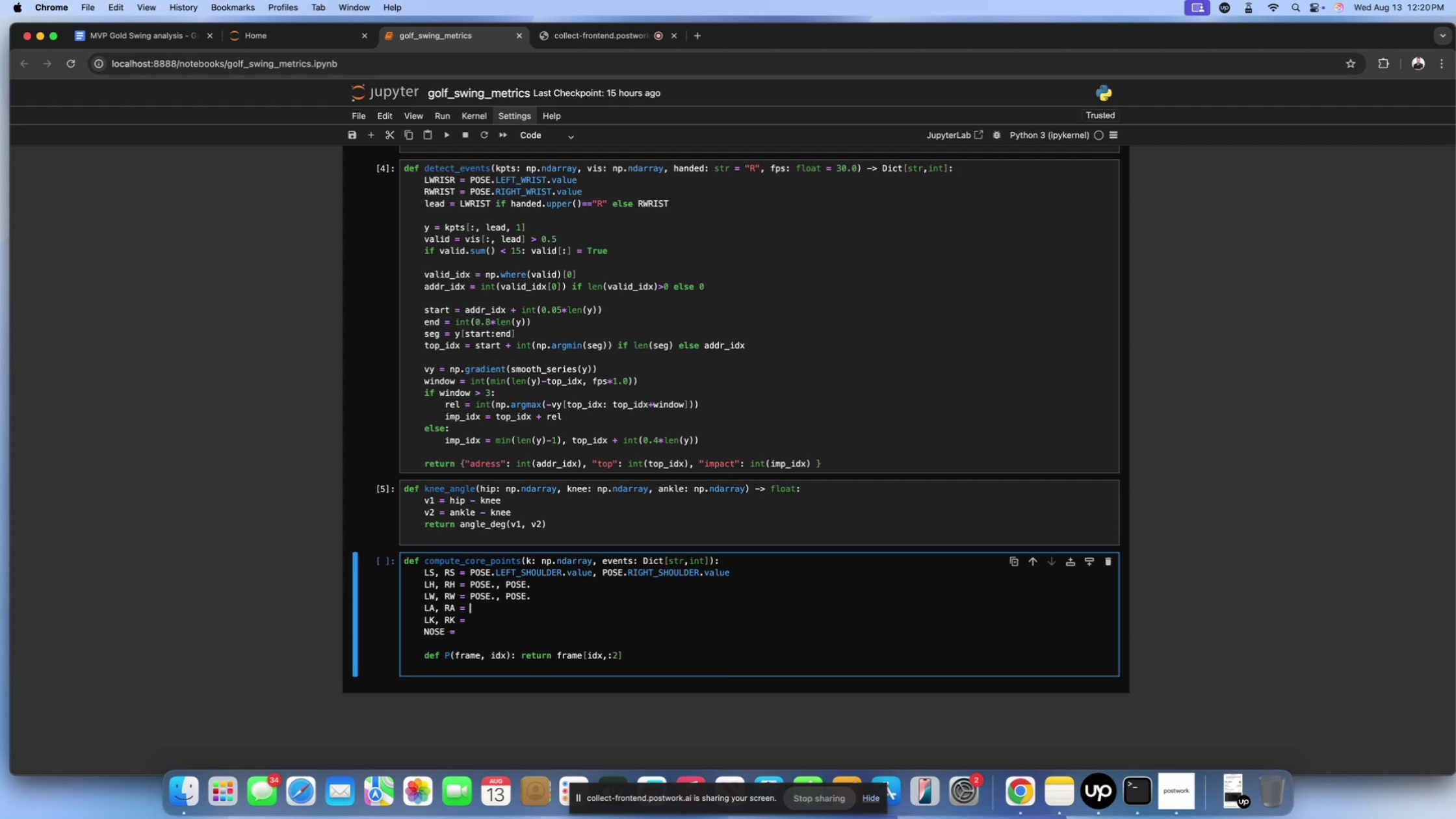 
key(Meta+V)
 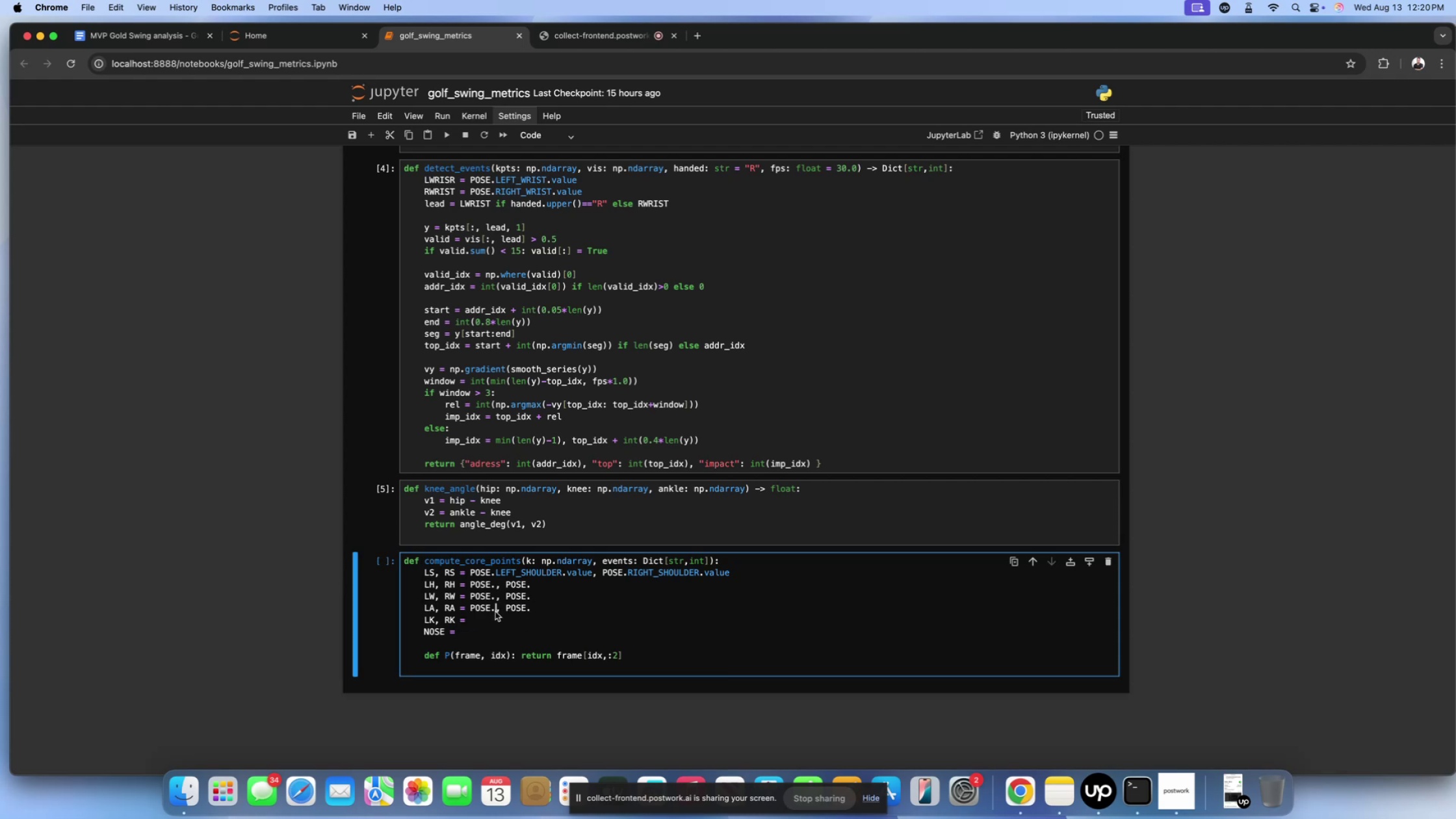 
double_click([493, 621])
 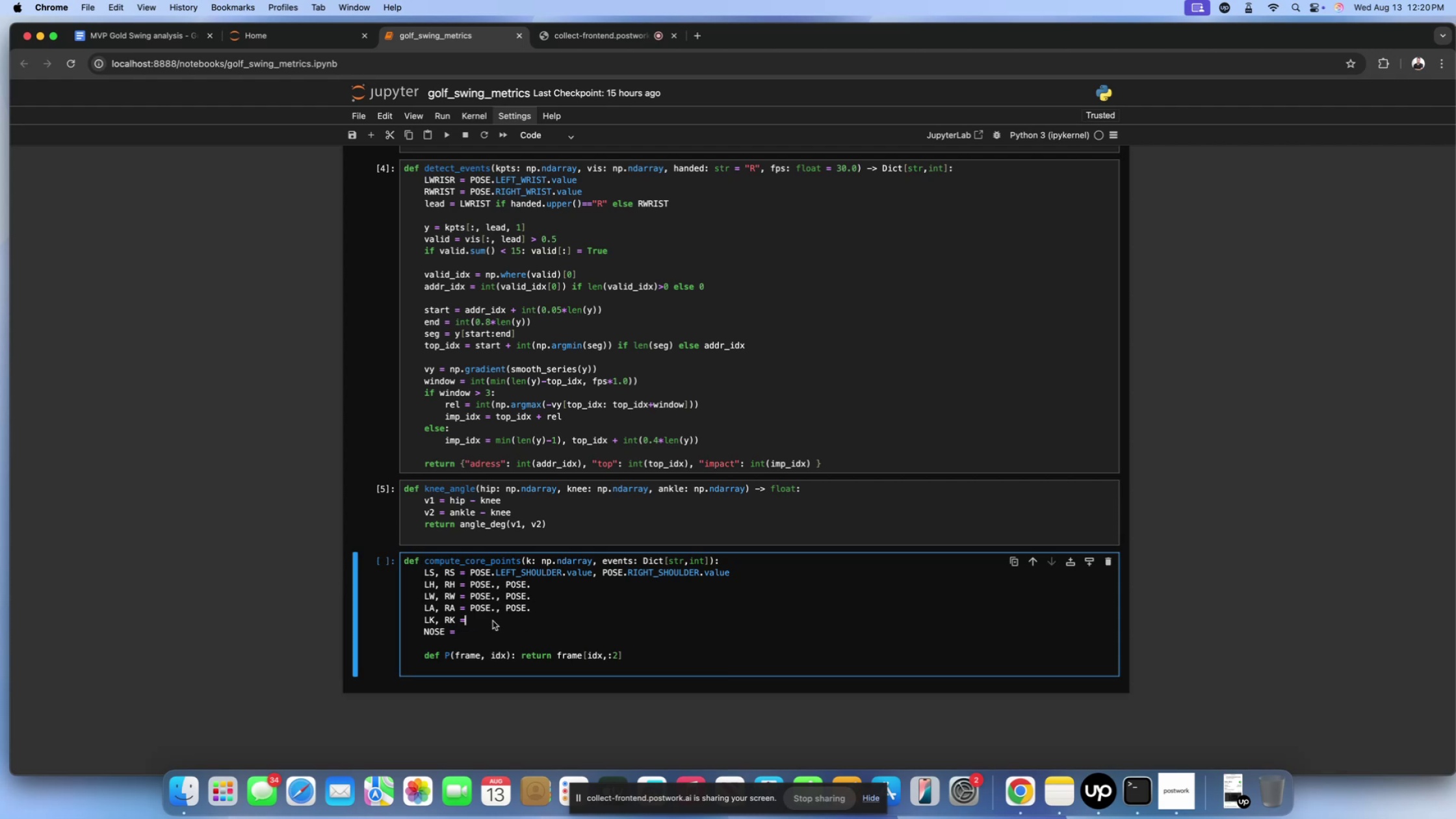 
key(Space)
 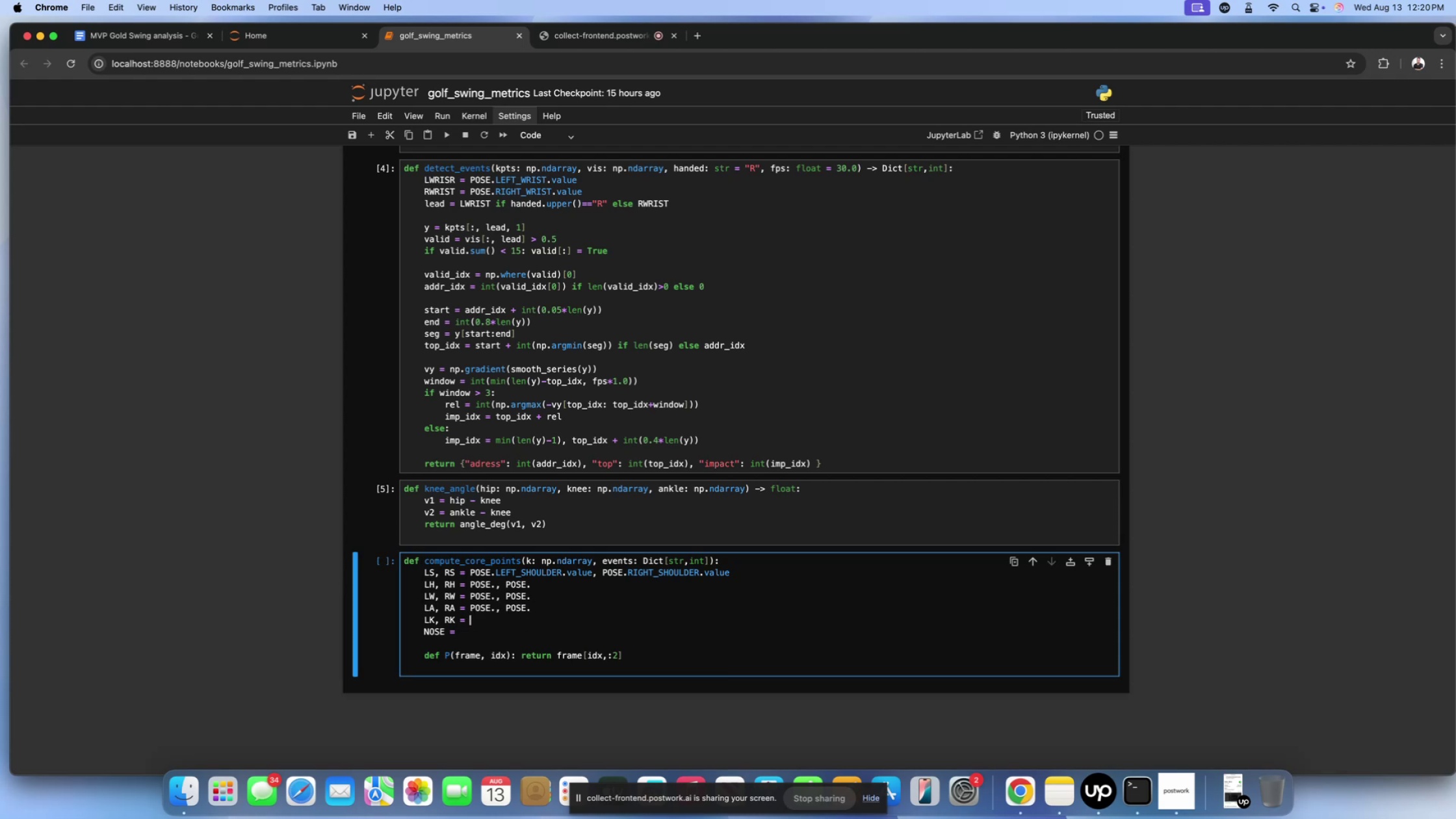 
key(Meta+CommandLeft)
 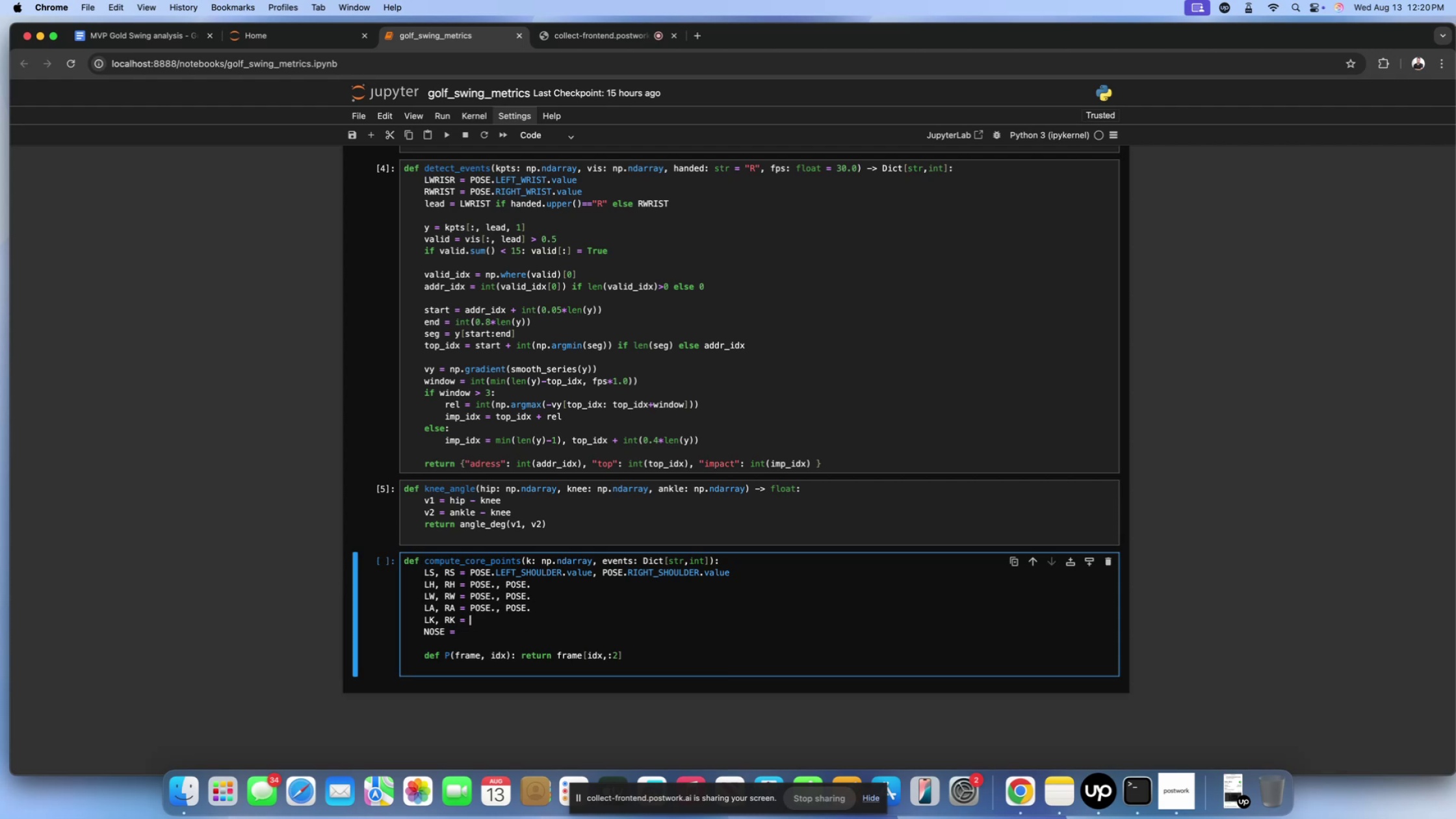 
key(Meta+V)
 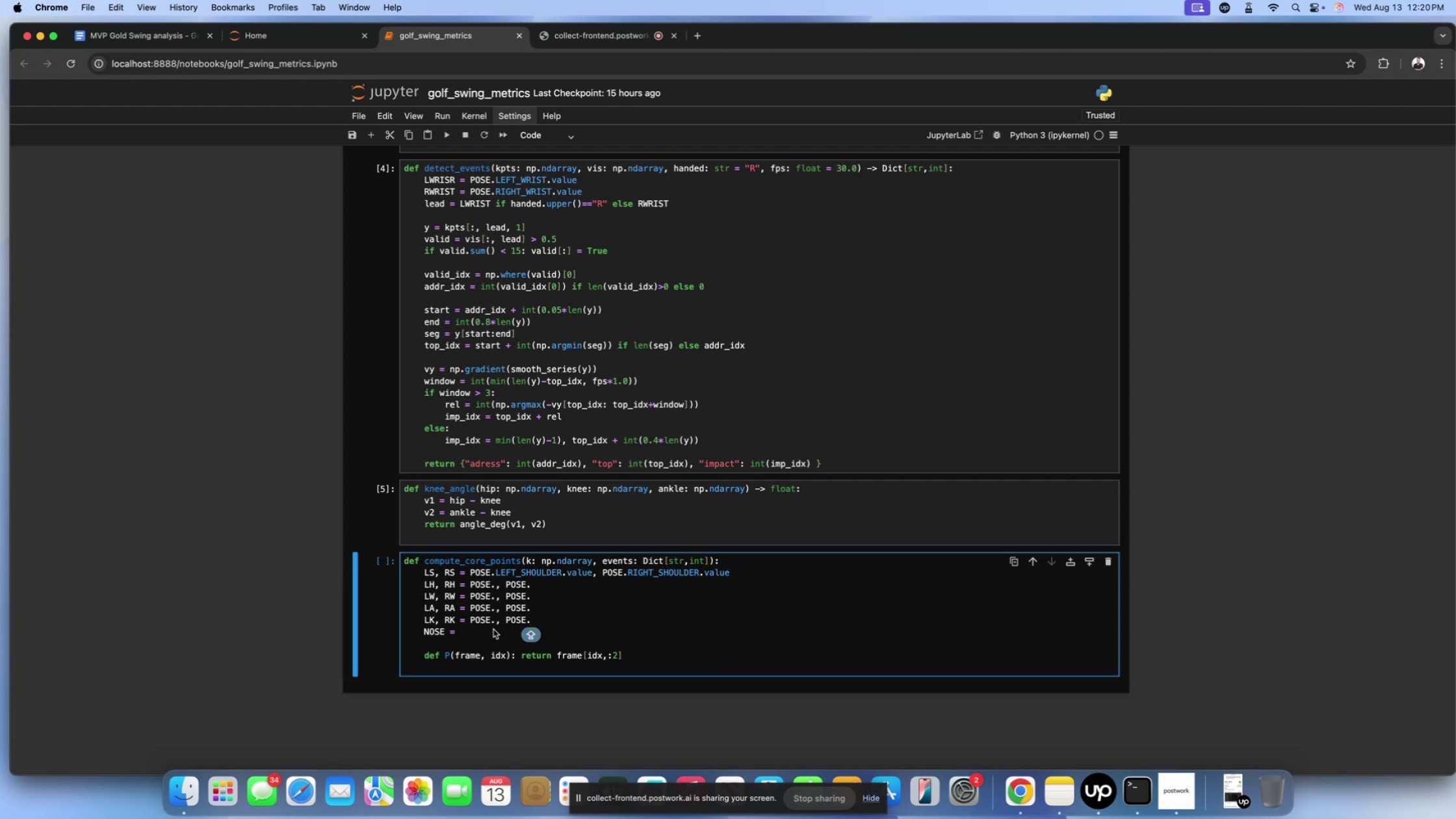 
left_click([493, 635])
 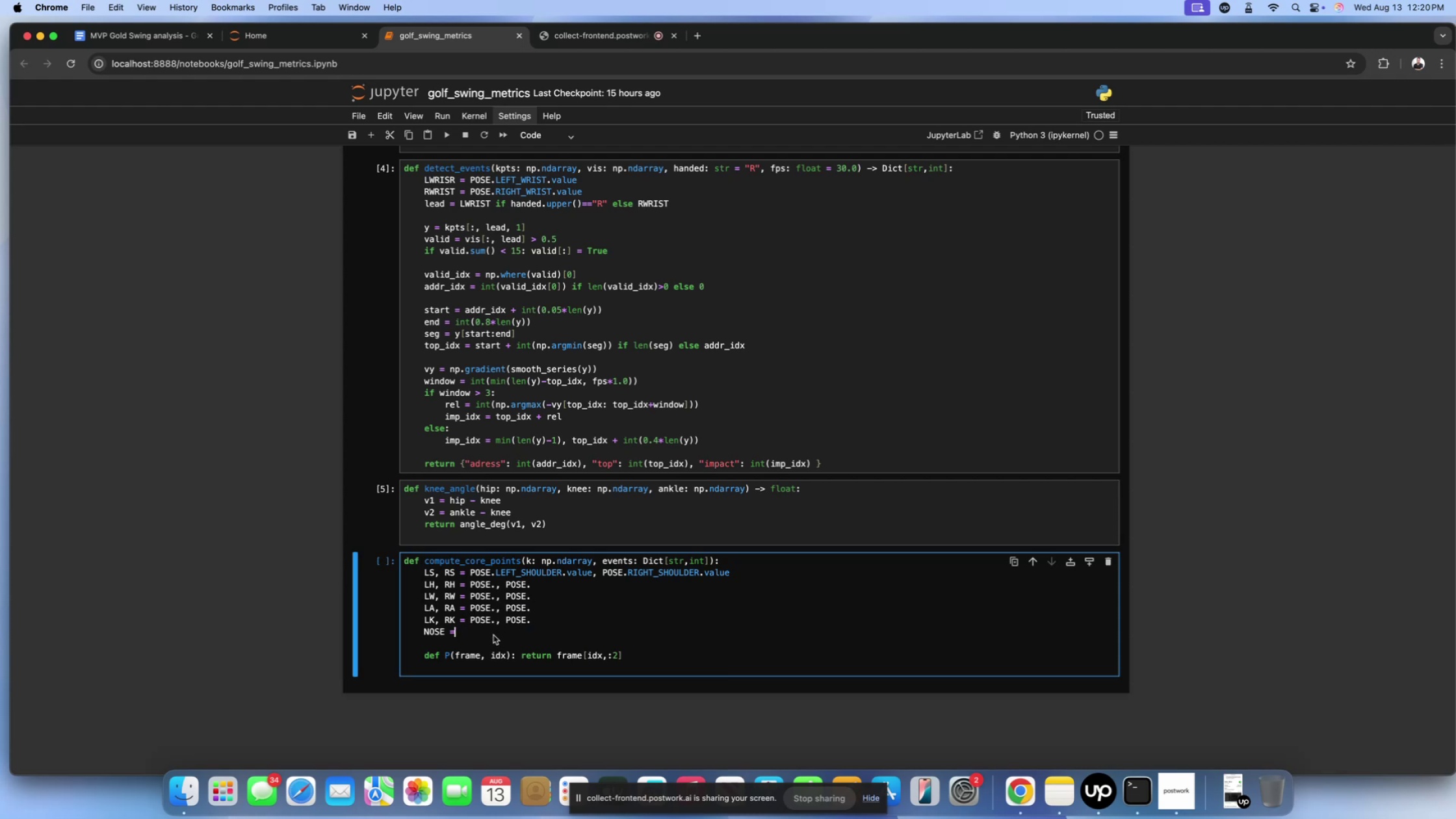 
key(Space)
 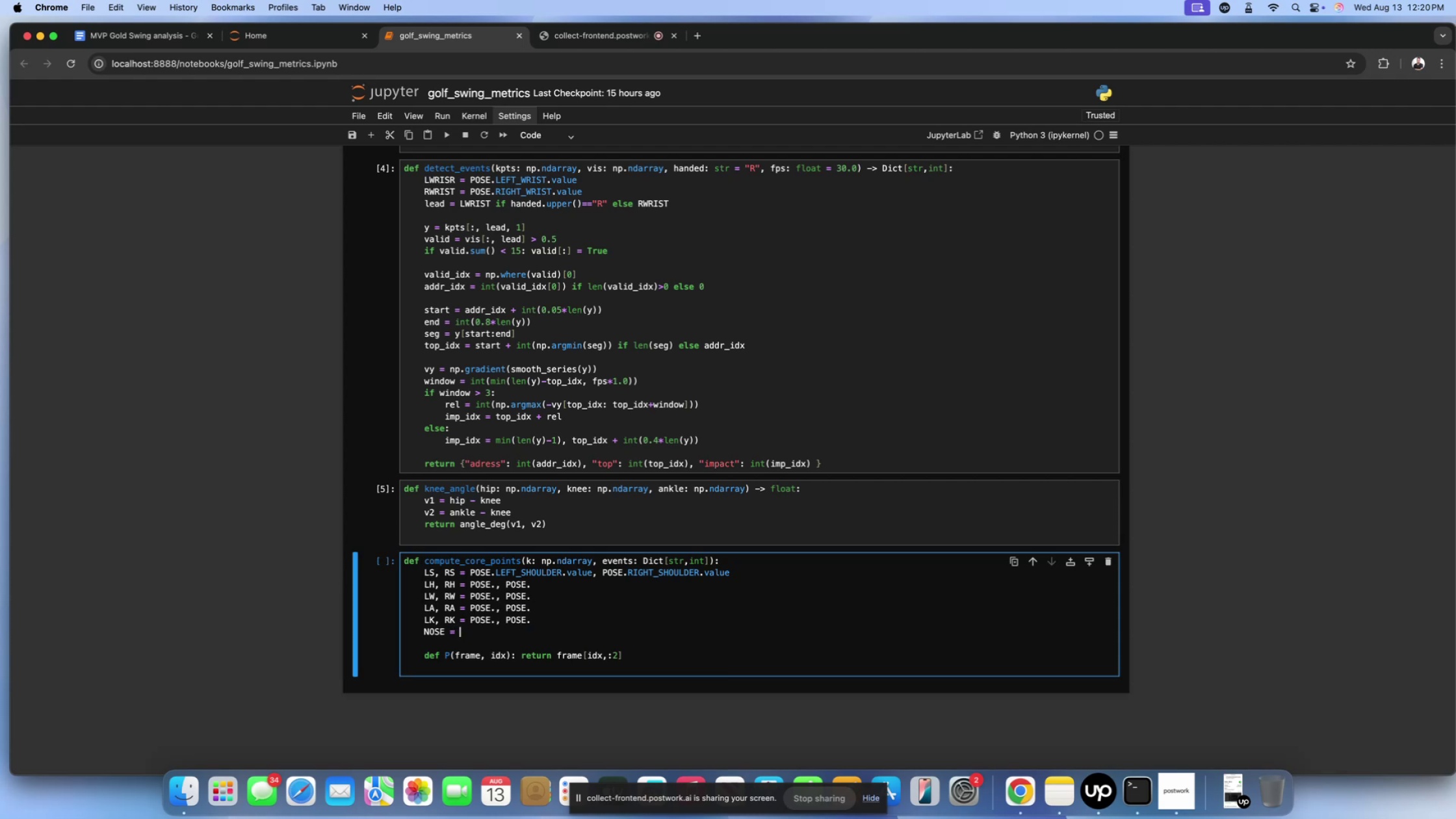 
key(Meta+CommandLeft)
 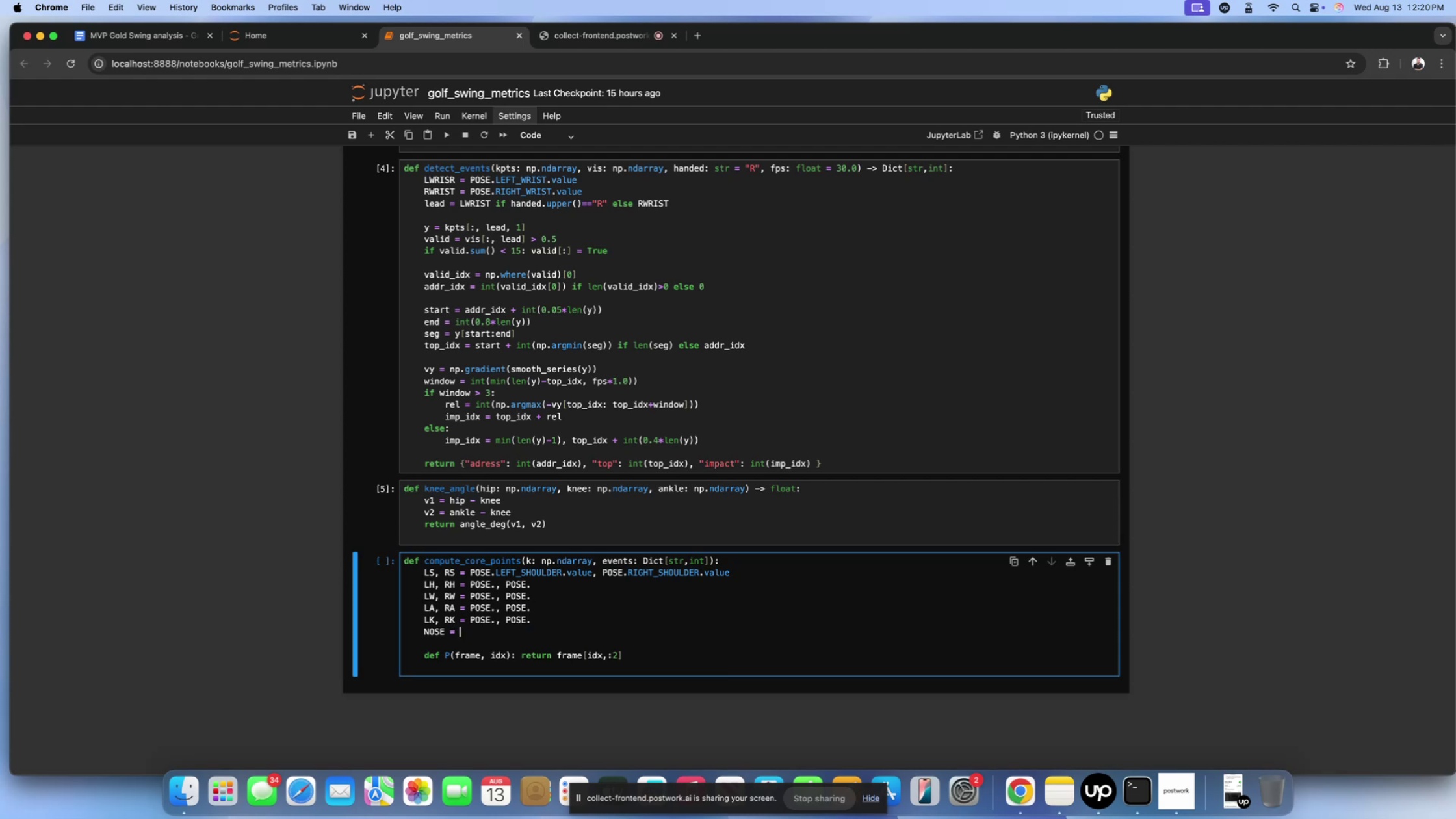 
key(Meta+CommandLeft)
 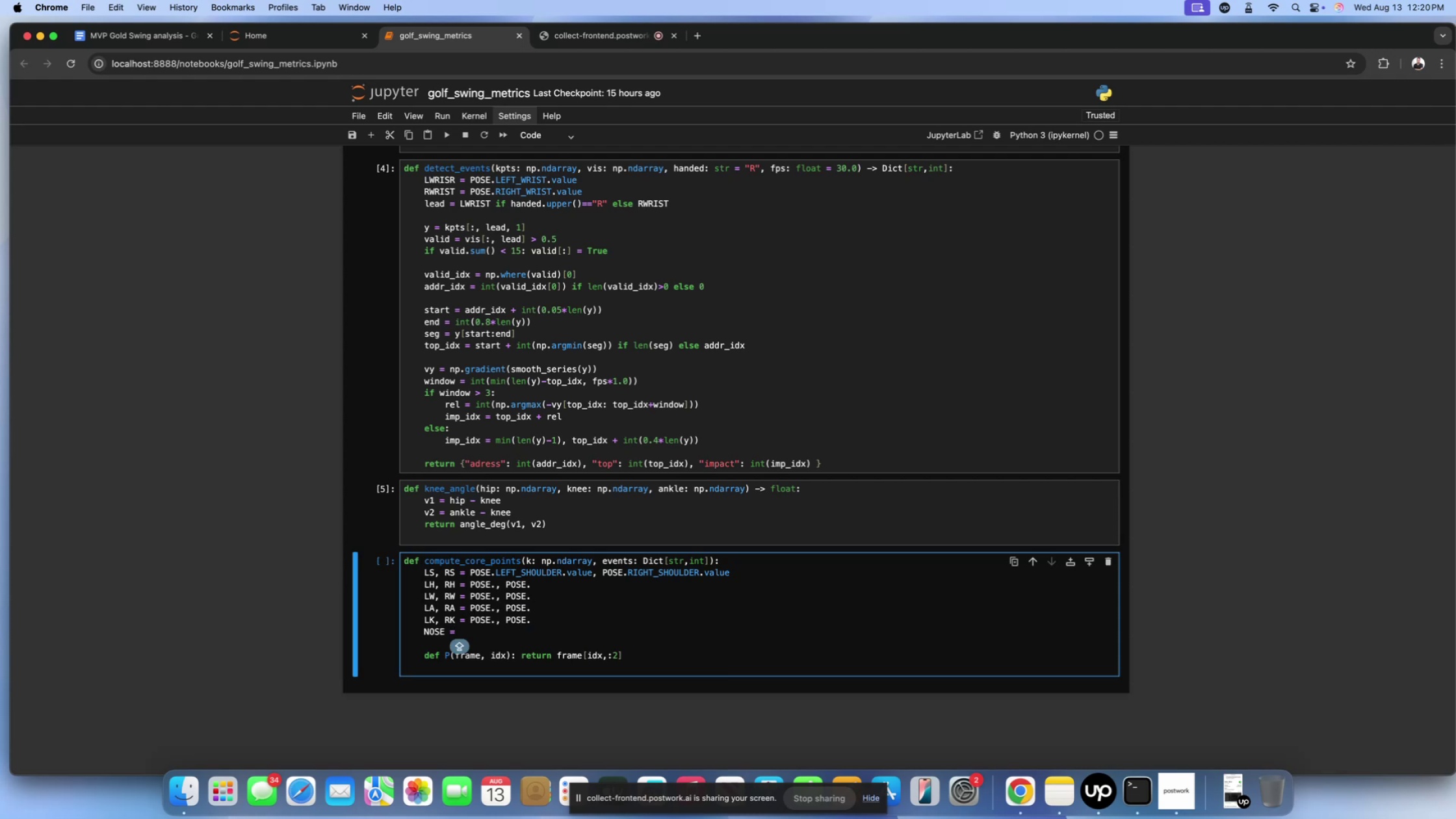 
key(Meta+V)
 